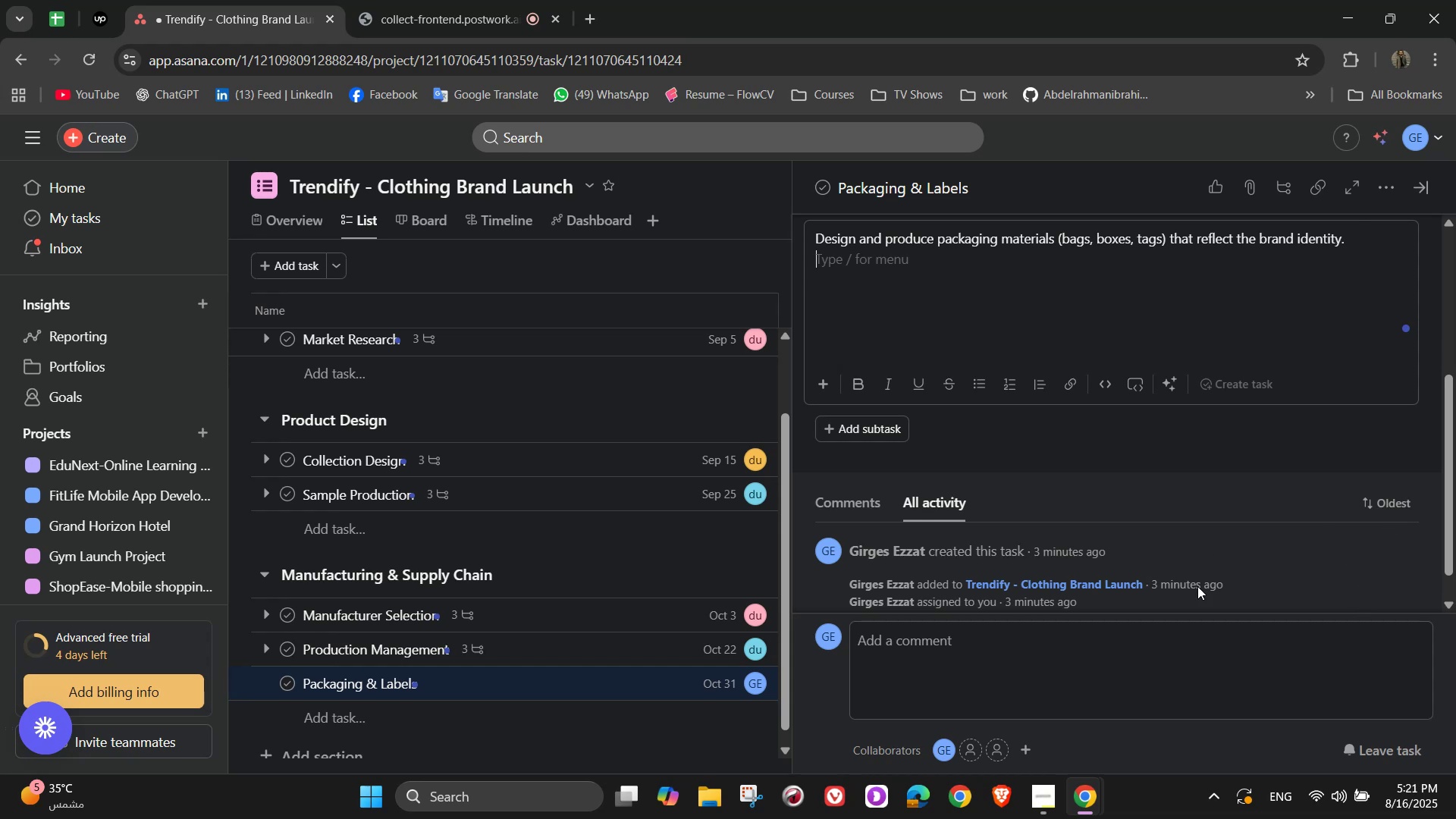 
wait(19.34)
 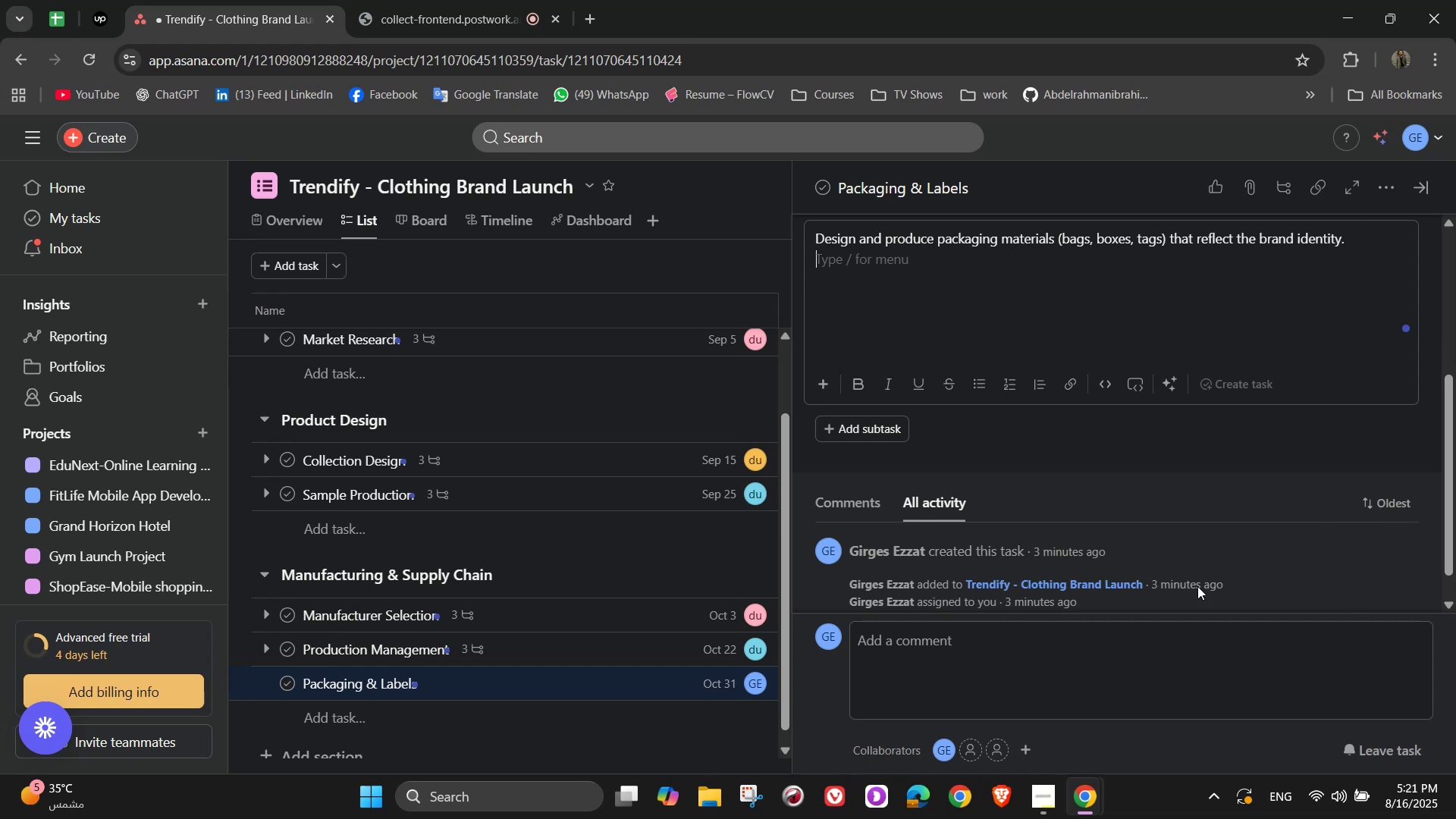 
type(s[NumLock][NumLock])
key(Backspace)
type(Design and produce packaging mar)
key(Backspace)
type(terials )
key(Backspace)
key(Backspace)
key(Backspace)
key(Backspace)
key(Backspace)
type(Ensure eco-friendly options are prioritized )
 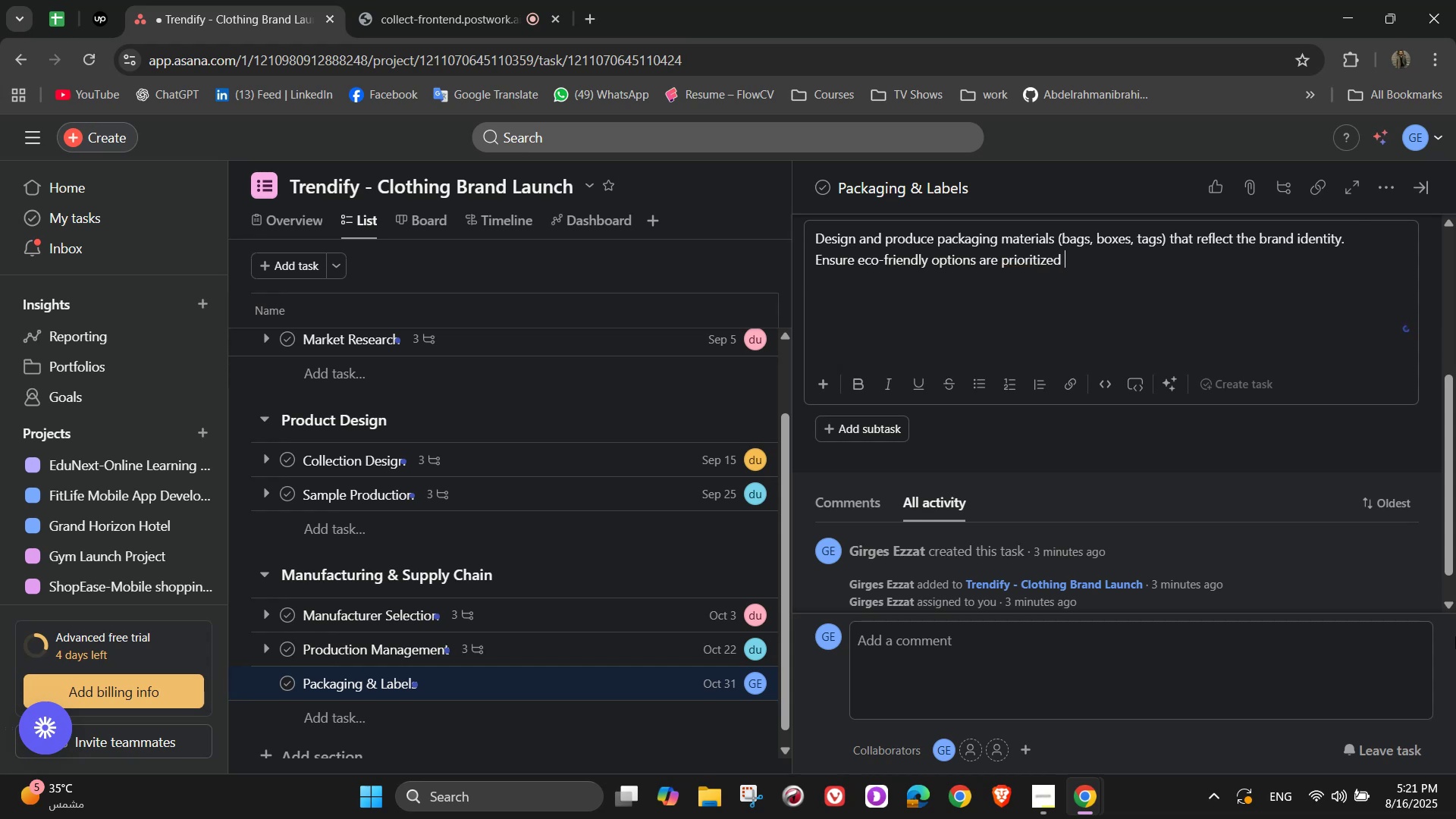 
wait(5.54)
 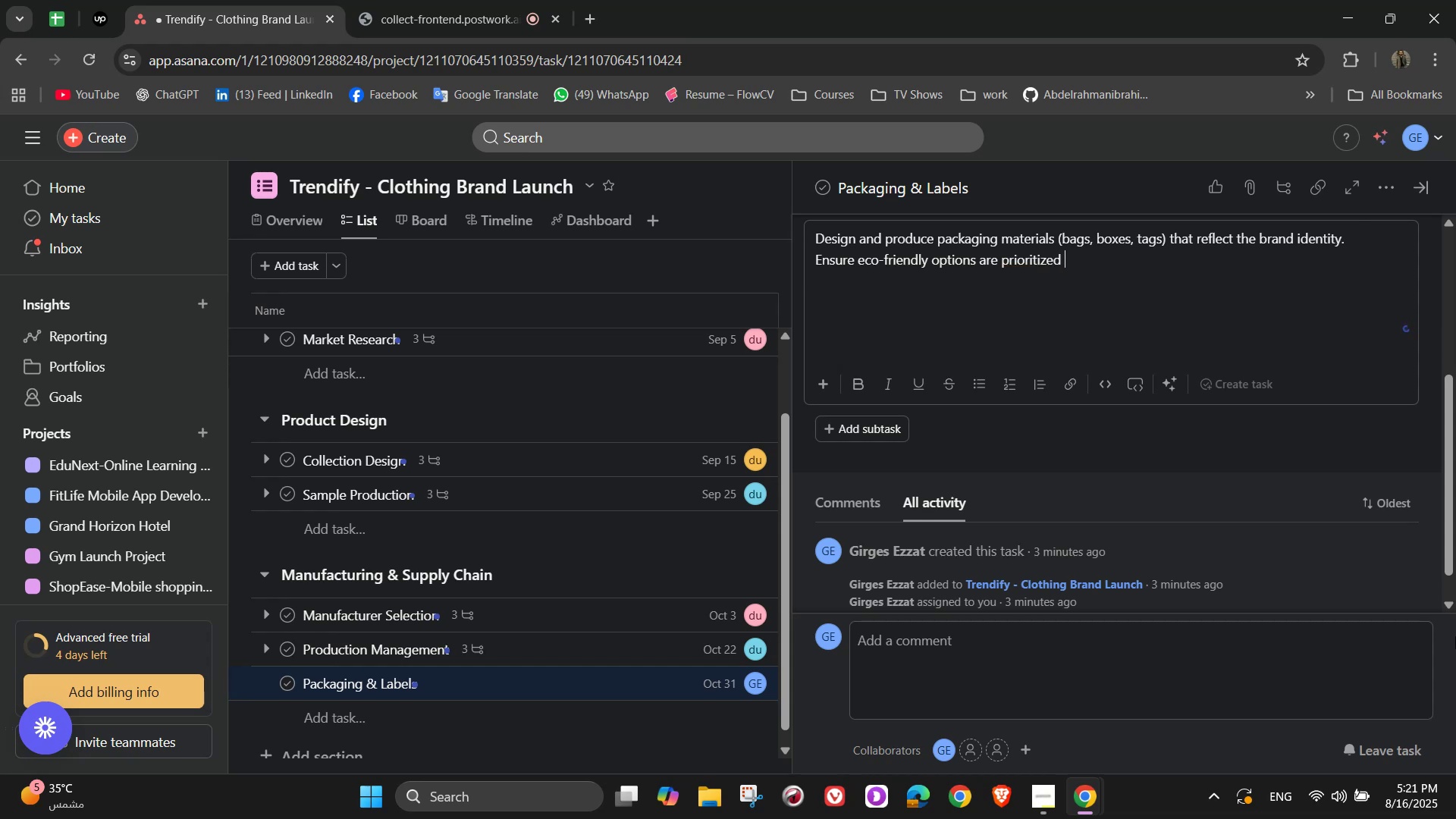 
key(Backspace)
type(. Labels must include sizing )
key(Backspace)
type(, washing inst)
 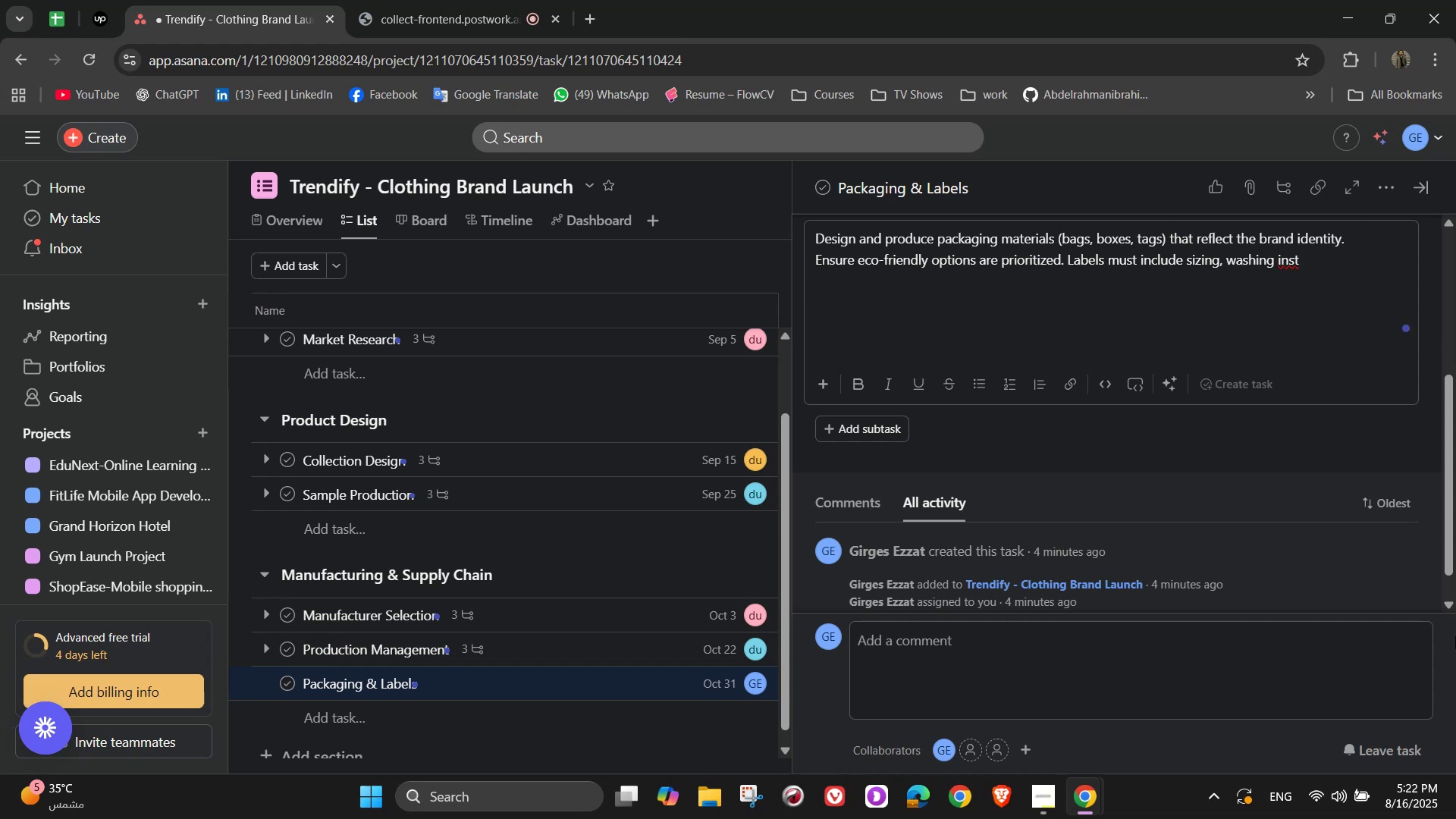 
type(ructions, and )
 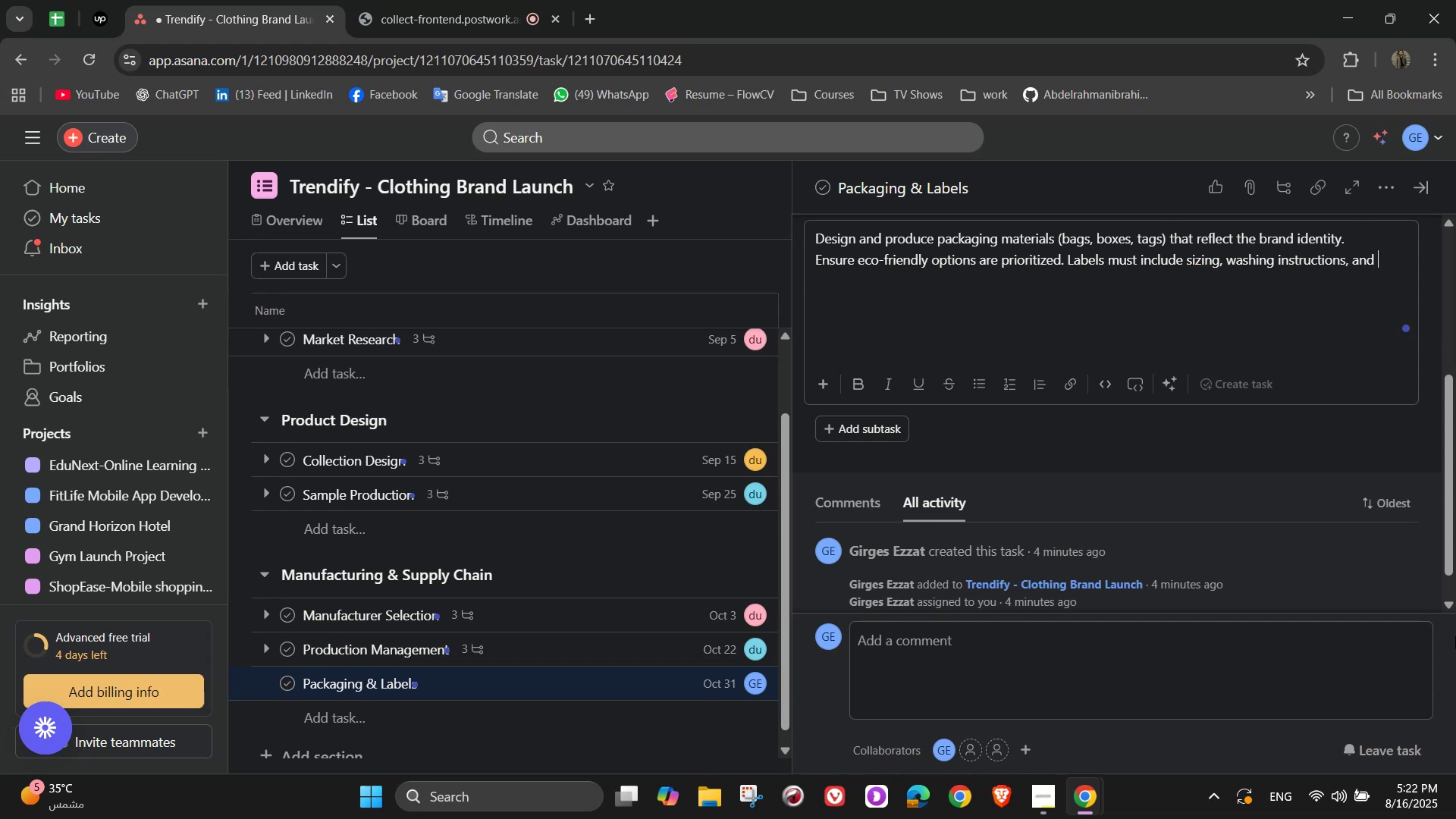 
type(brand )
 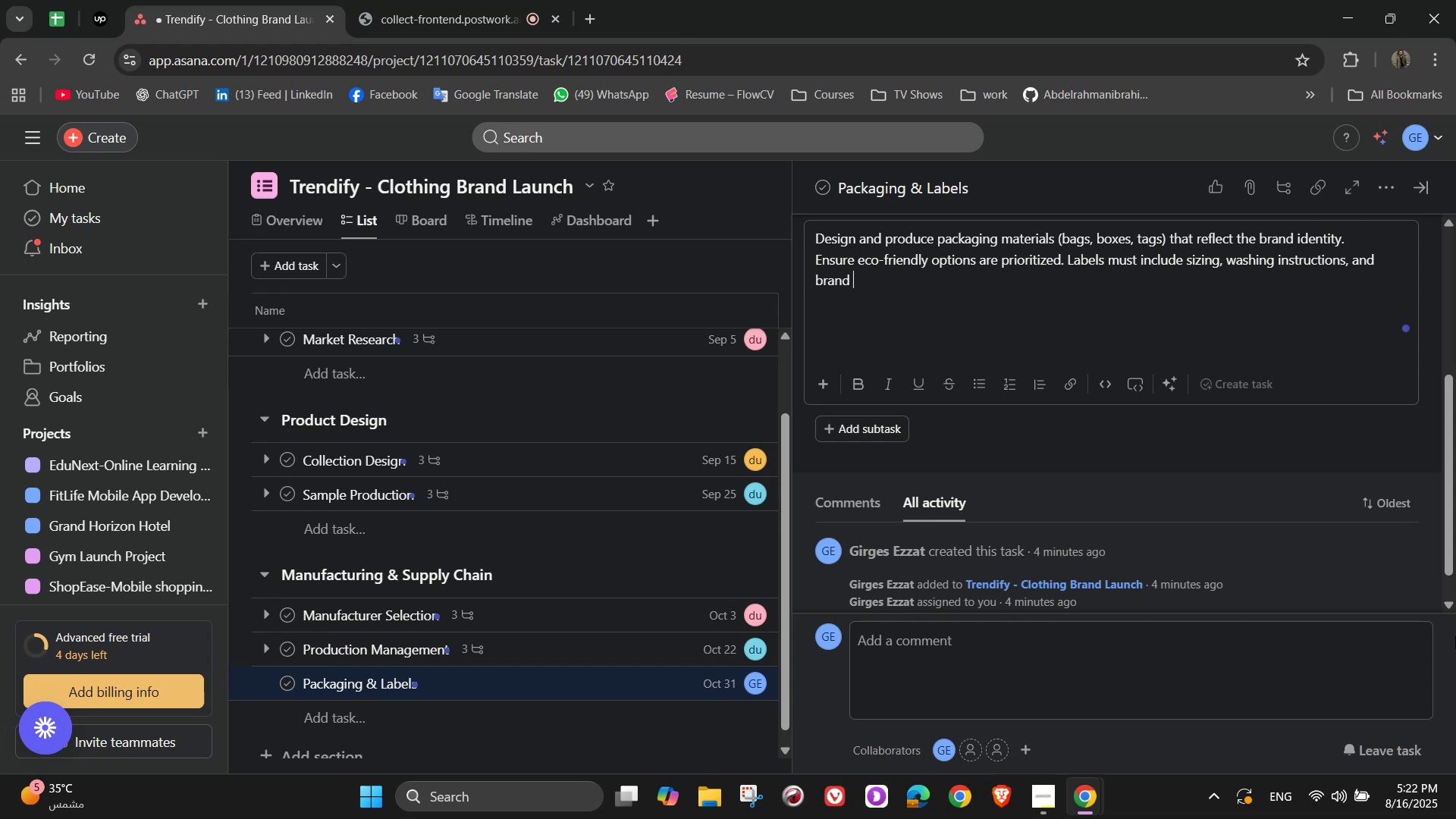 
type(logo)
 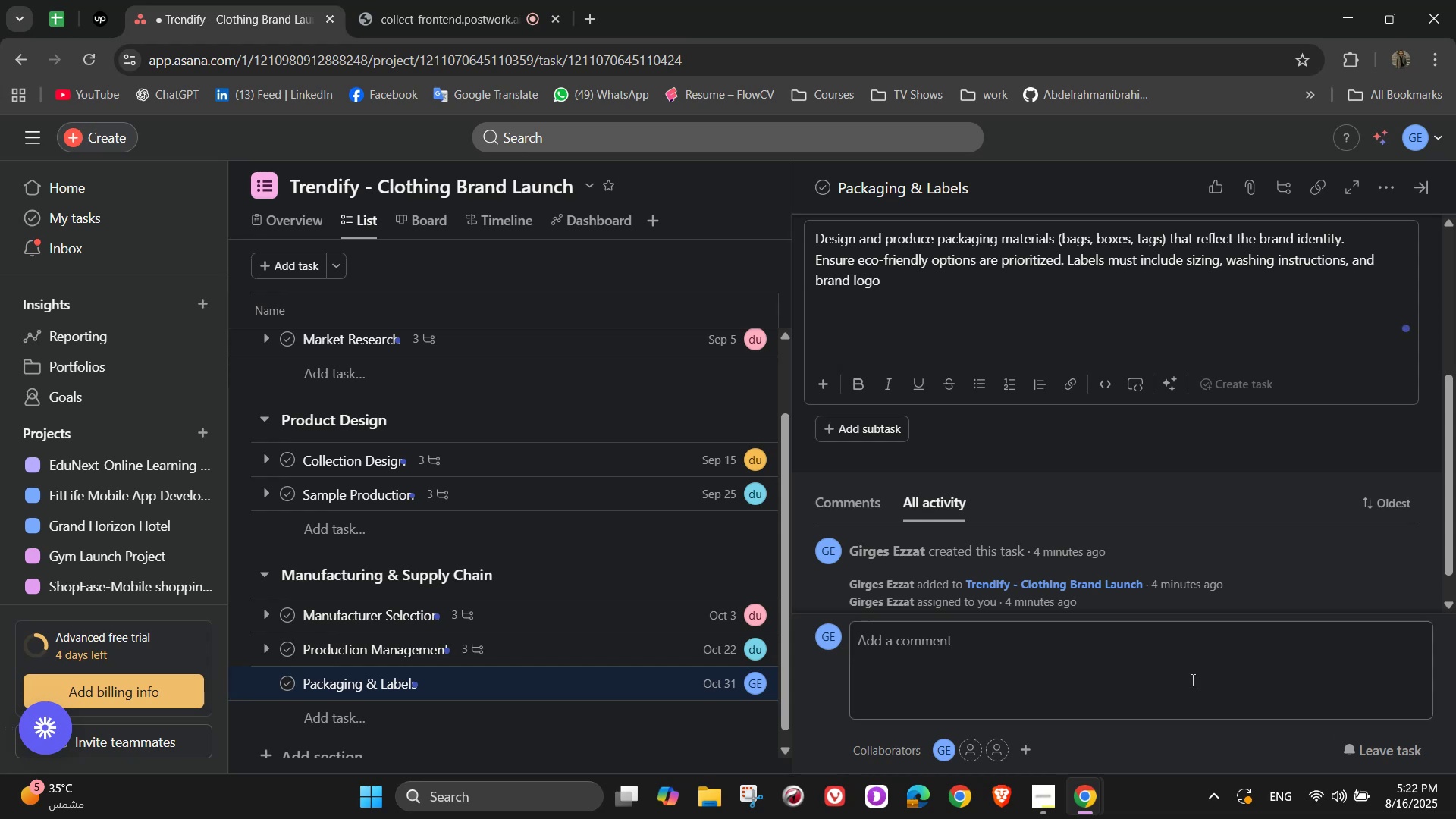 
left_click([880, 435])
 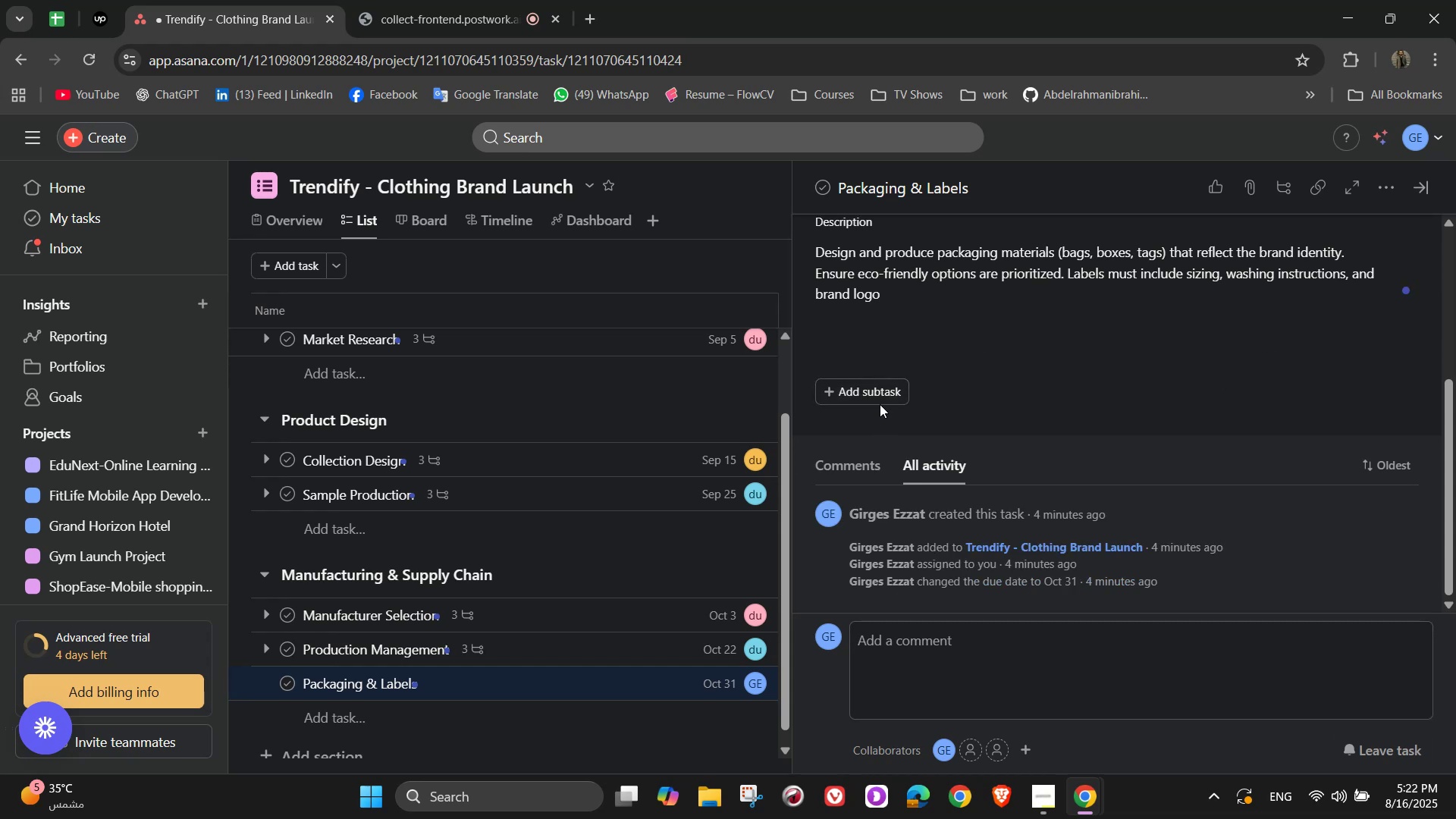 
left_click([880, 395])
 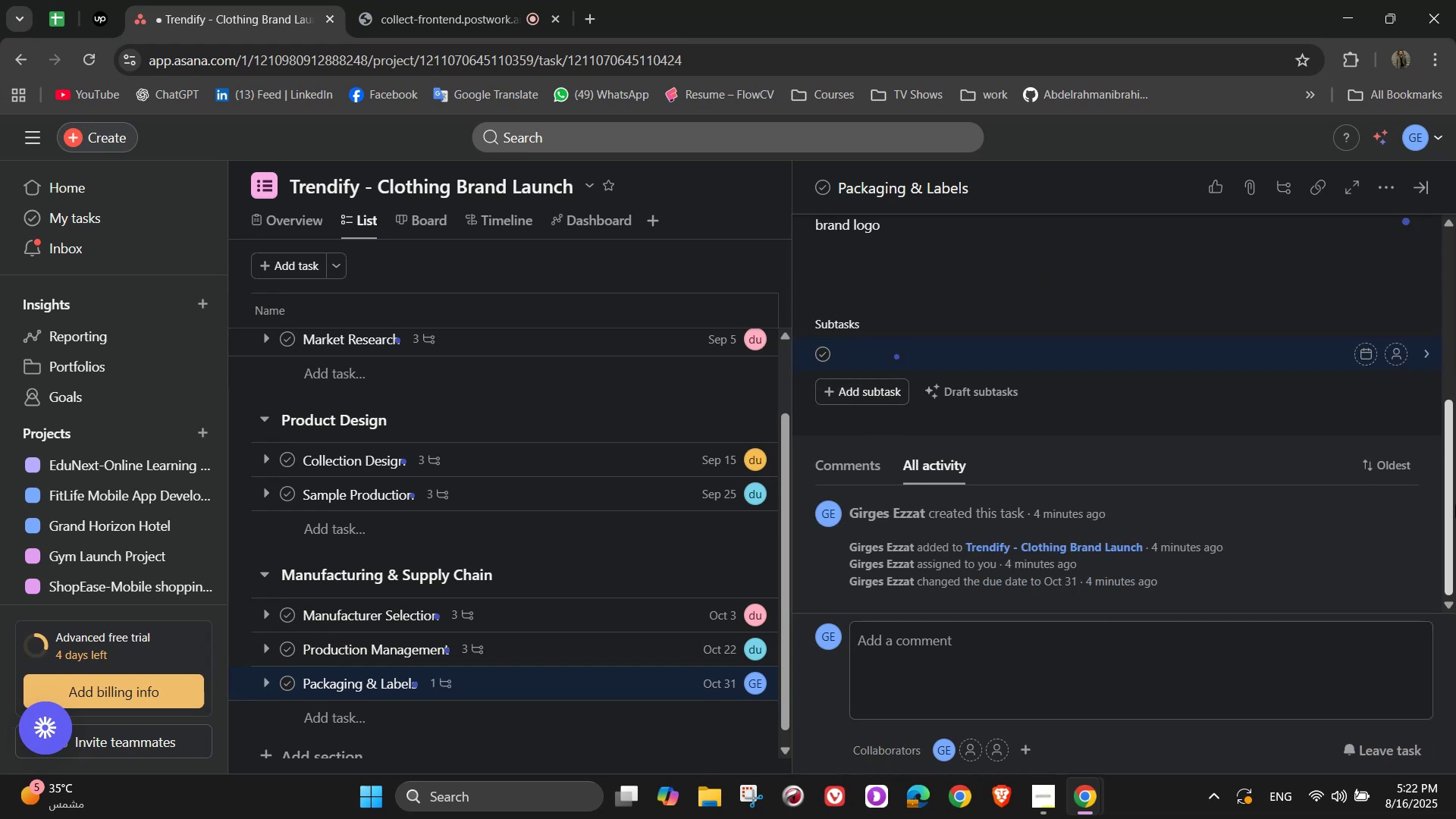 
type(Finalize Packagi)
key(Backspace)
type(u)
key(Backspace)
type(ing )
 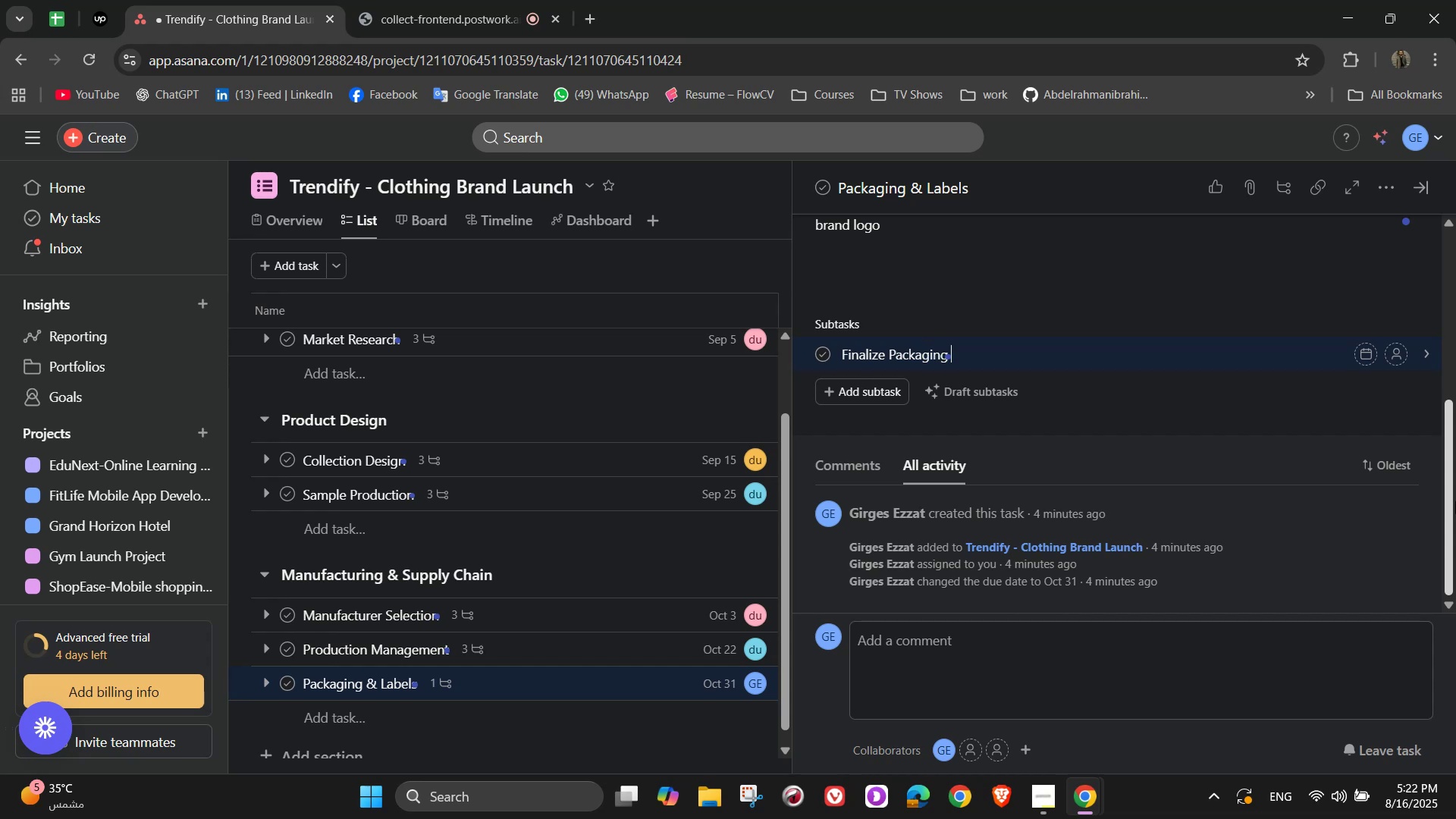 
type(design )
key(Backspace)
type(s)
 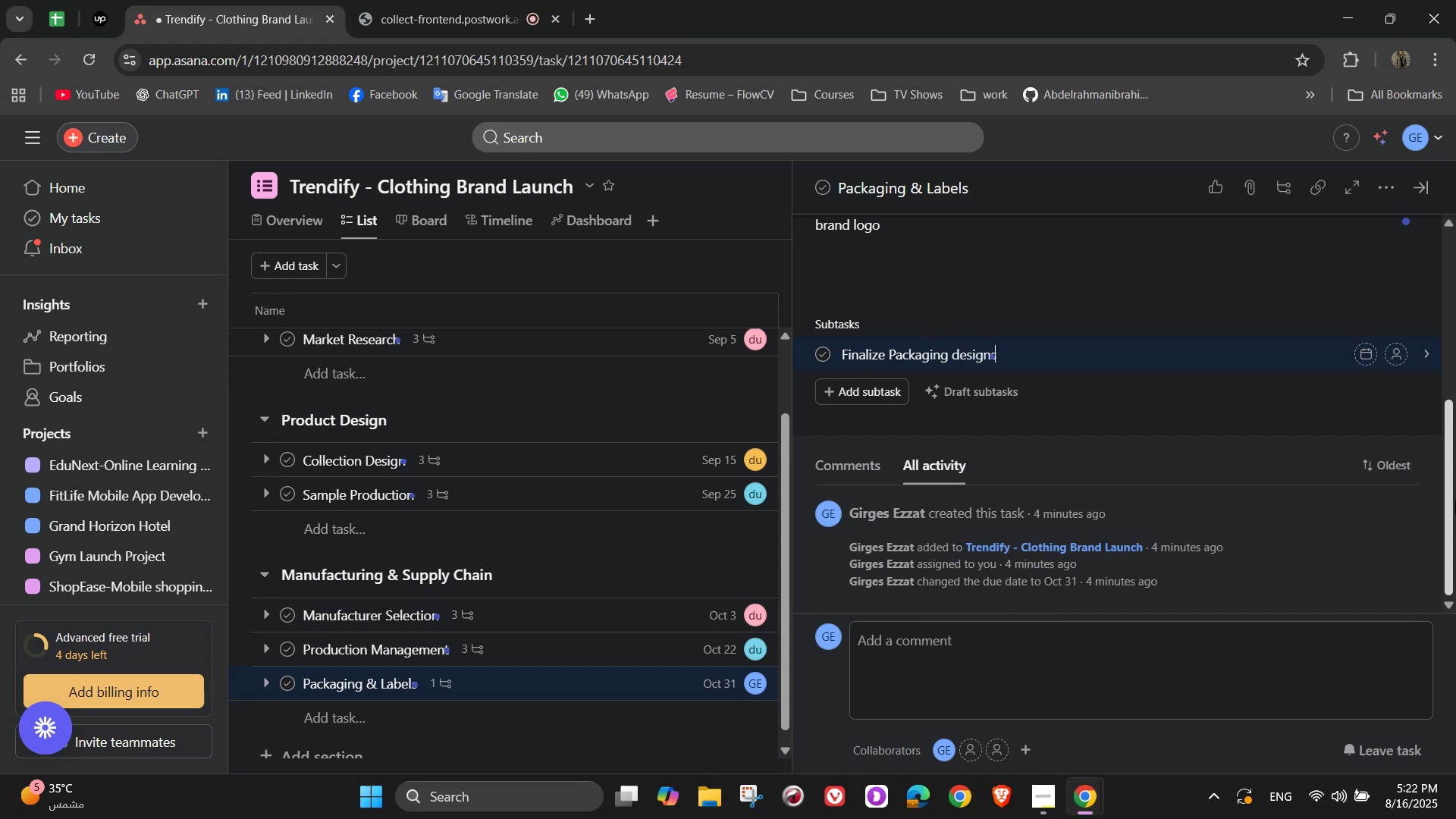 
key(Enter)
 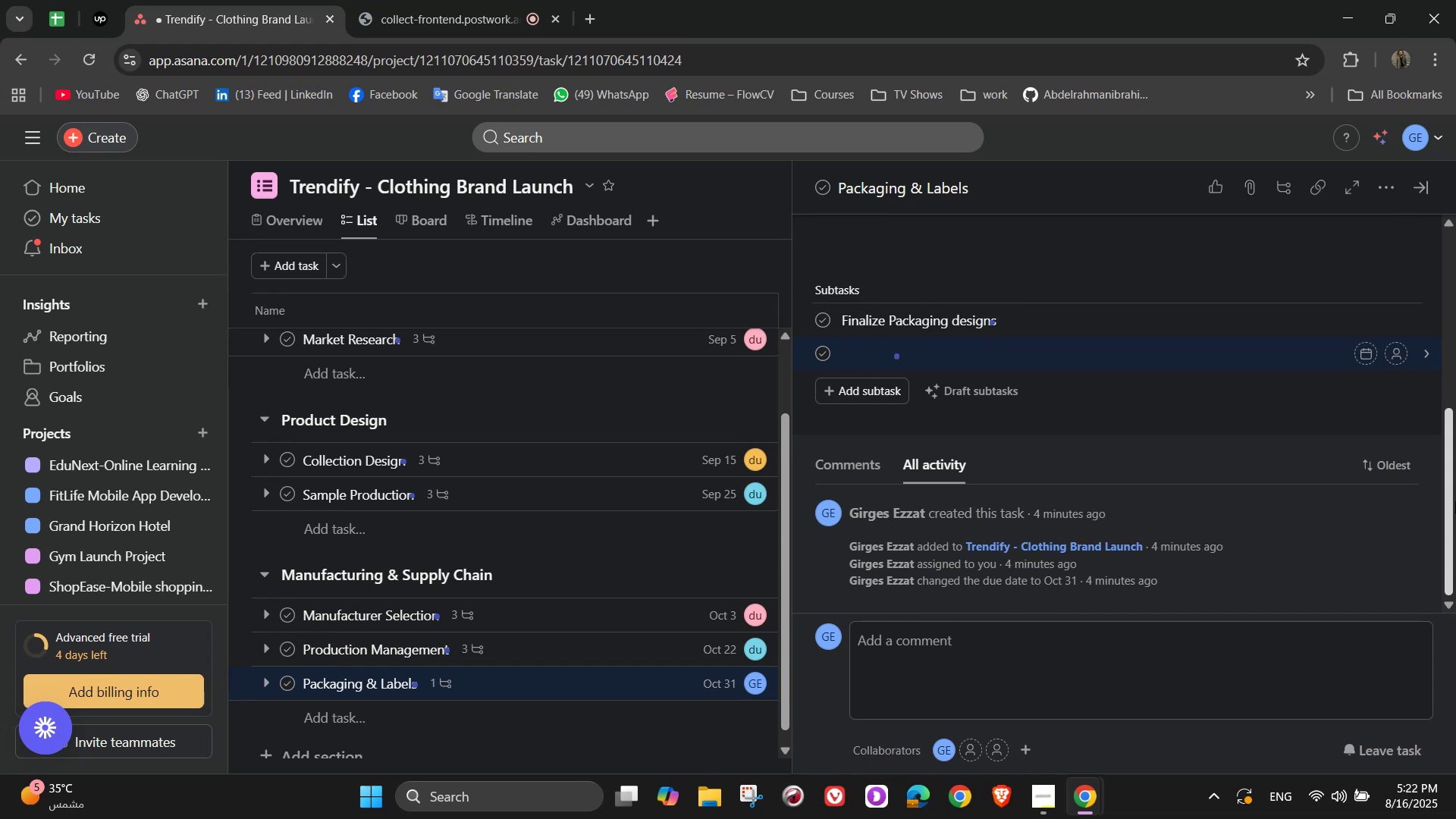 
type(Pro)
key(Backspace)
type(int clothinng tags & care )
key(Backspace)
type(la)
key(Backspace)
key(Backspace)
type( labels)
 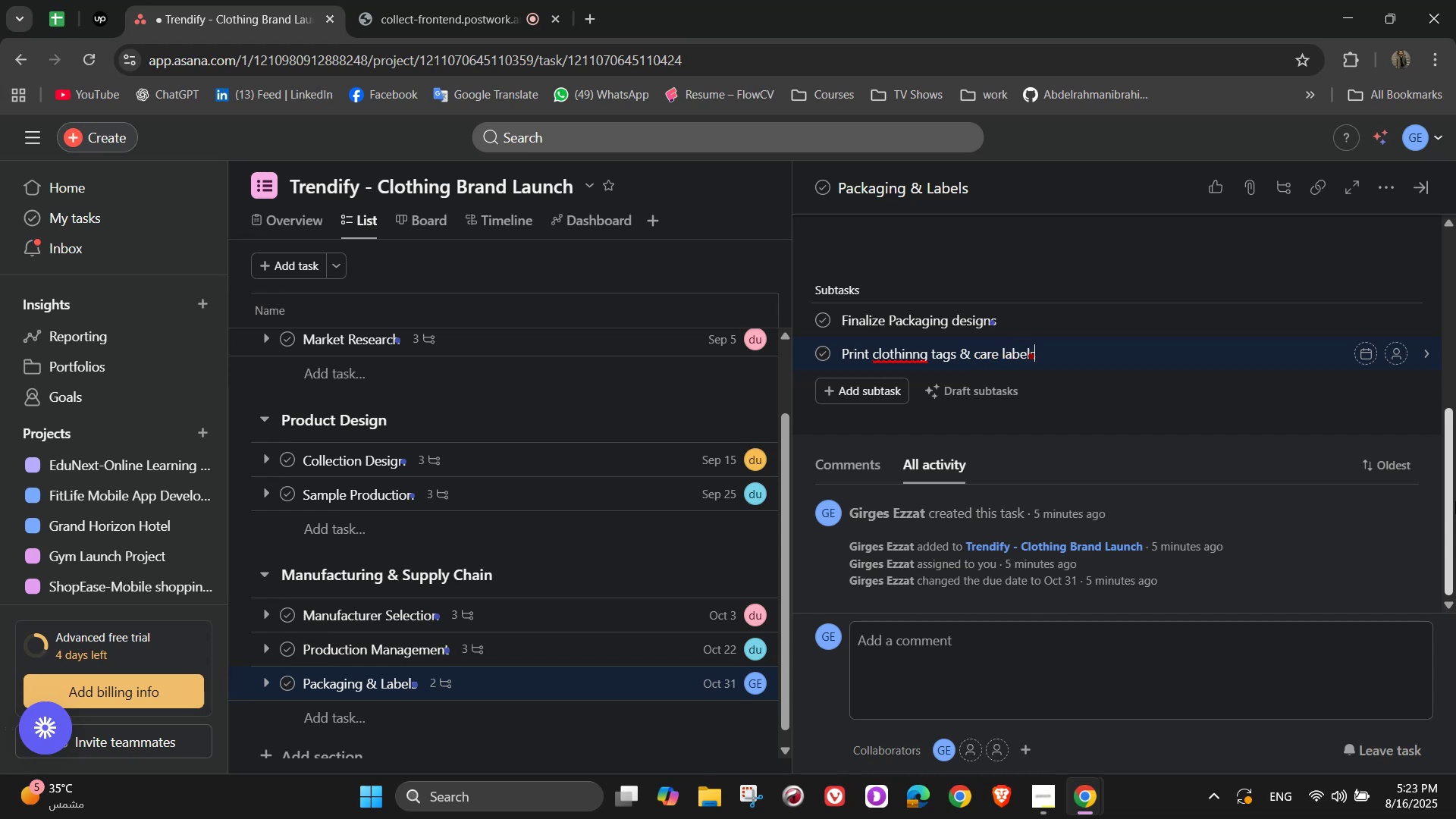 
left_click([881, 392])
 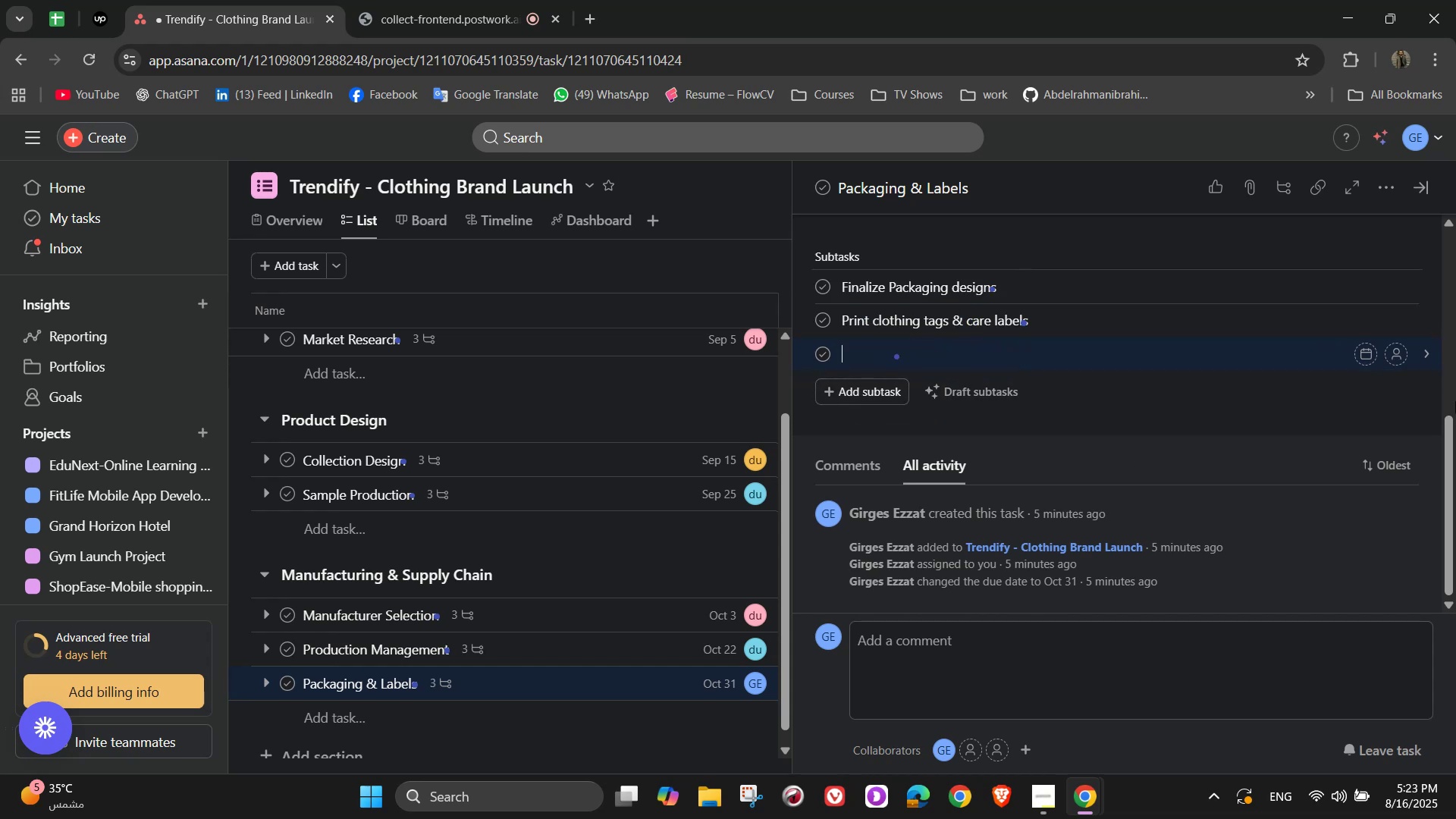 
type(Approve and order packaging in bulk)
 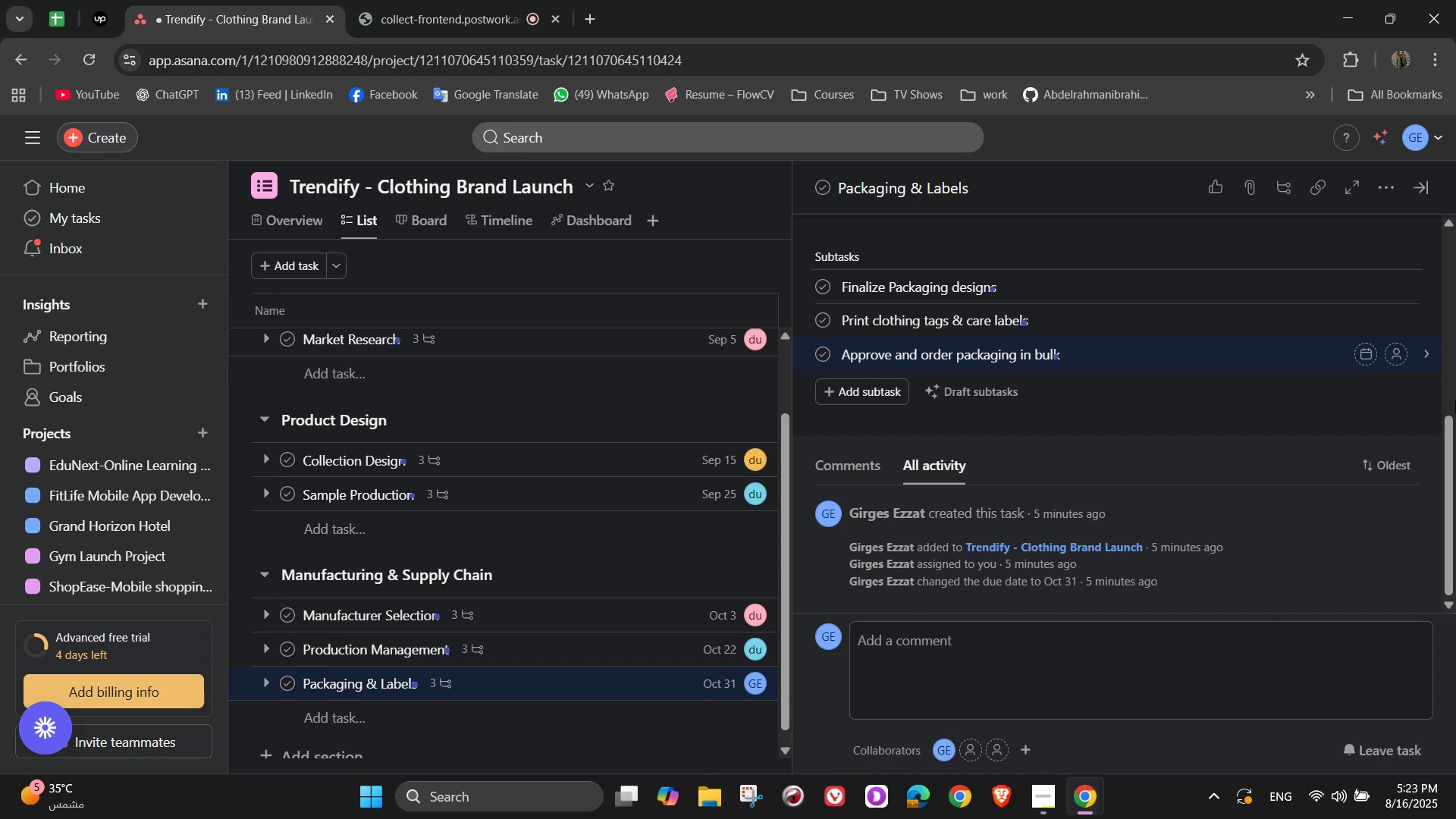 
wait(8.89)
 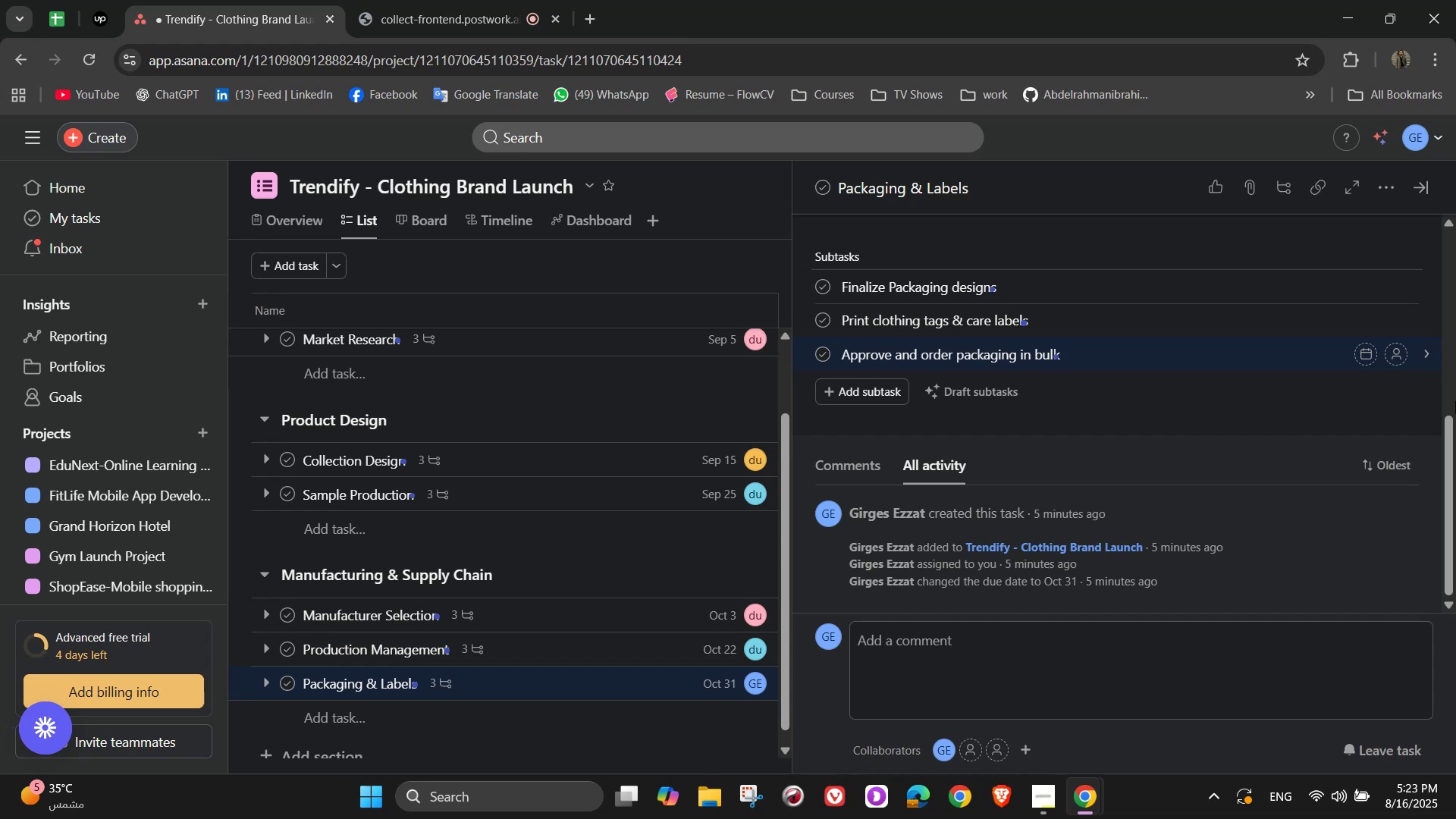 
left_click([1148, 460])
 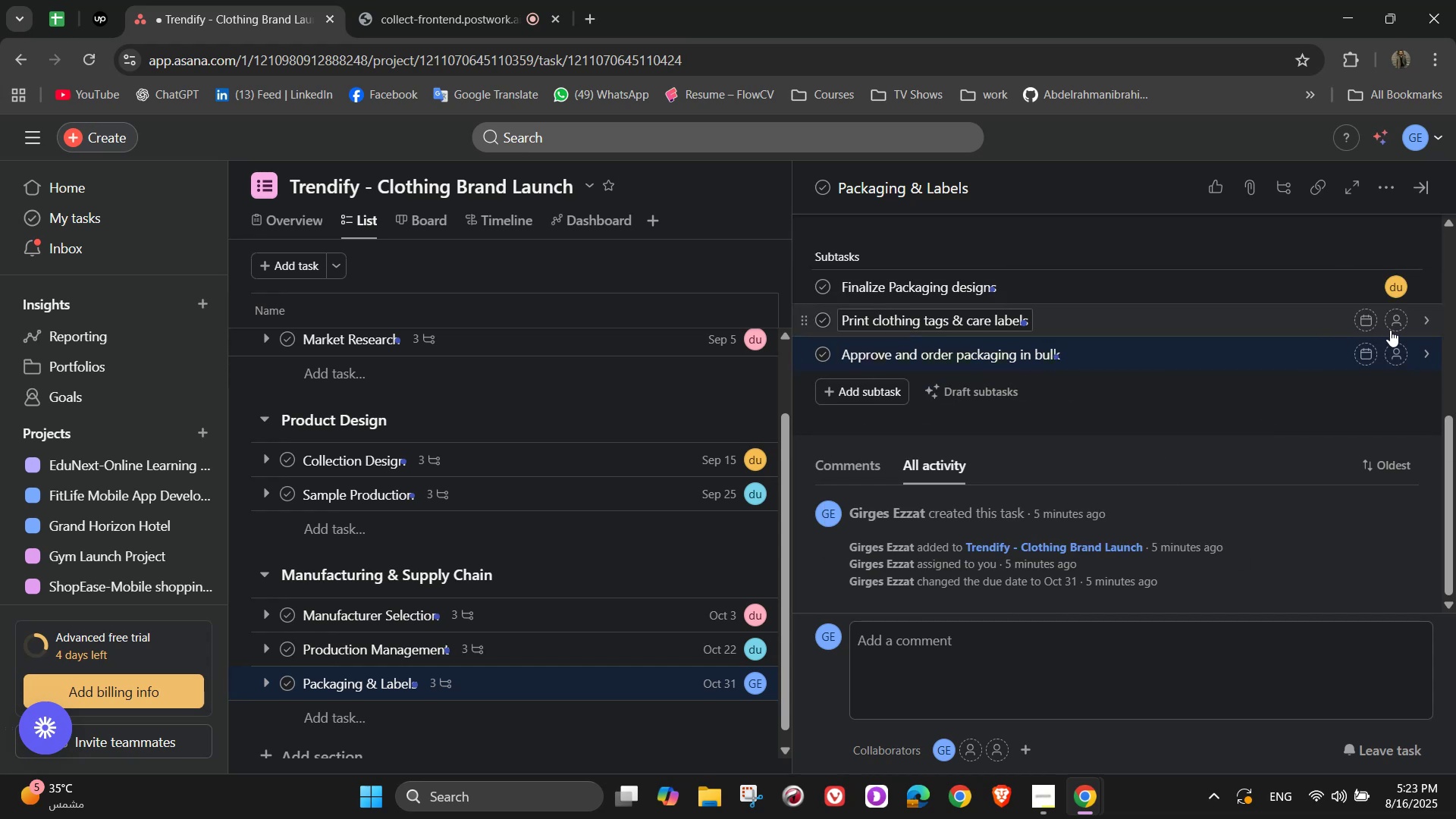 
left_click([1398, 326])
 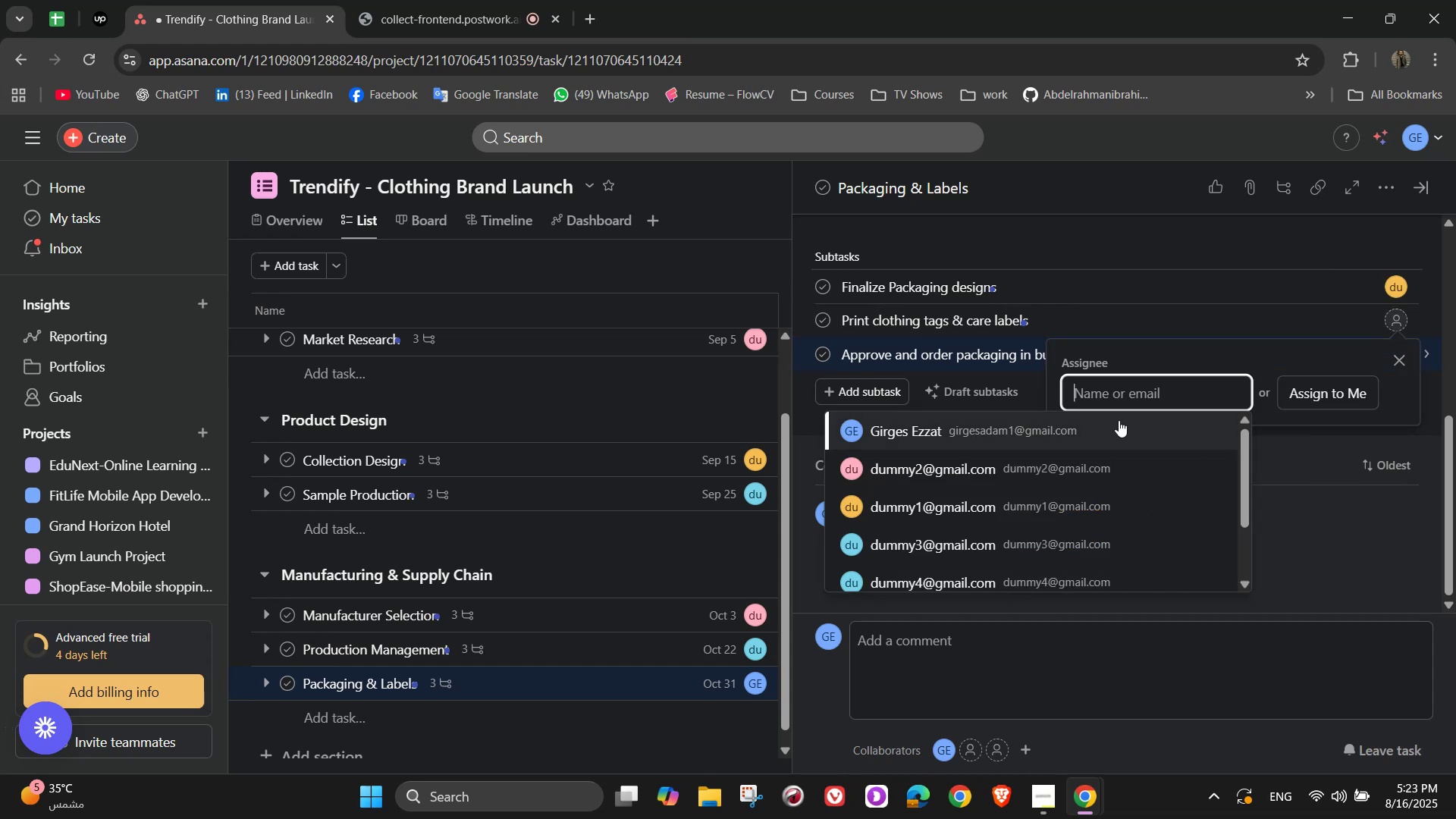 
left_click([1112, 431])
 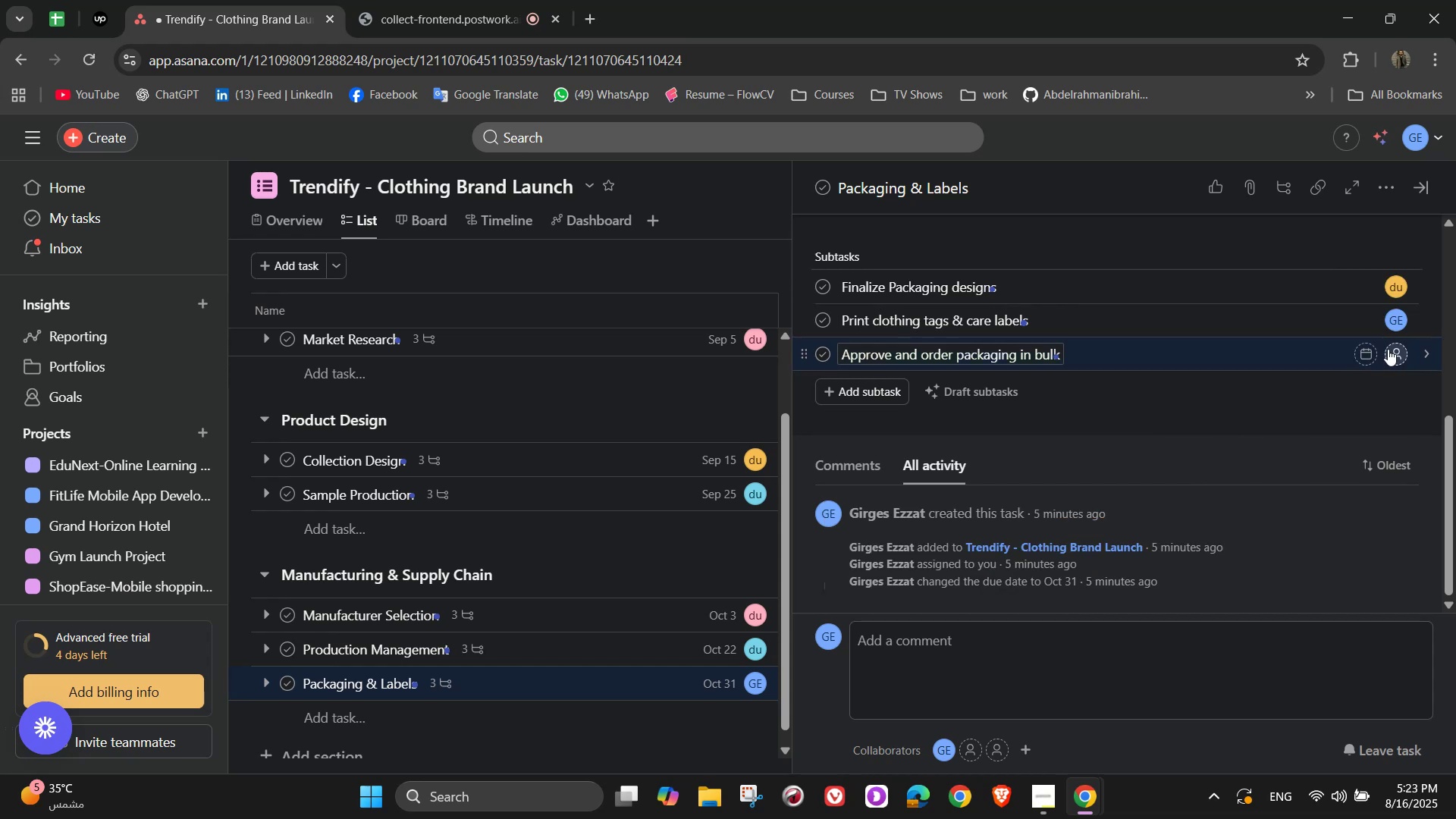 
left_click([1392, 348])
 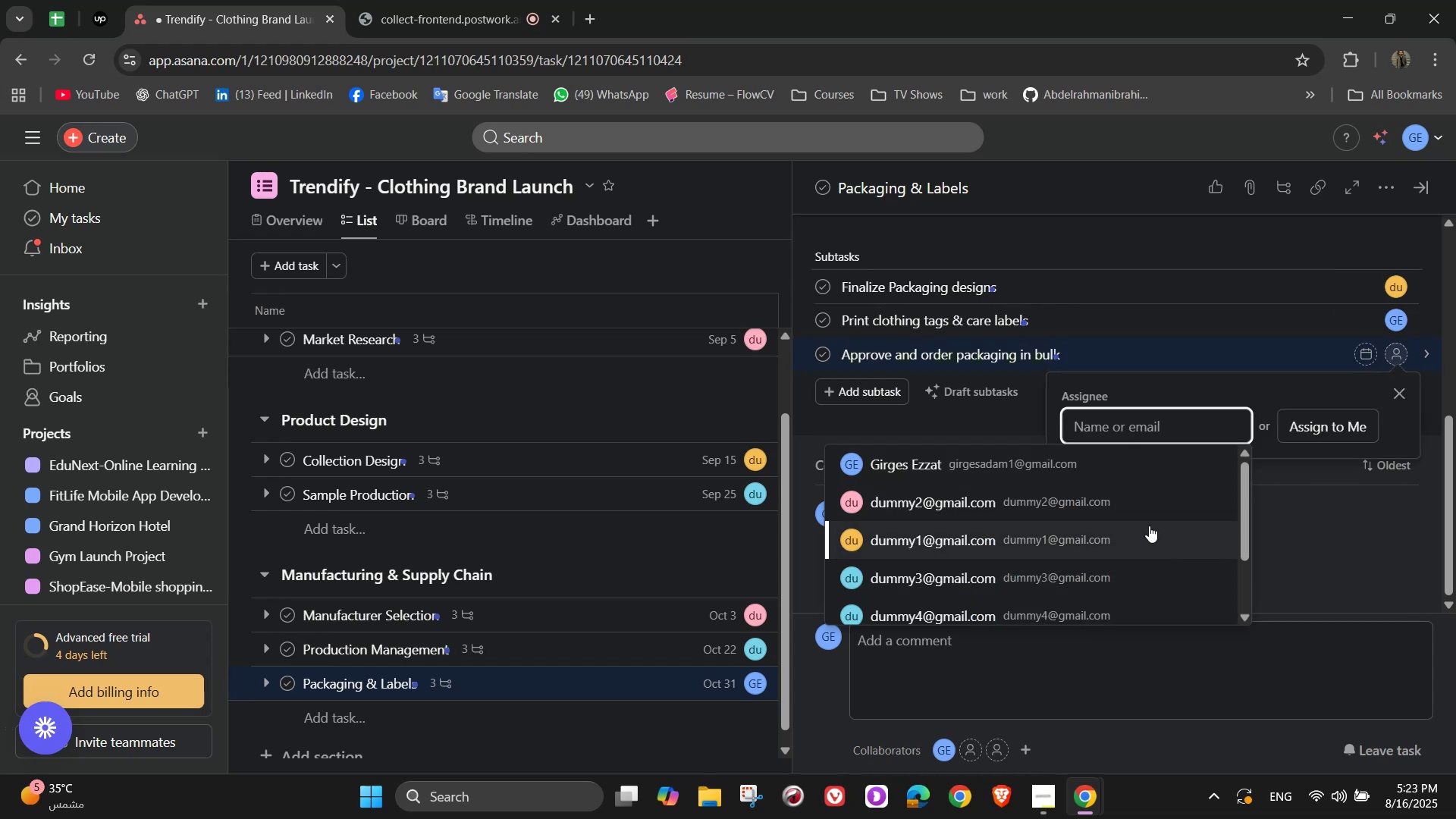 
left_click([1138, 493])
 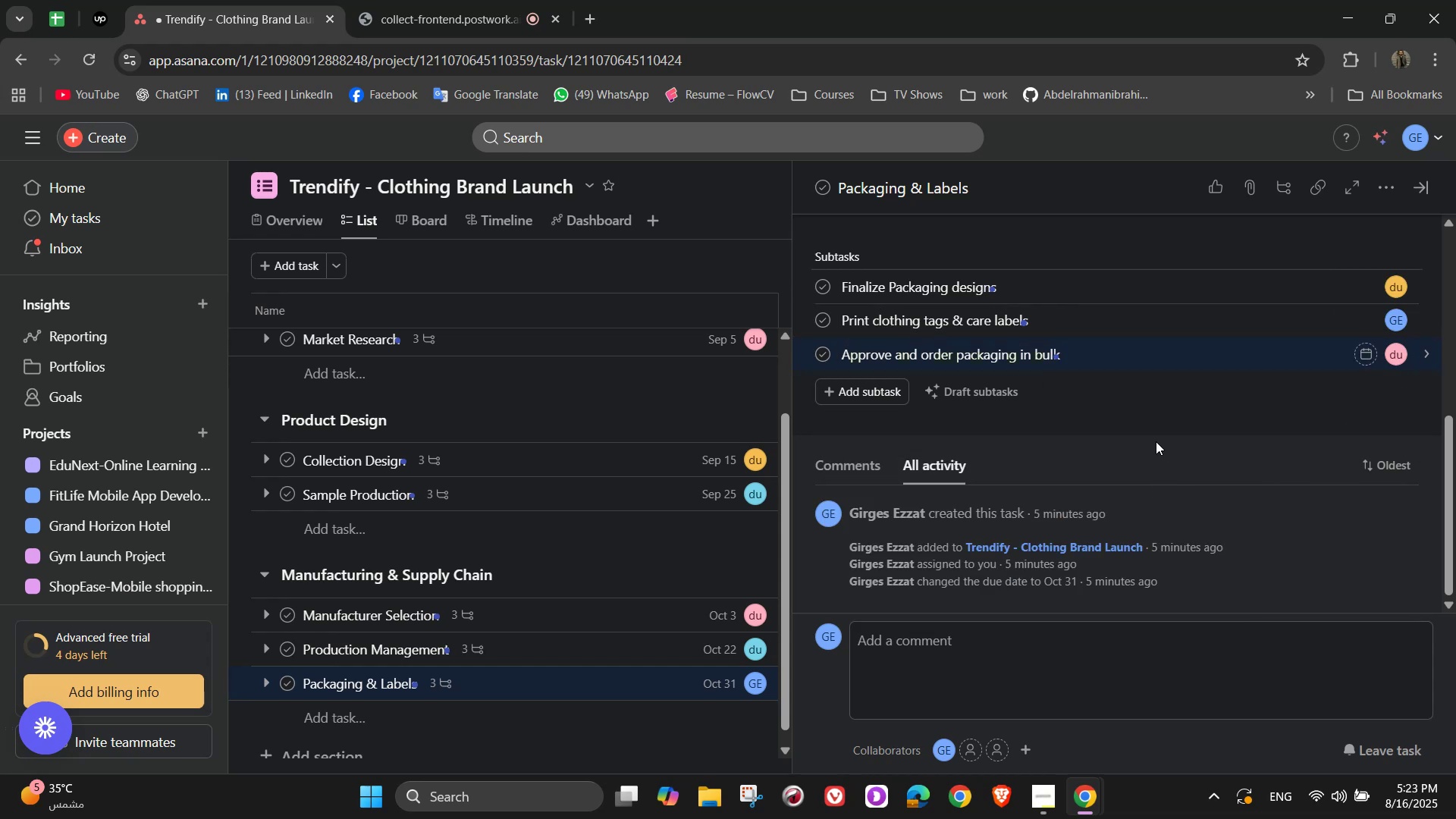 
scroll: coordinate [1189, 480], scroll_direction: up, amount: 6.0
 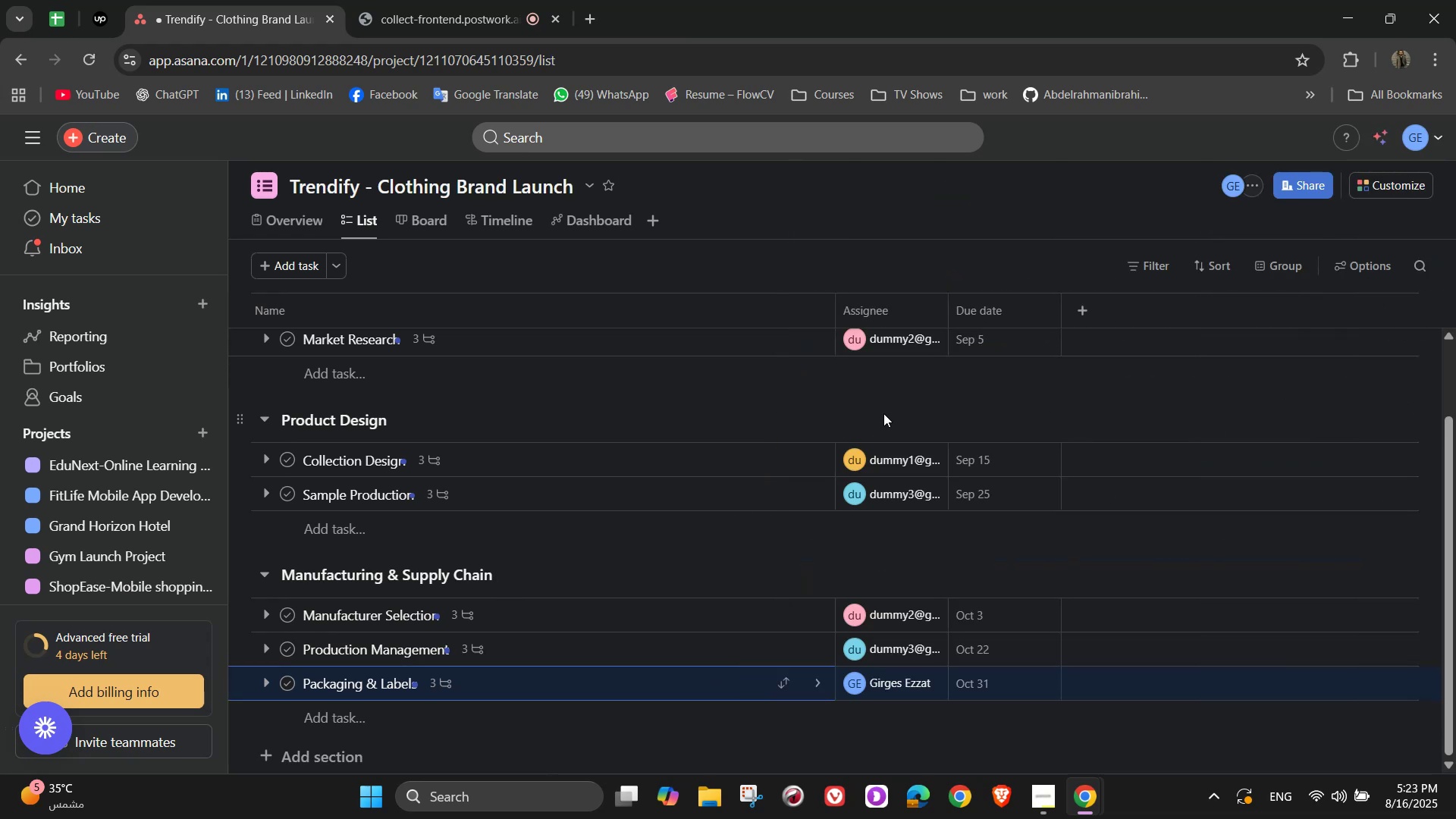 
left_click([380, 0])
 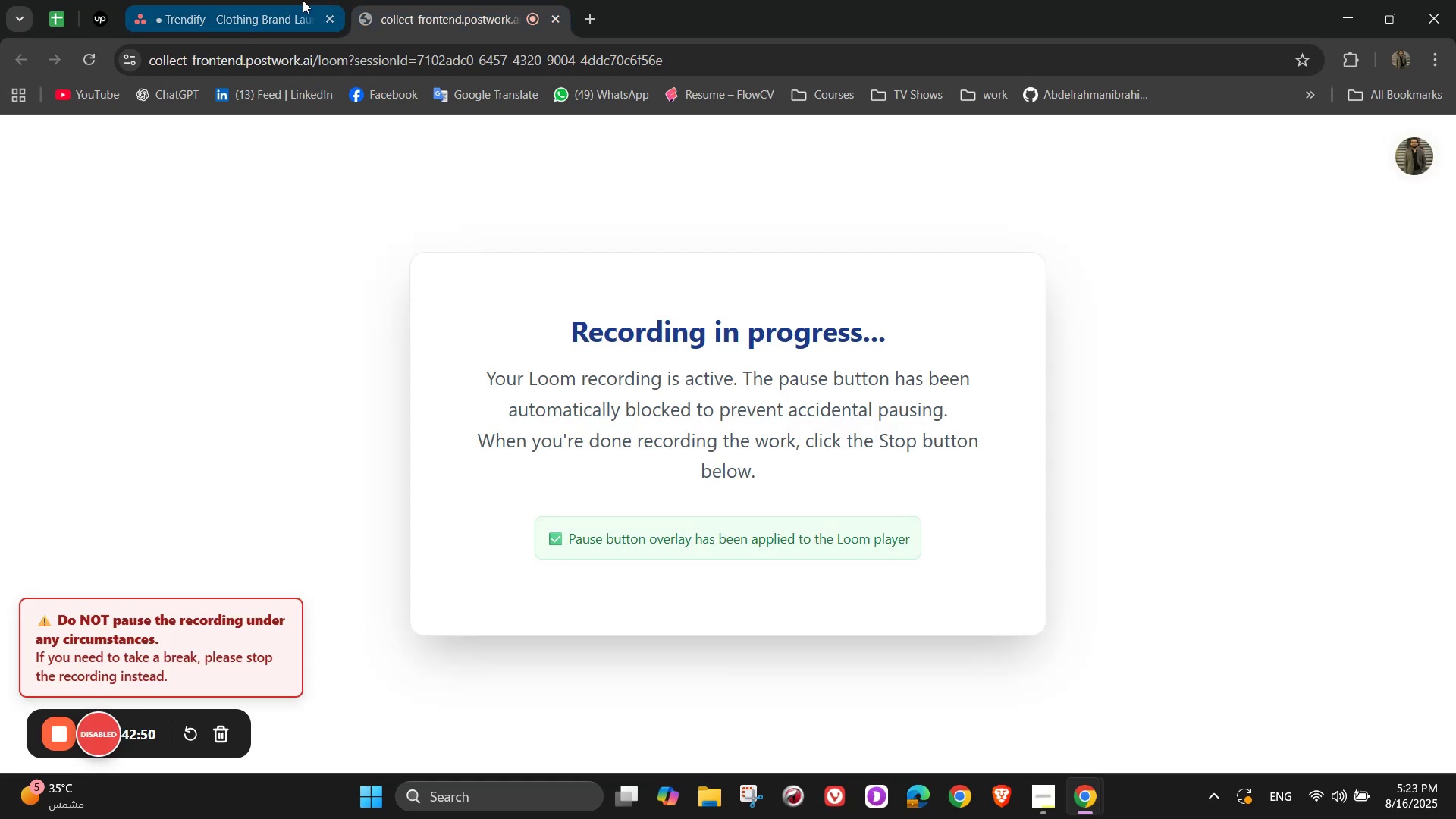 
left_click([276, 0])
 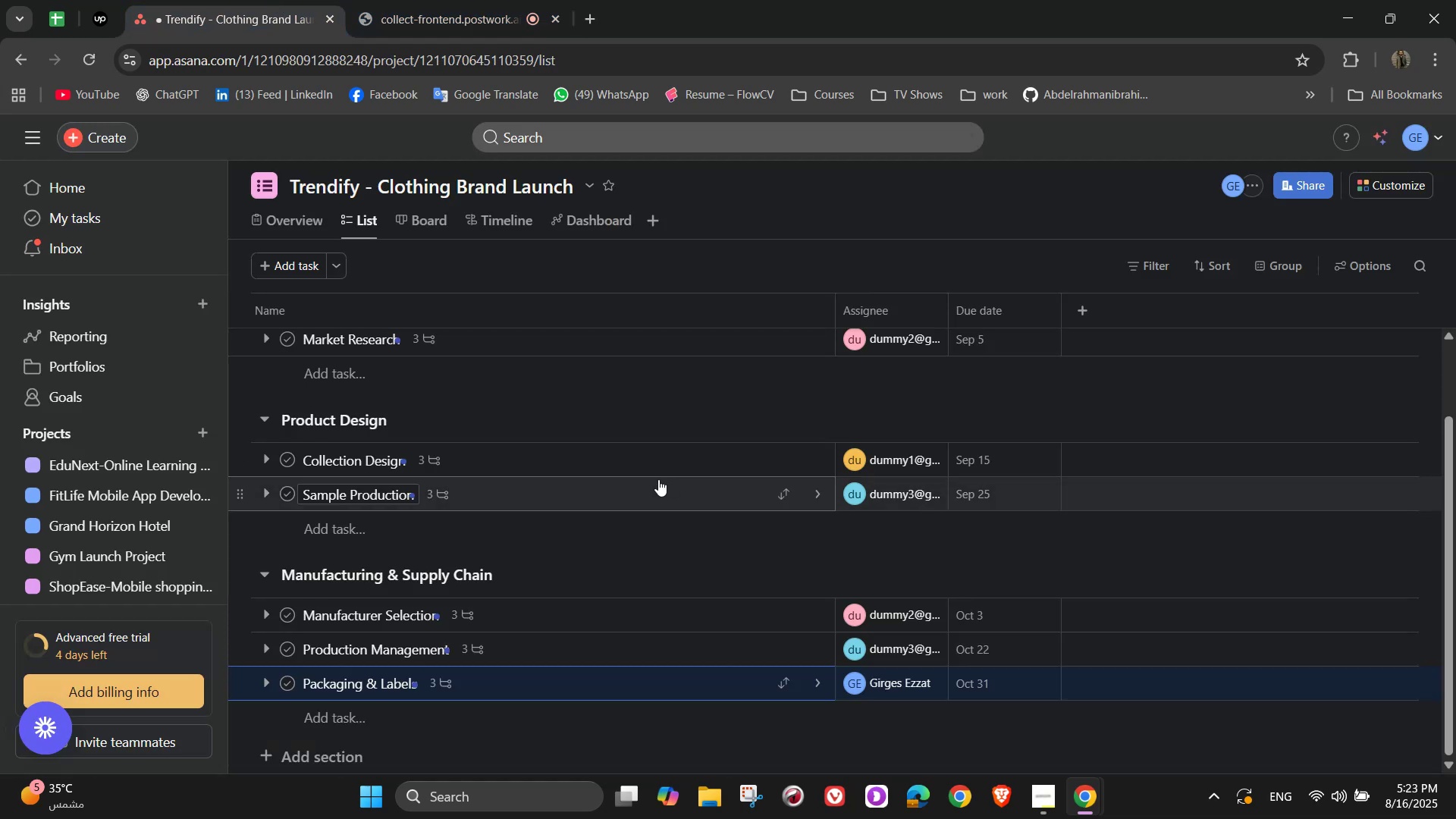 
scroll: coordinate [572, 598], scroll_direction: down, amount: 3.0
 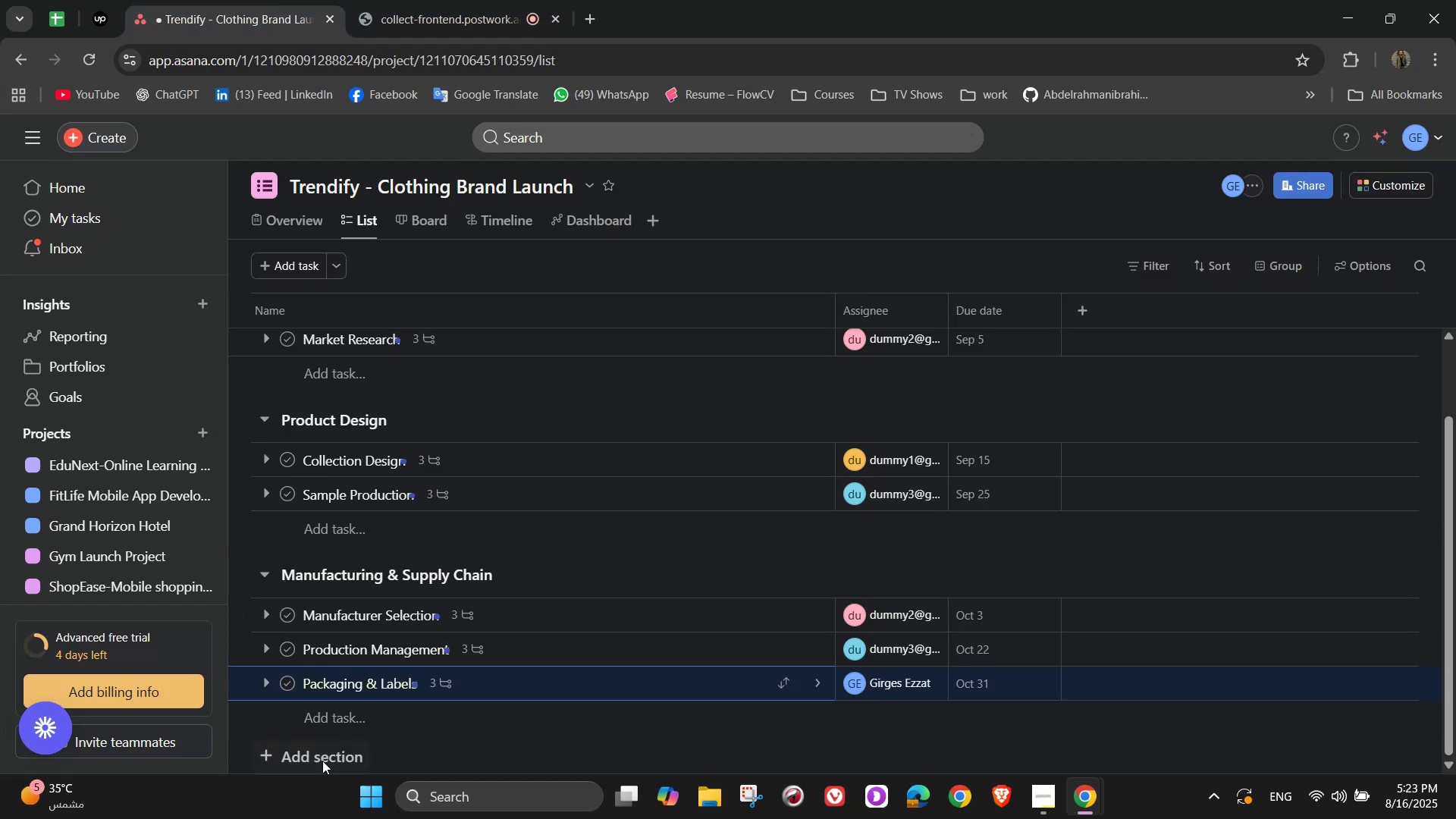 
left_click([322, 761])
 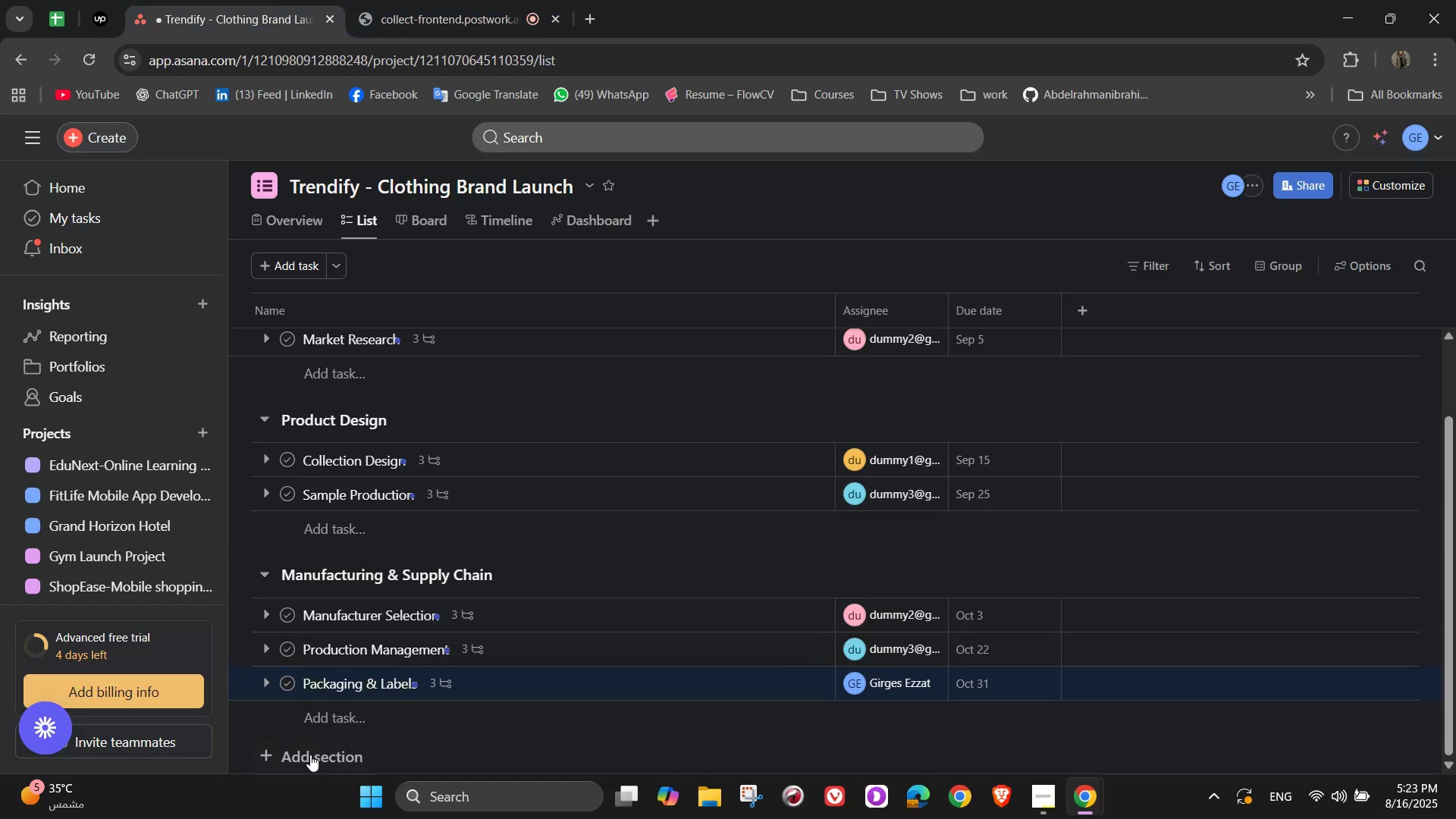 
left_click([310, 755])
 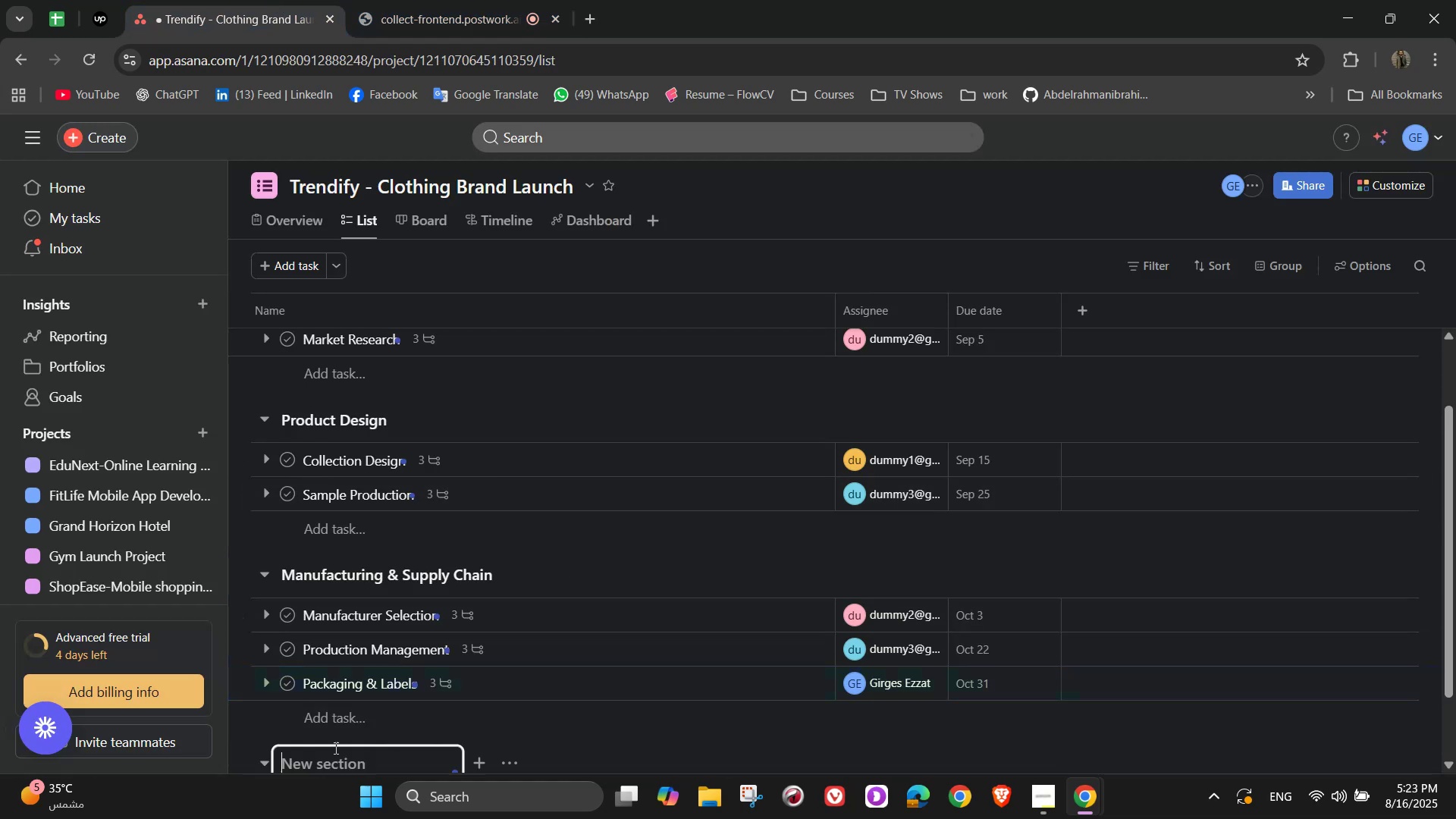 
scroll: coordinate [871, 504], scroll_direction: down, amount: 4.0
 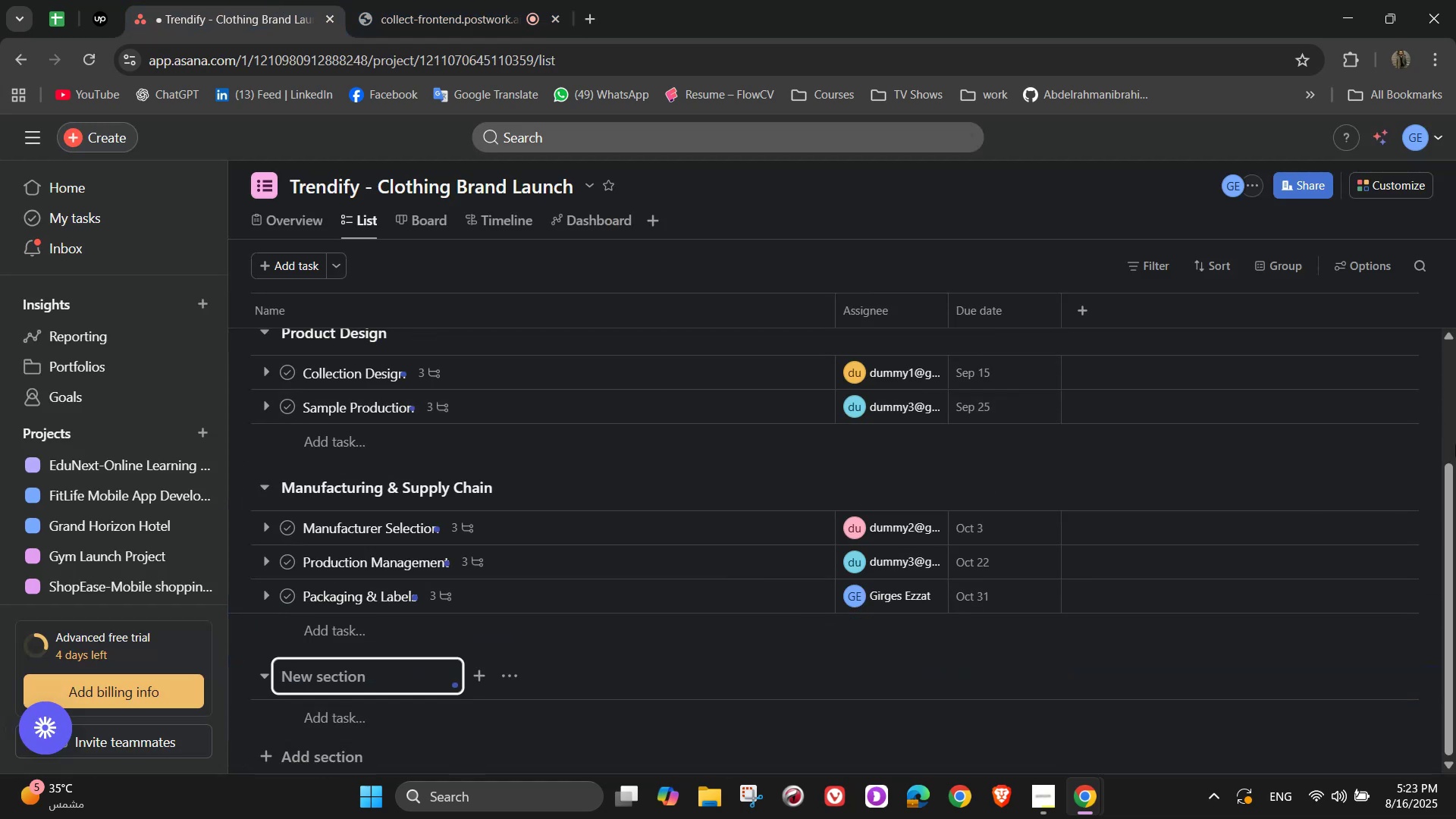 
type(Onliz)
key(Backspace)
type(ne)
 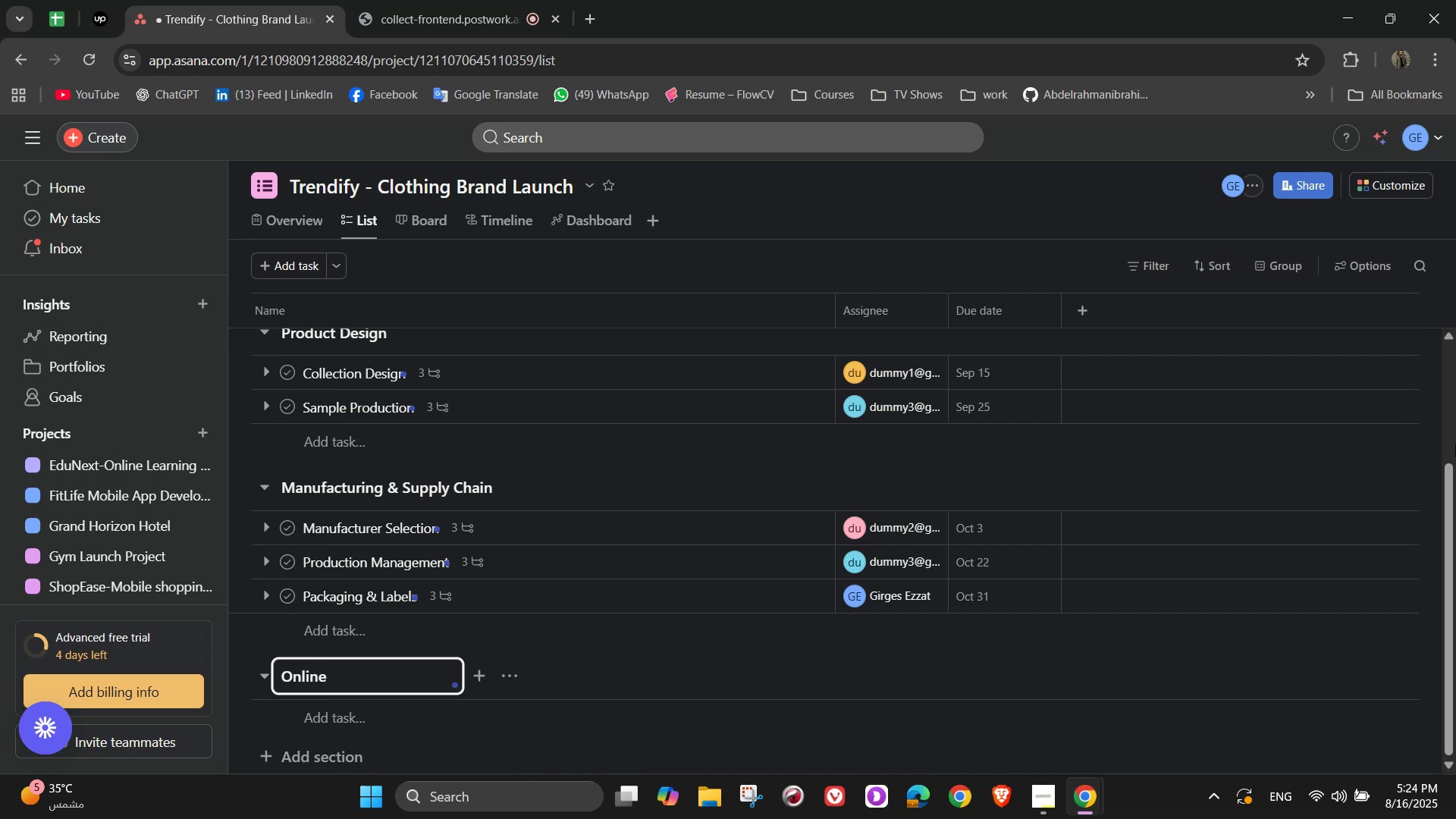 
type( Presence & )
 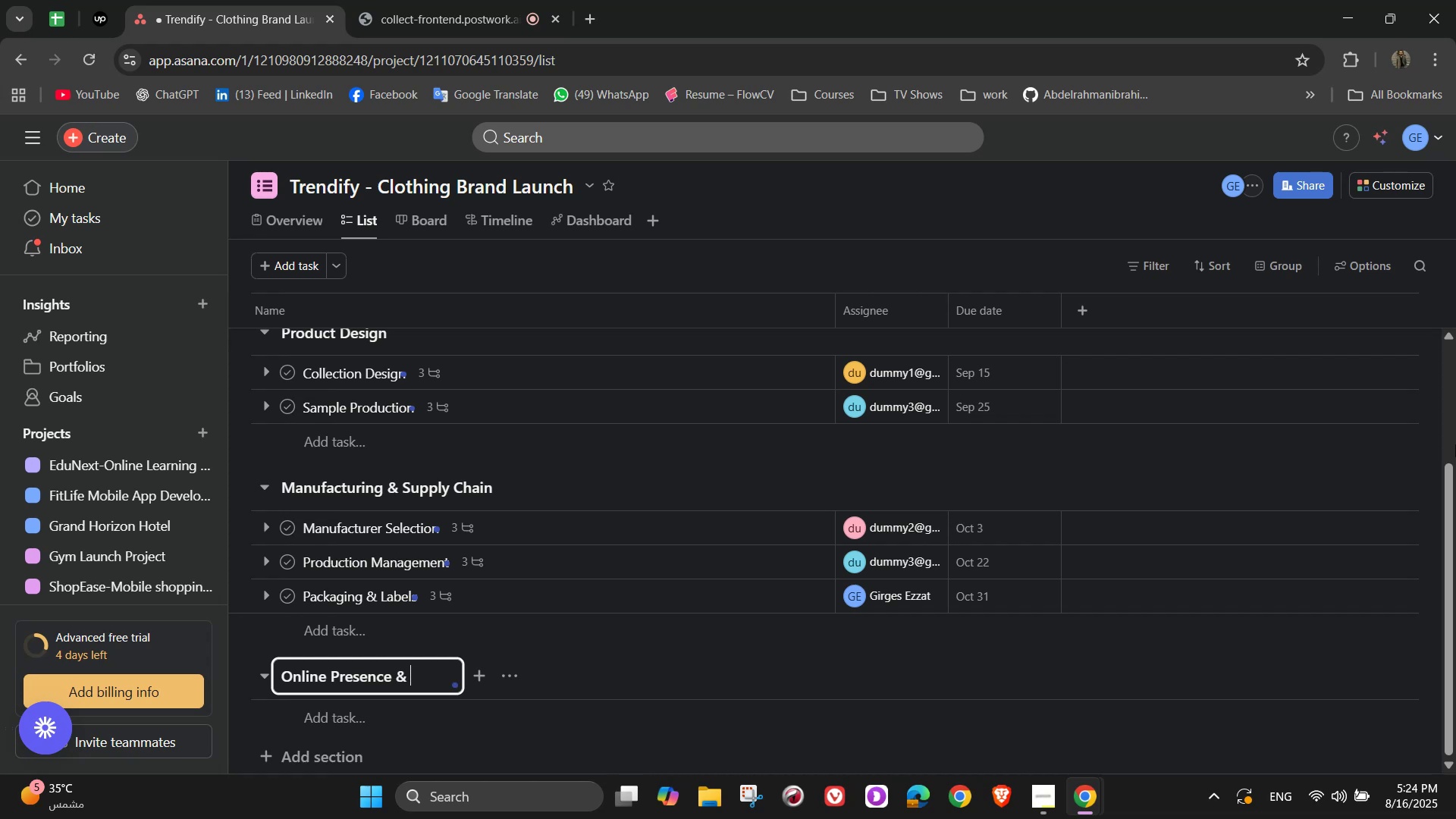 
wait(7.61)
 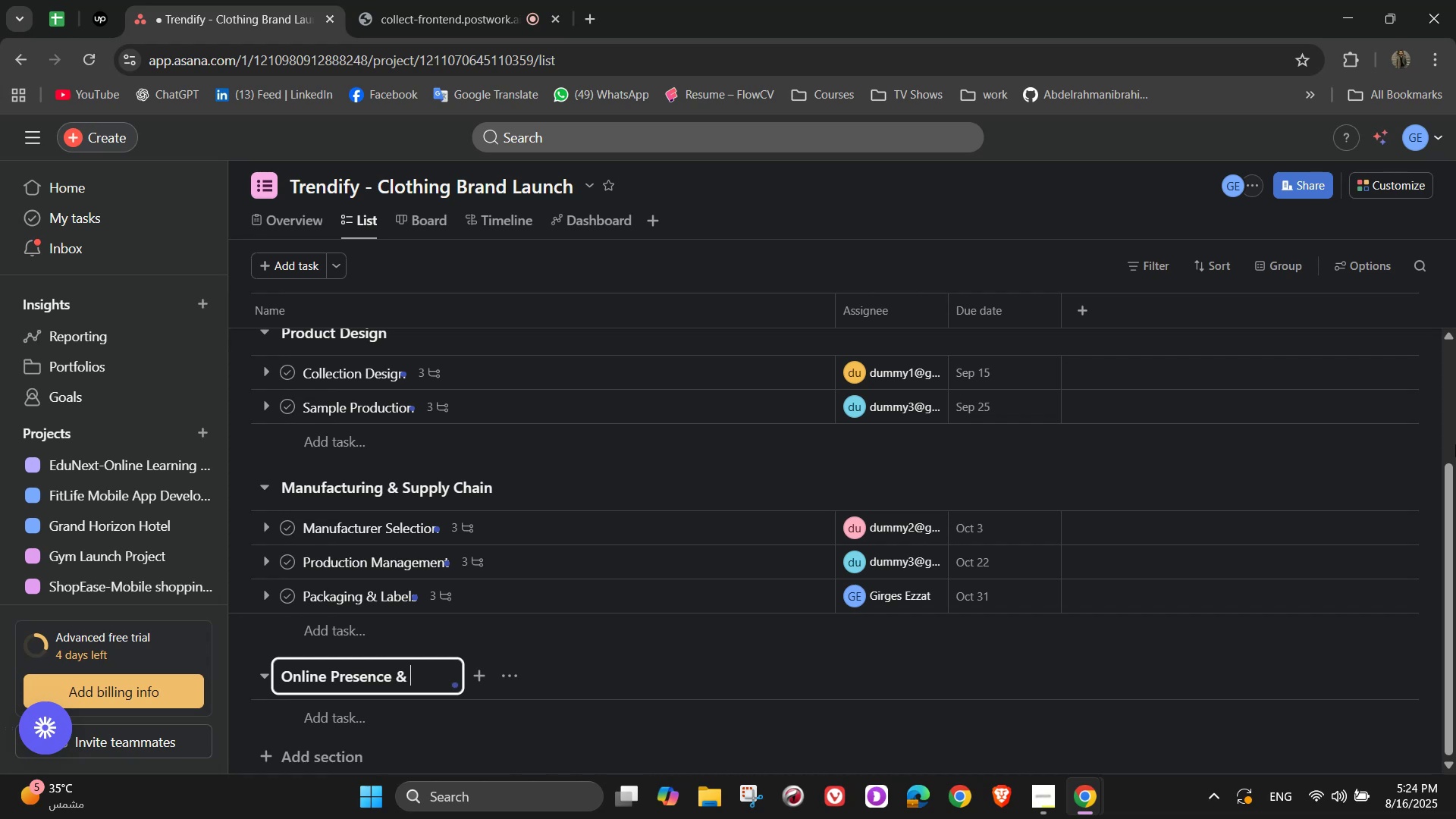 
hold_key(key=ShiftLeft, duration=1.52)
 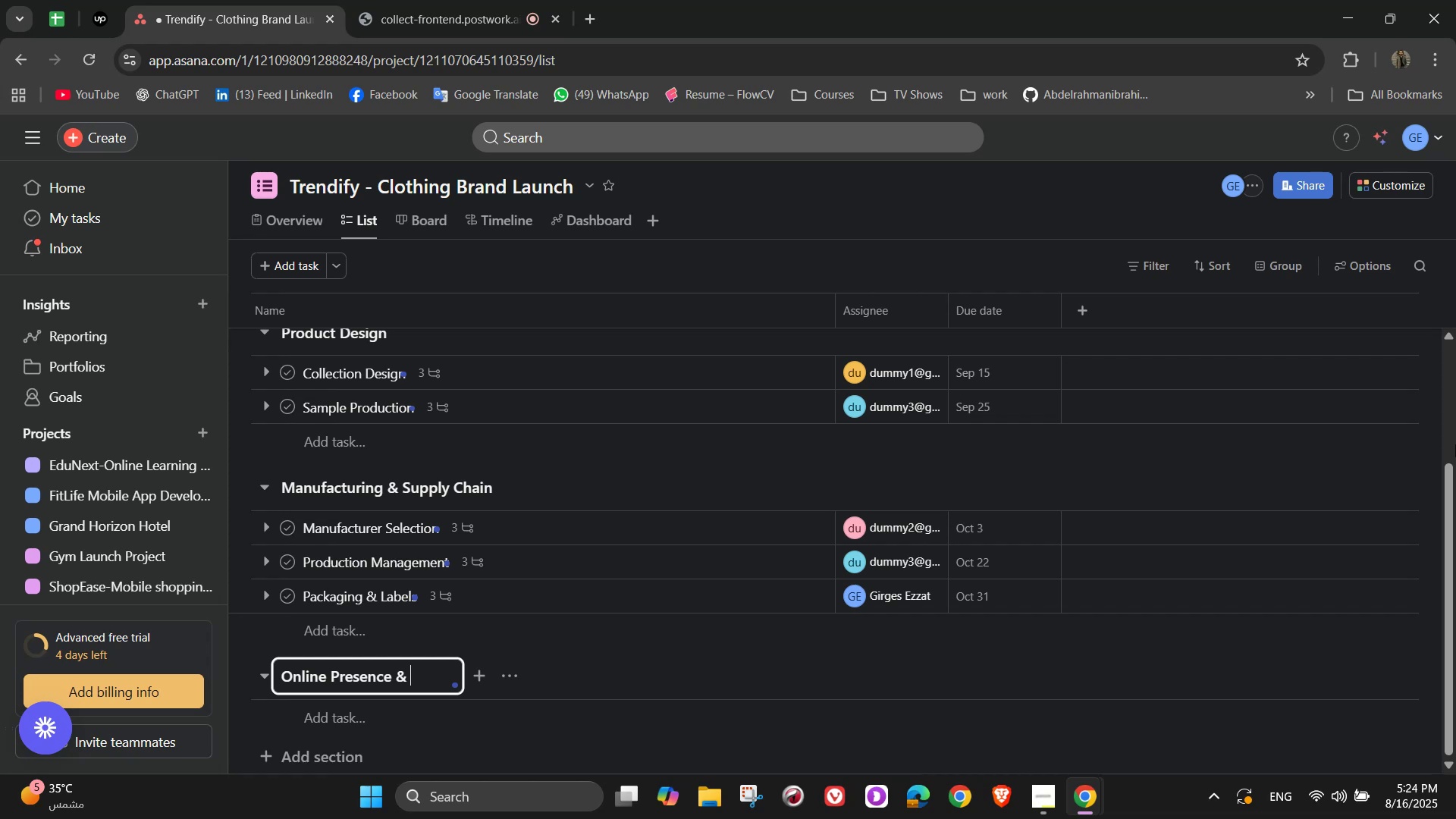 
hold_key(key=ShiftLeft, duration=1.5)
 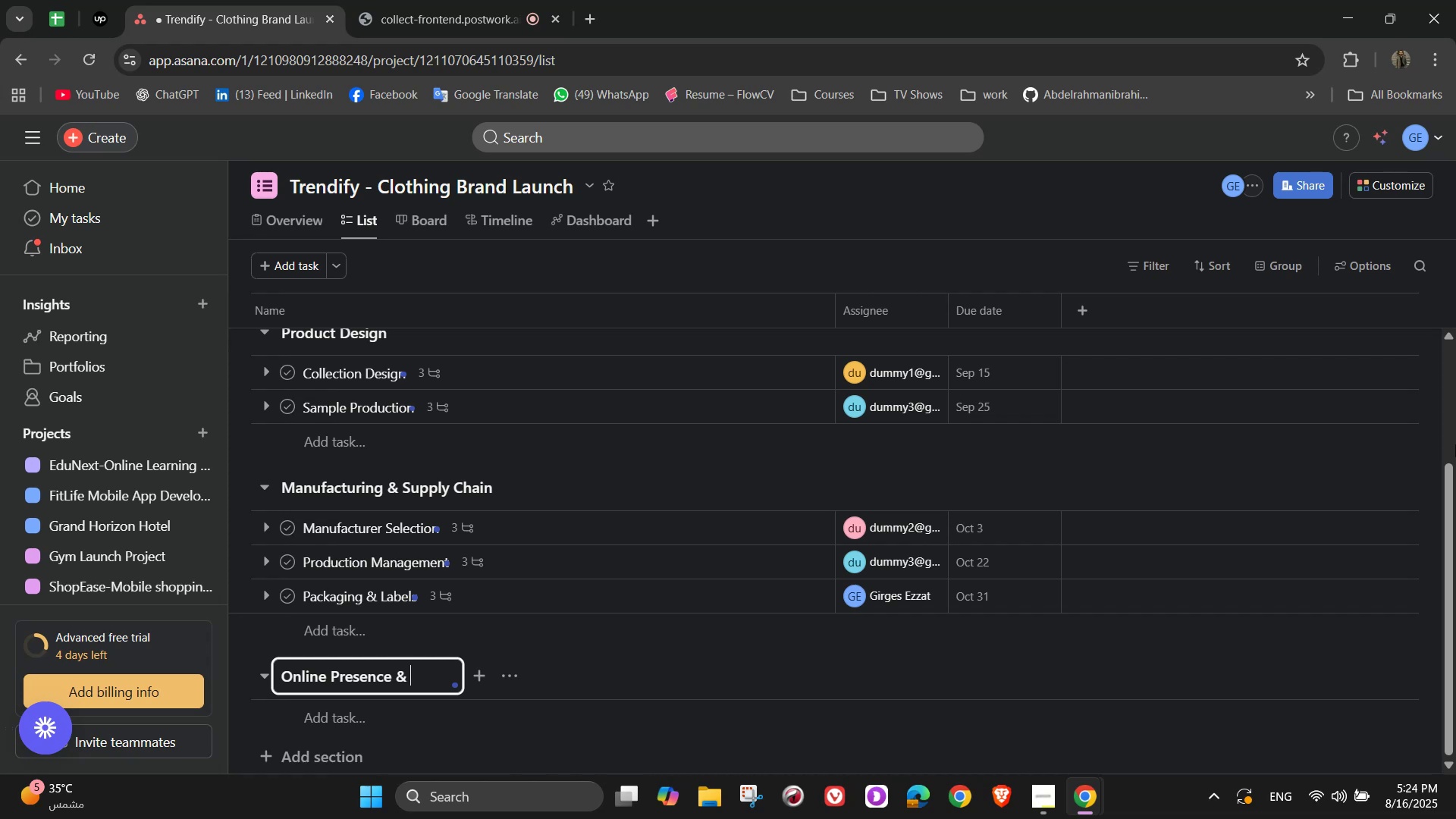 
type(E-commerce)
 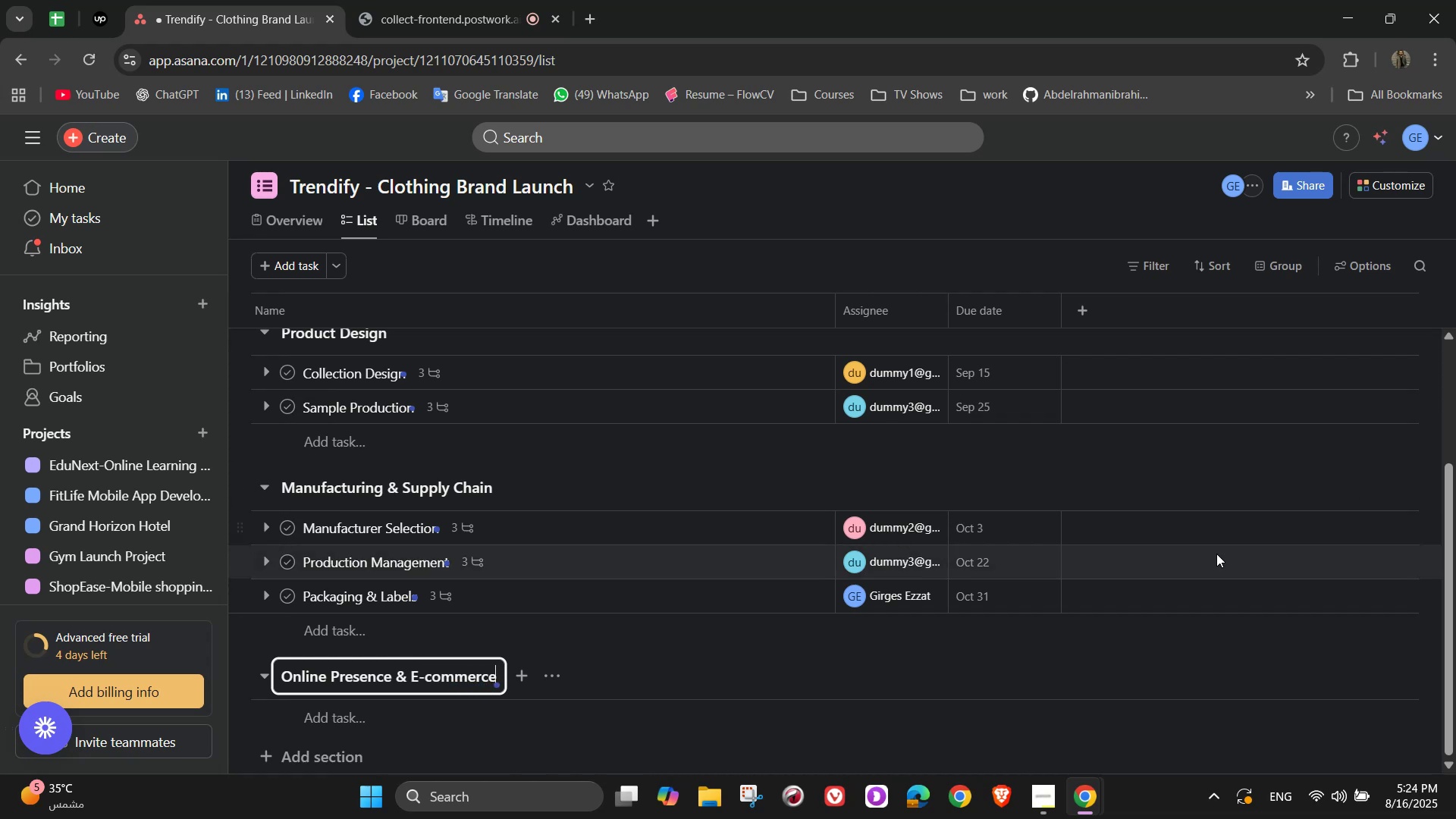 
scroll: coordinate [414, 661], scroll_direction: down, amount: 2.0
 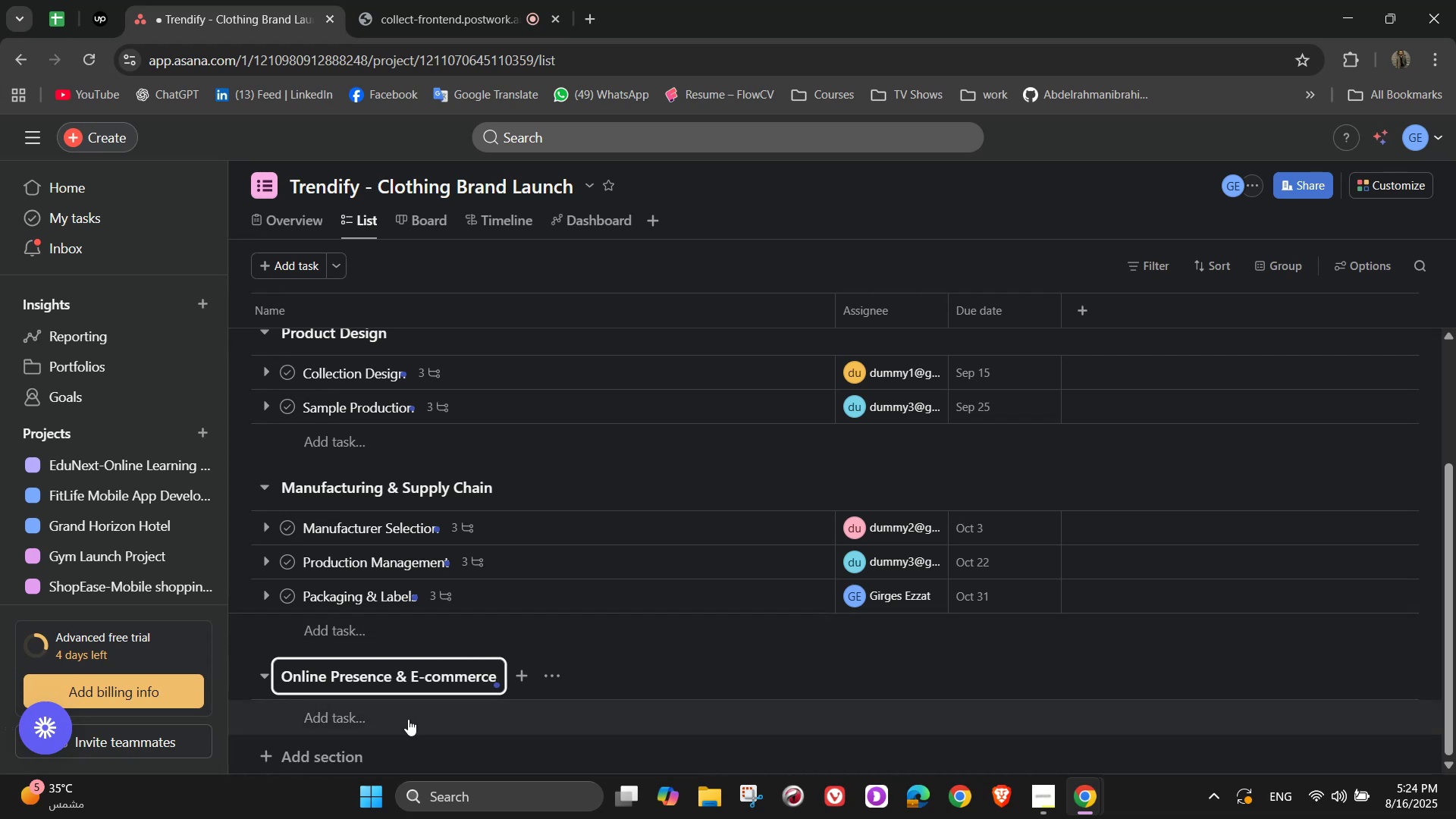 
left_click([408, 719])
 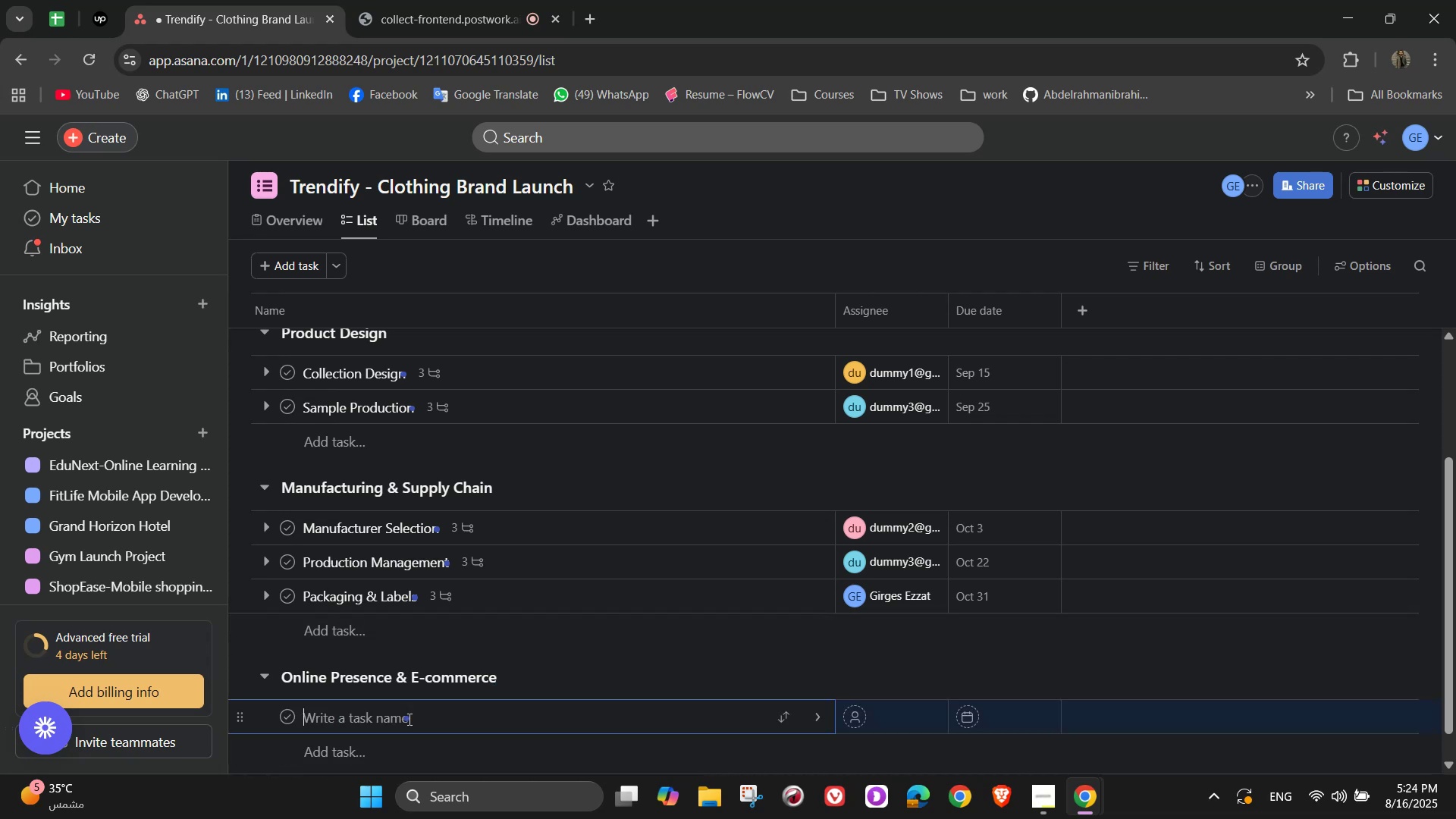 
wait(6.67)
 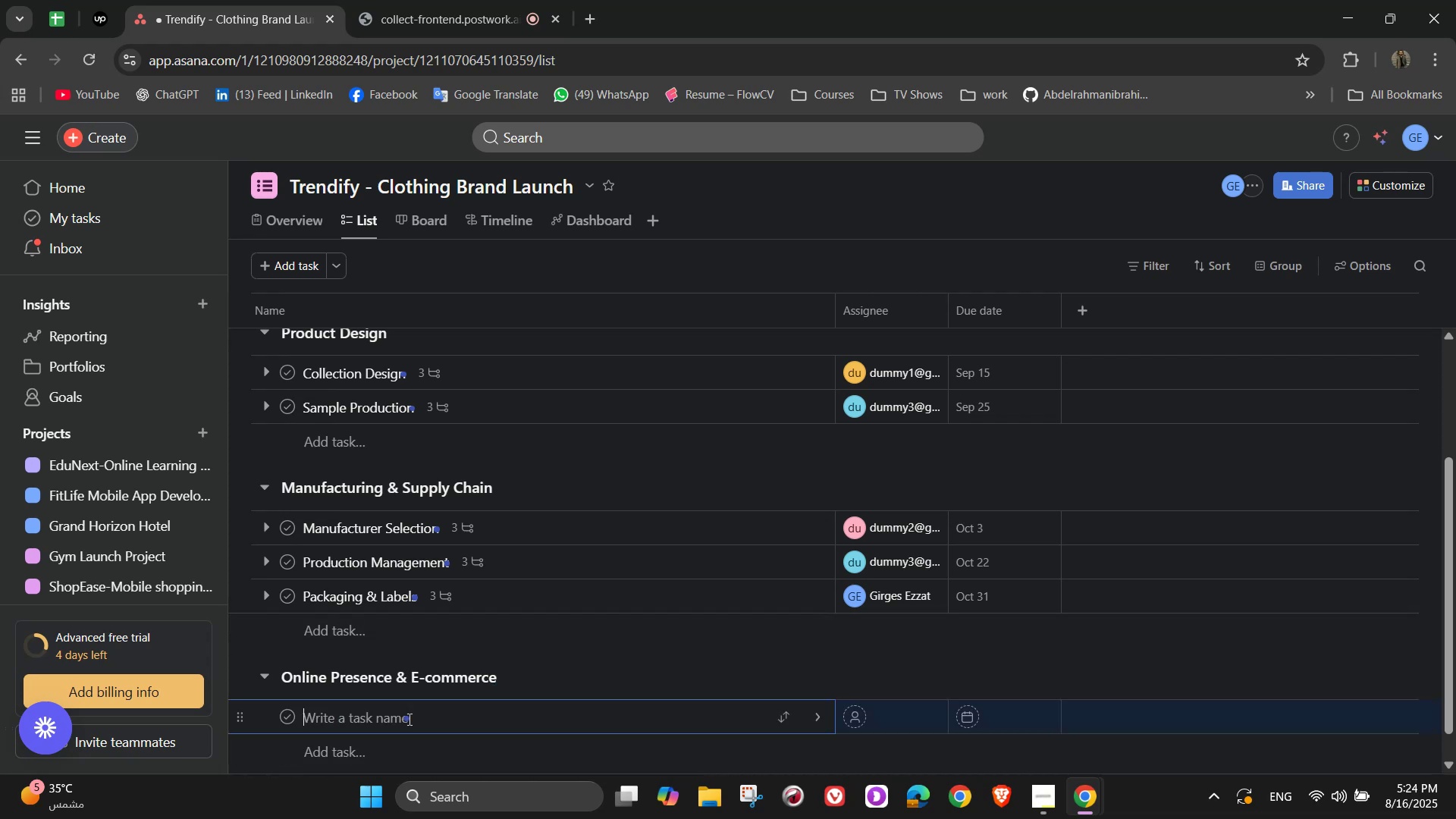 
type(Website Development)
 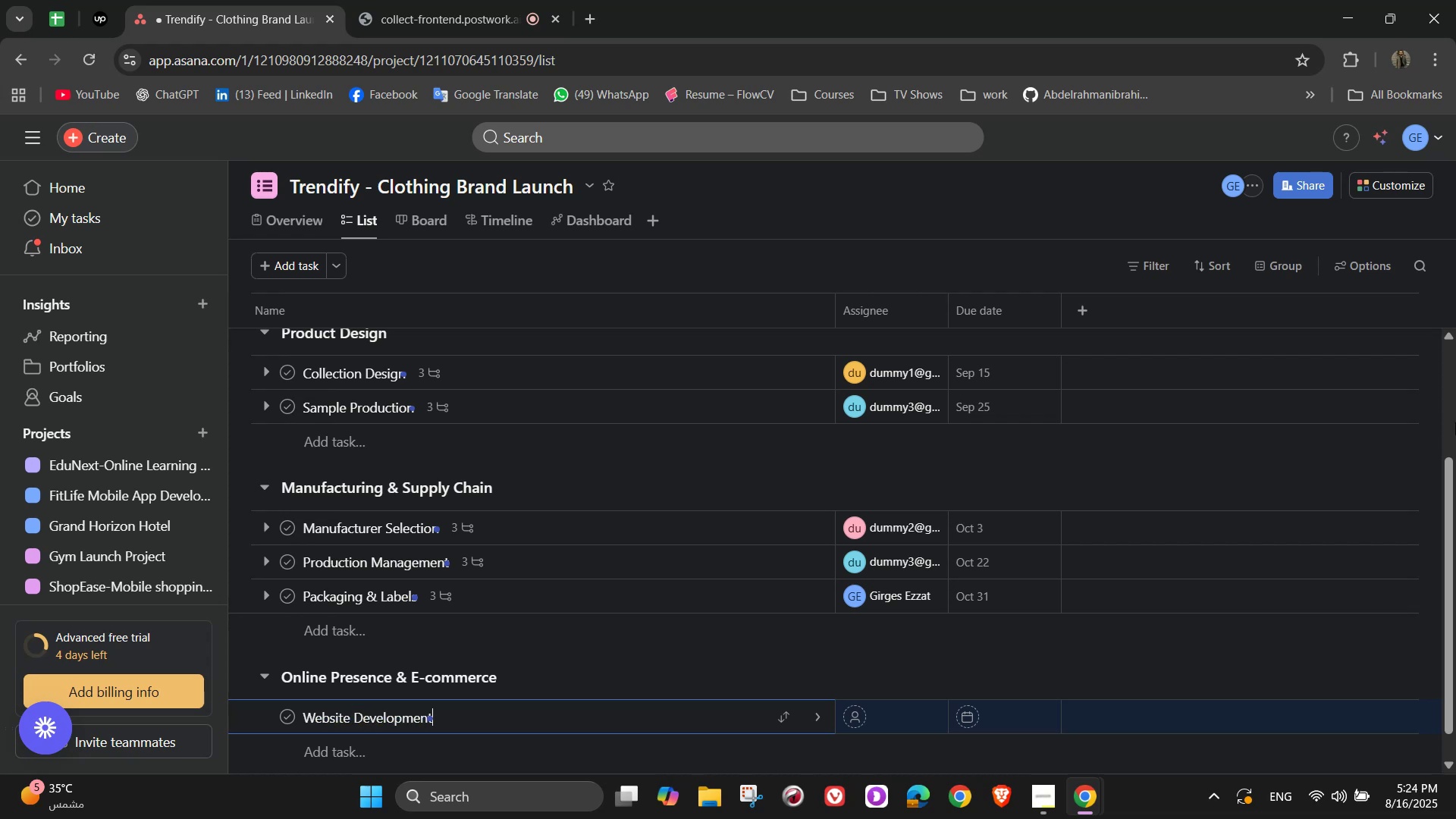 
wait(7.34)
 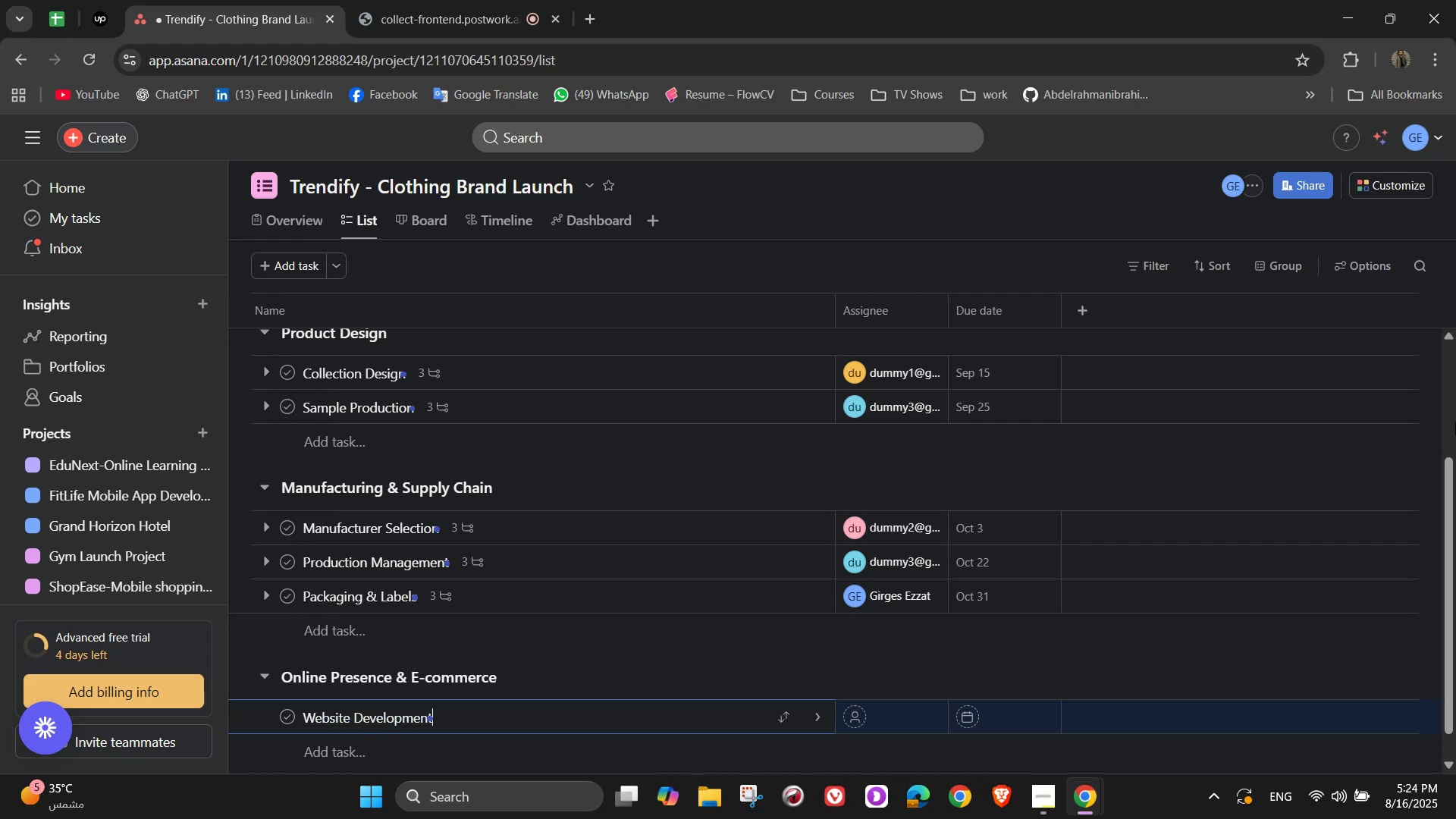 
left_click([821, 715])
 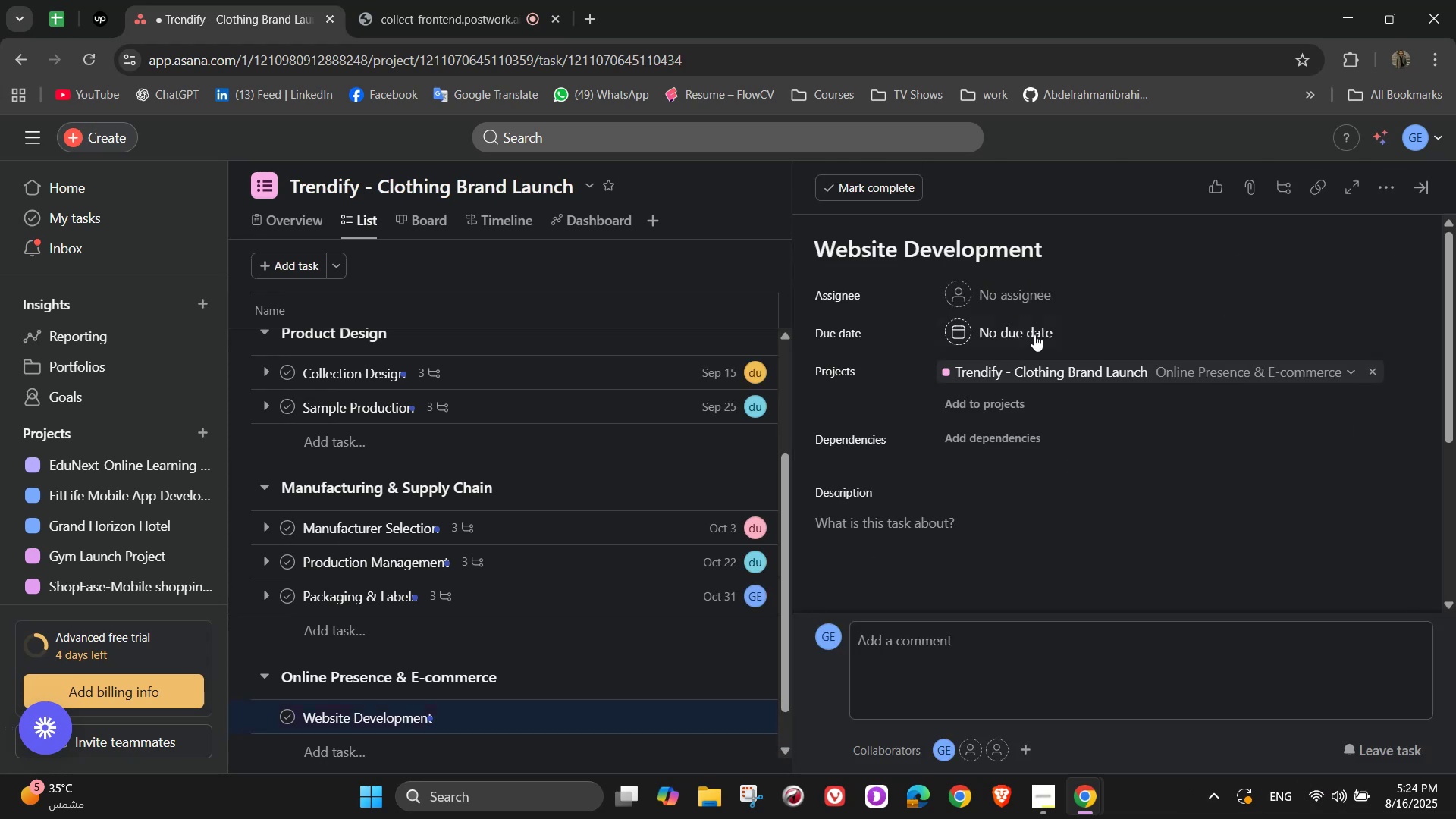 
left_click([1013, 293])
 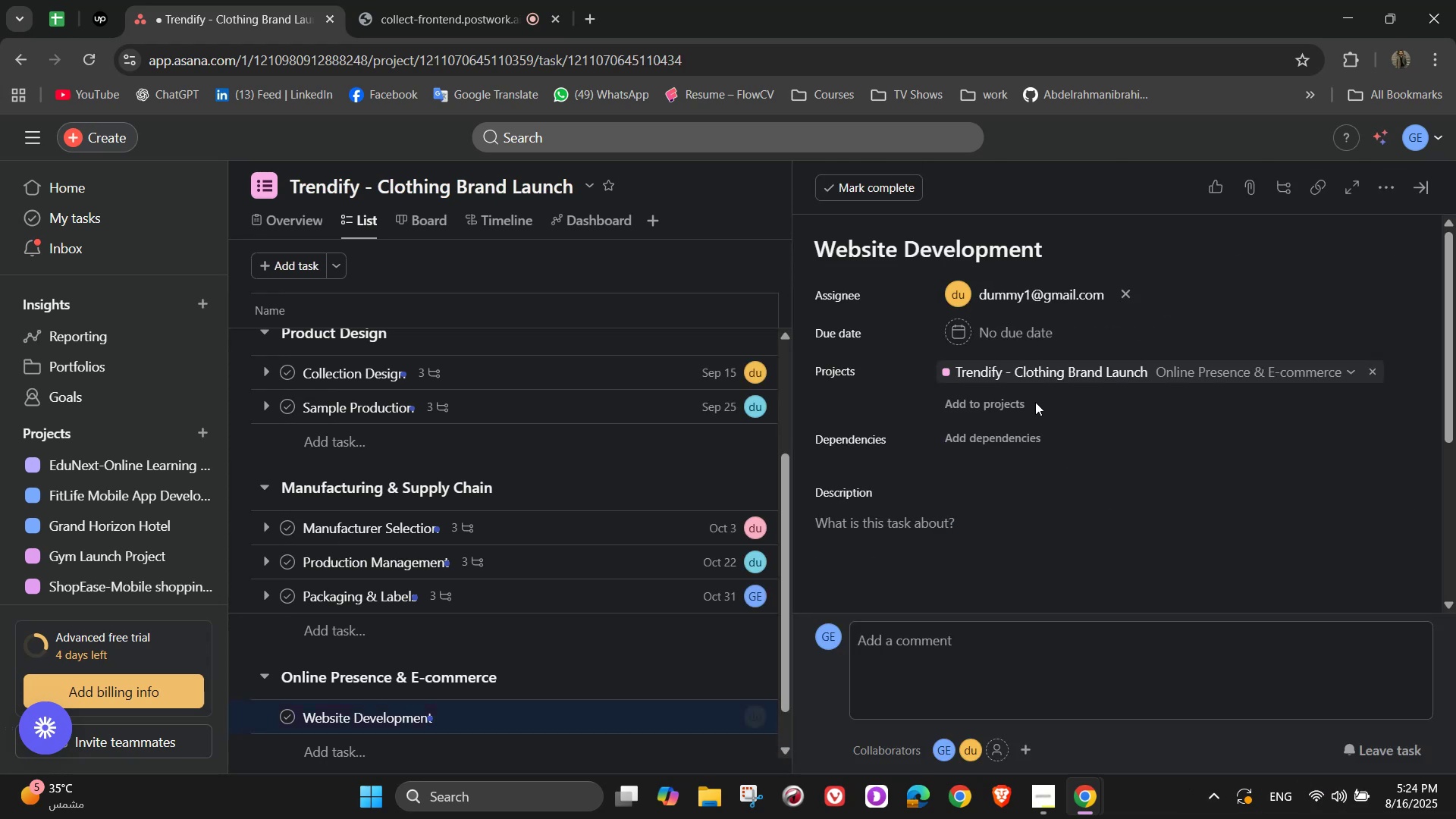 
left_click([996, 344])
 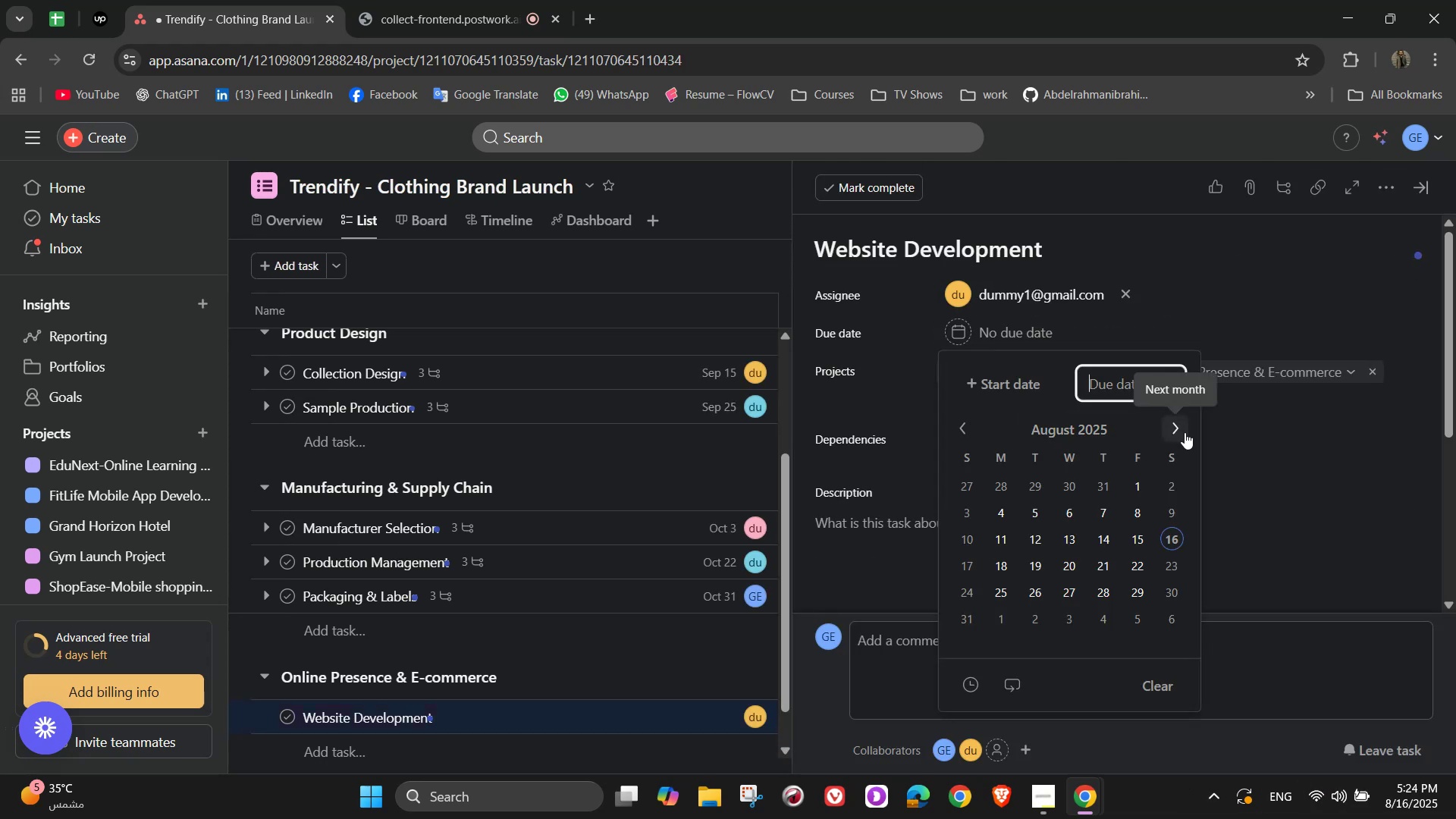 
double_click([1185, 433])
 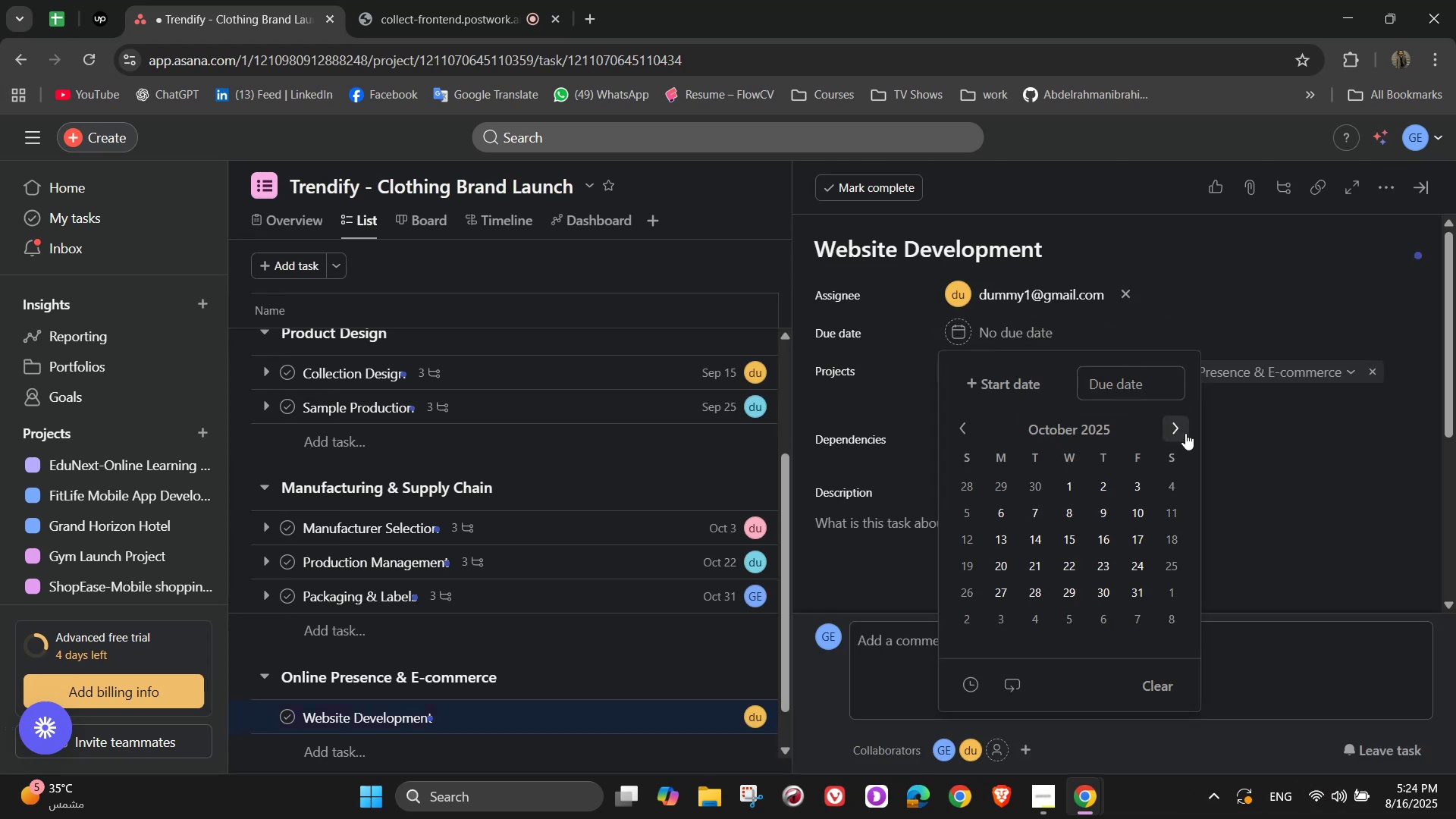 
triple_click([1185, 433])
 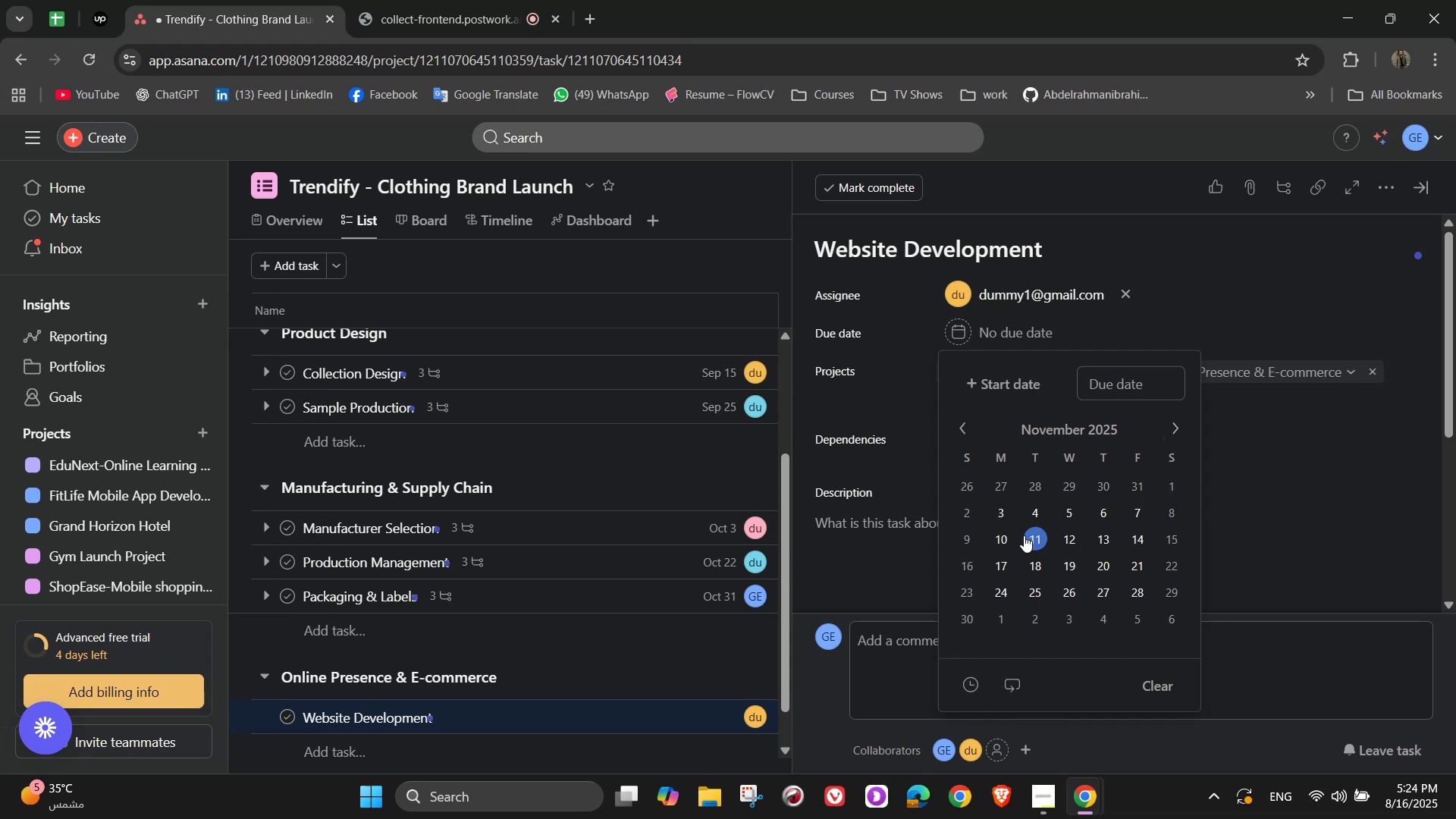 
double_click([1260, 472])
 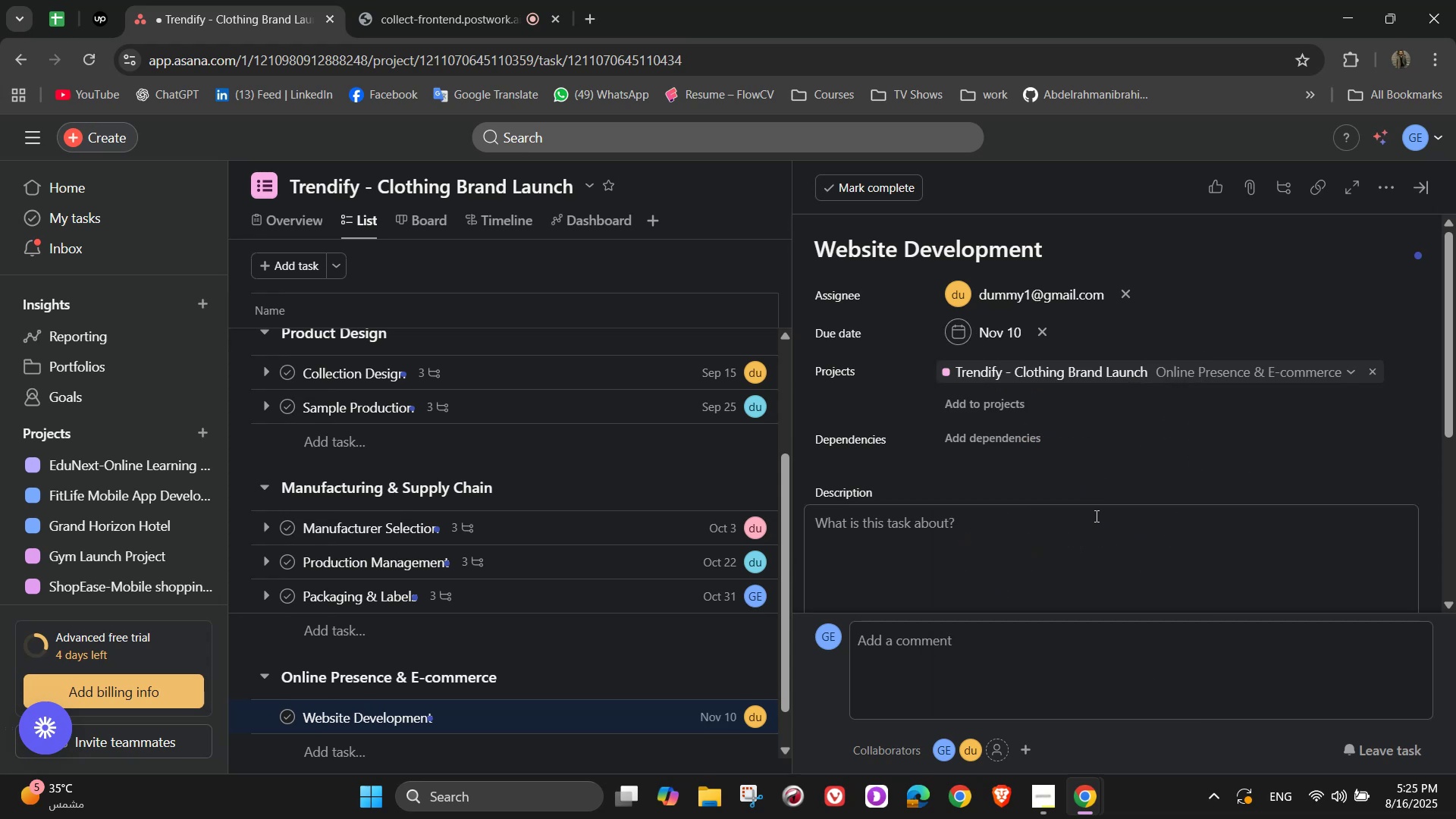 
left_click([1081, 564])
 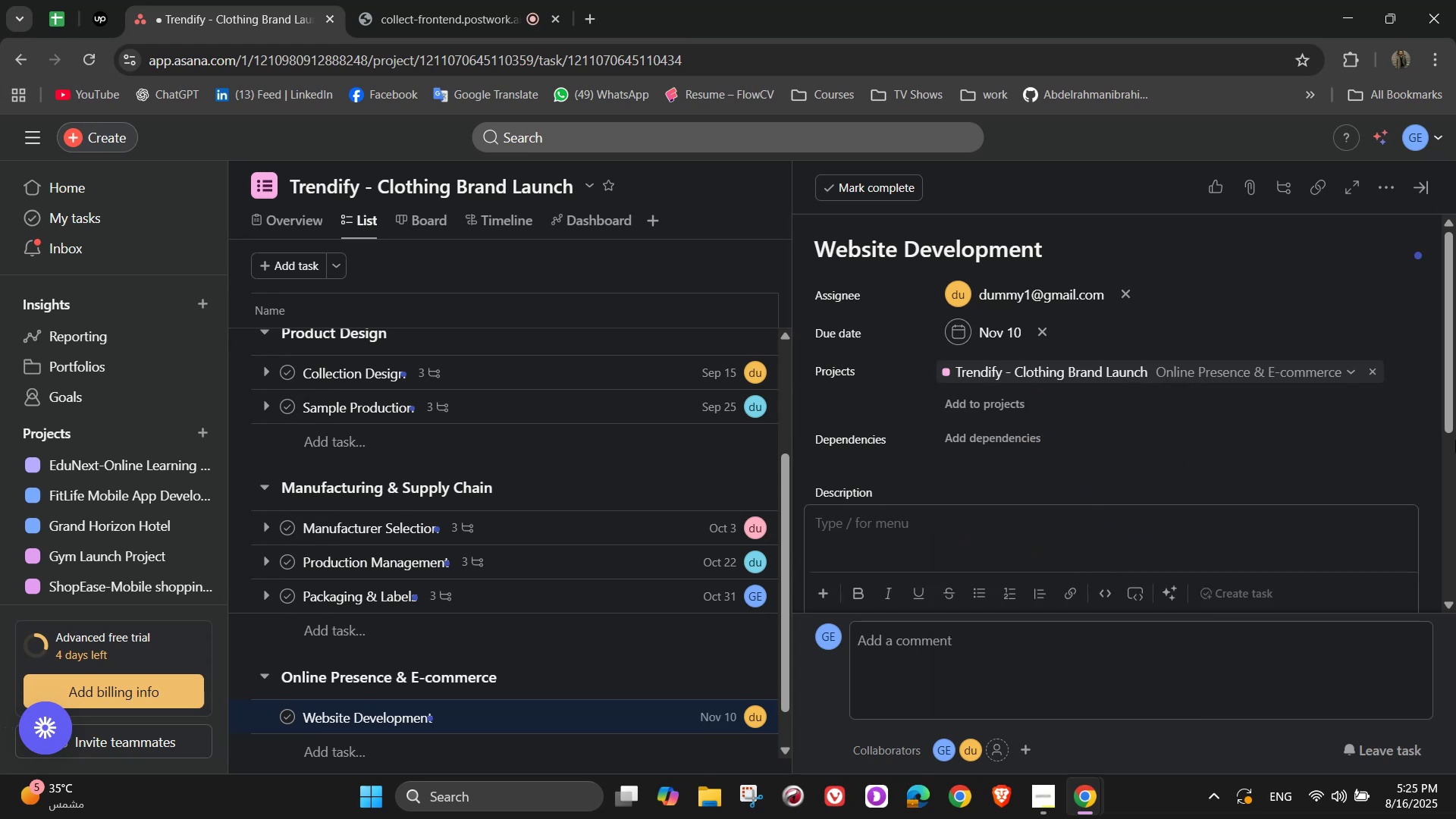 
type(Build a modern, user-friendly e-commerce)
 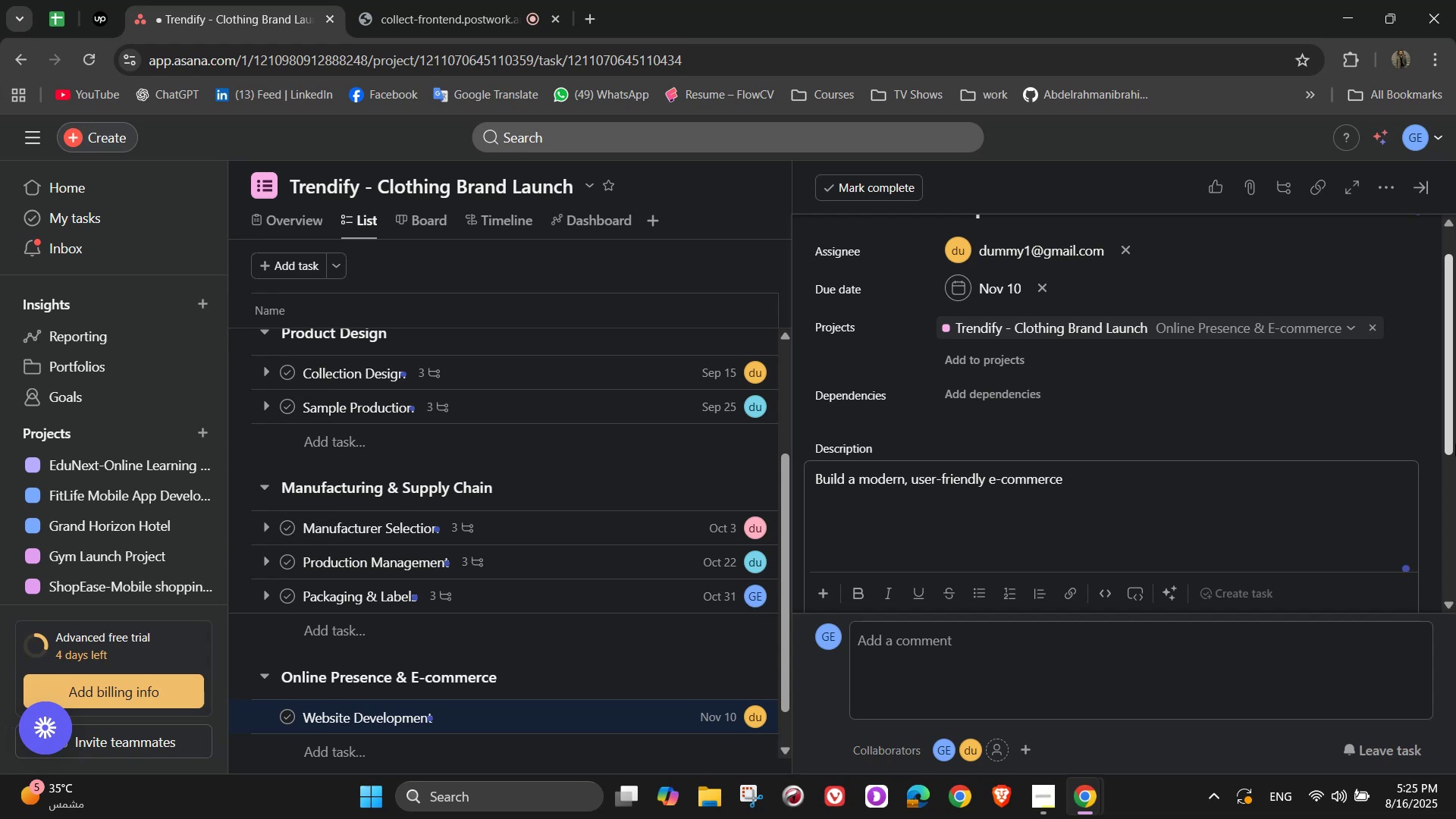 
type( website with high-quality product)
 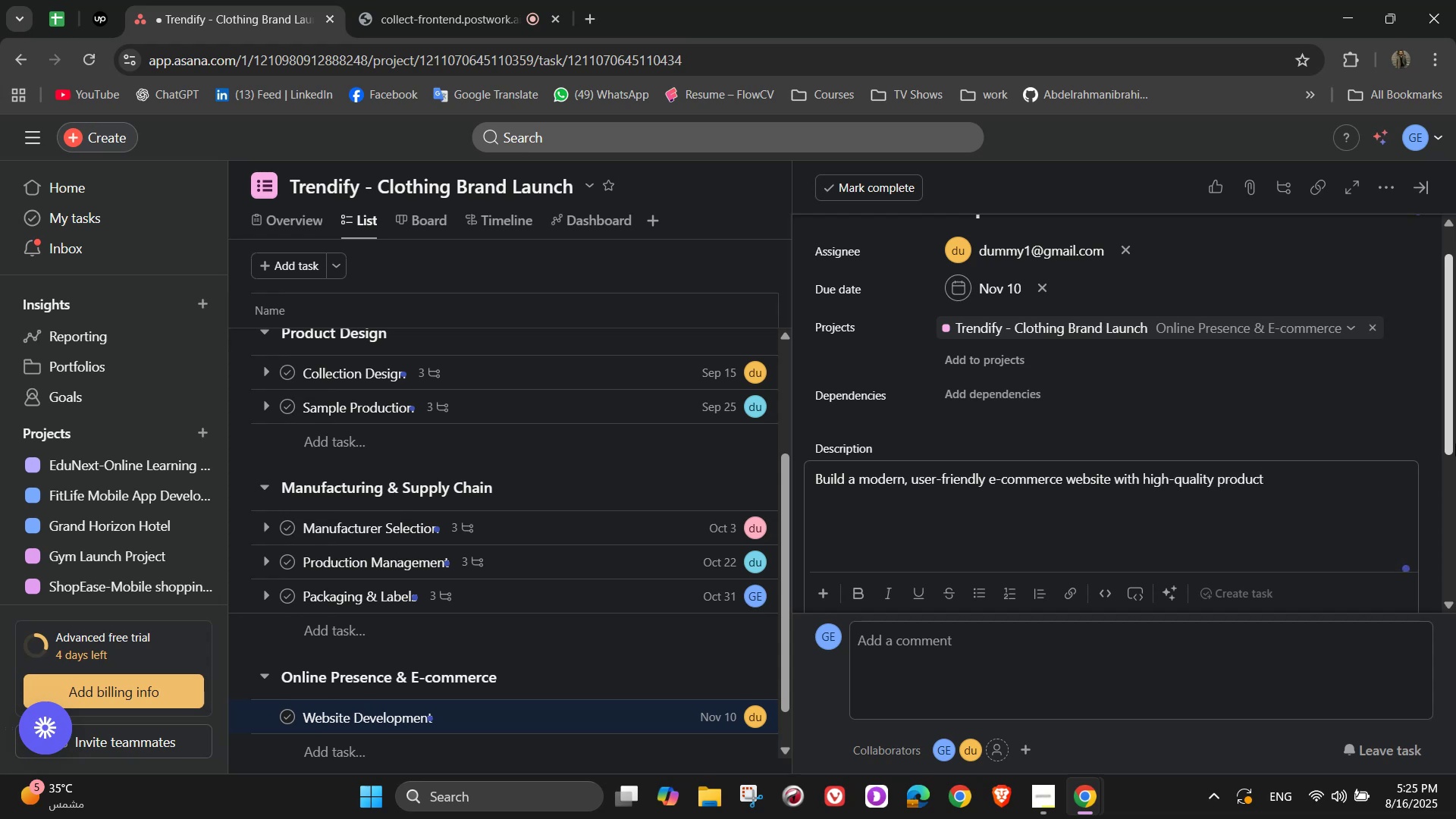 
wait(9.17)
 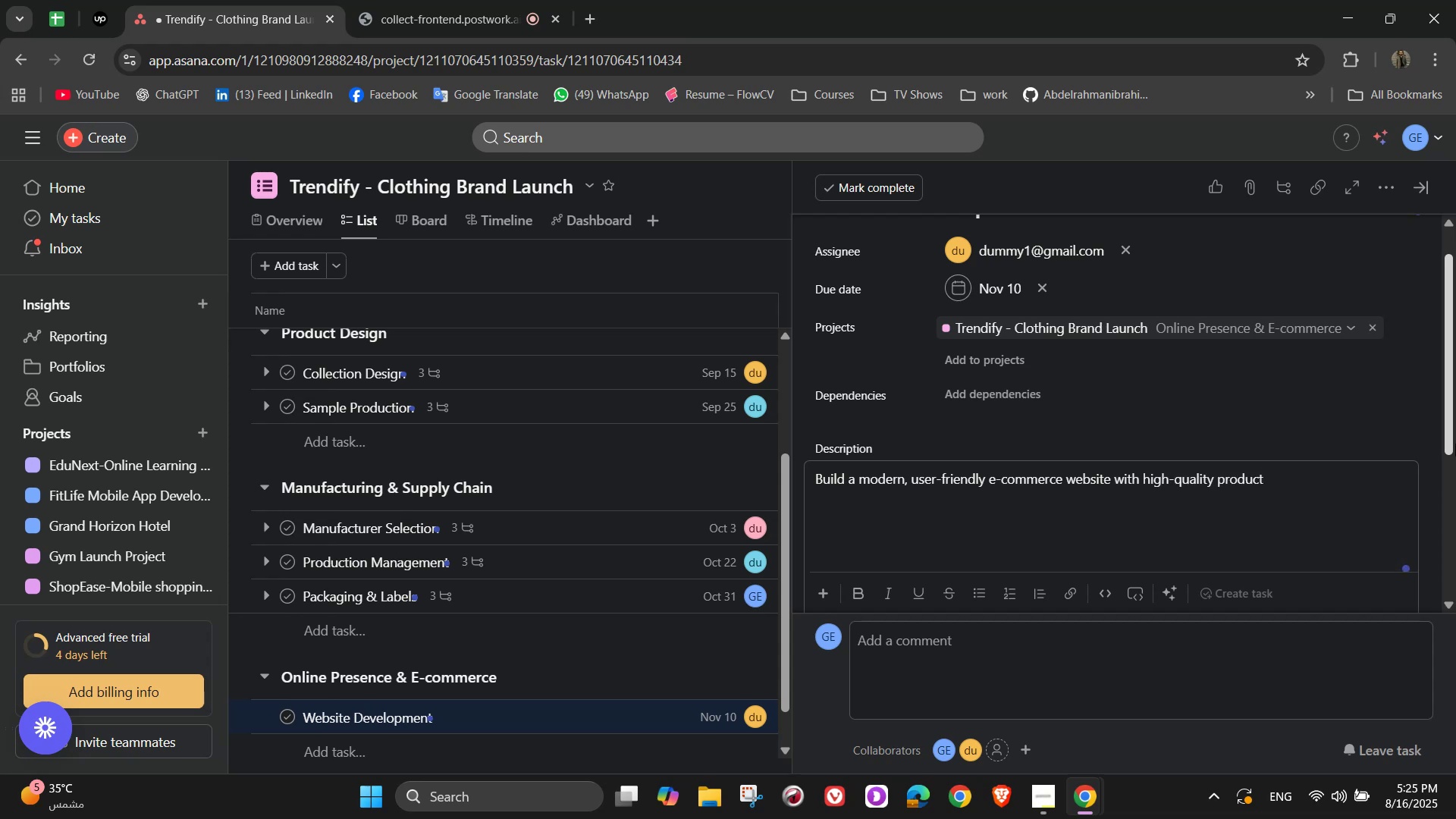 
type( images)
 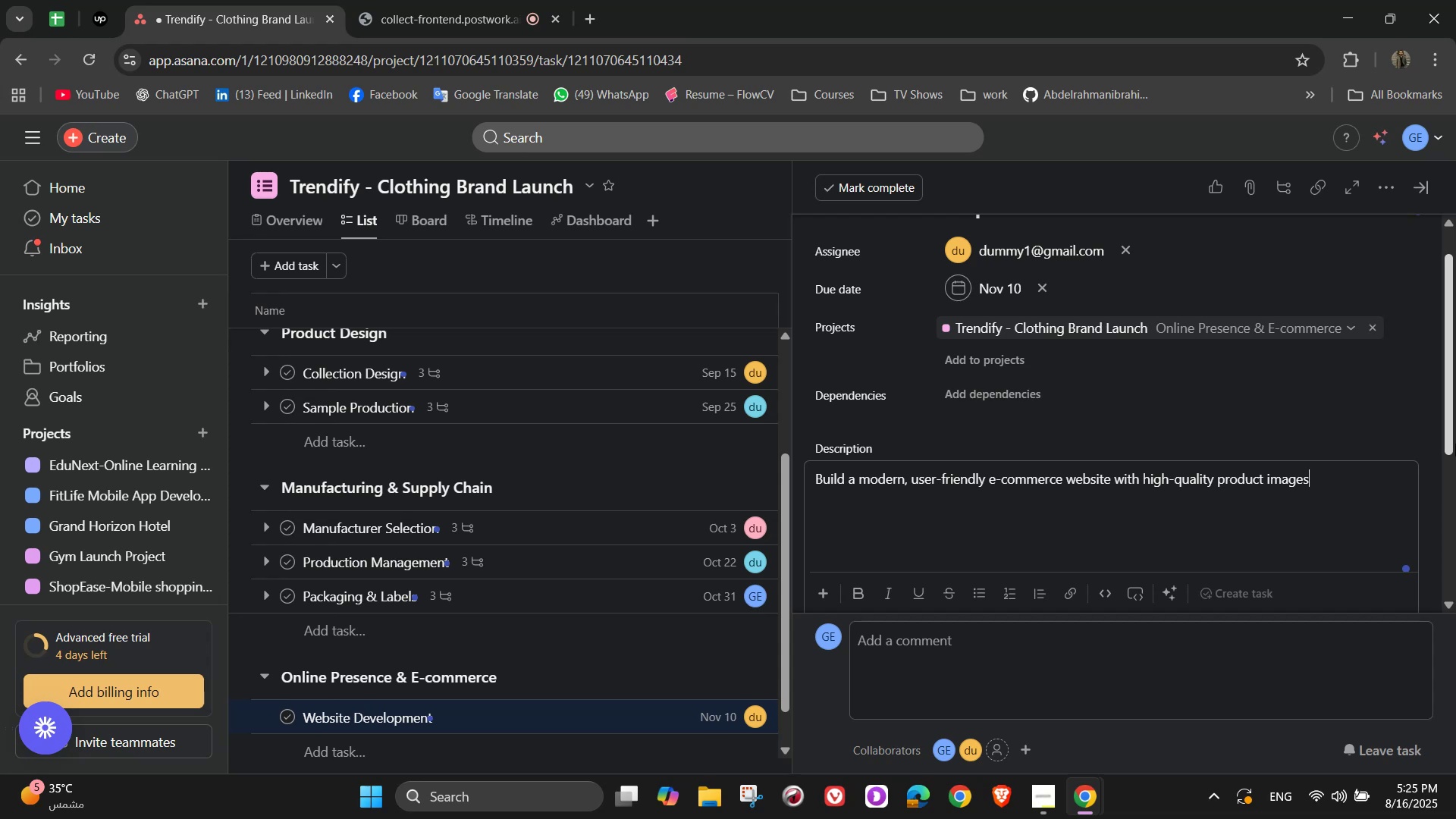 
wait(9.69)
 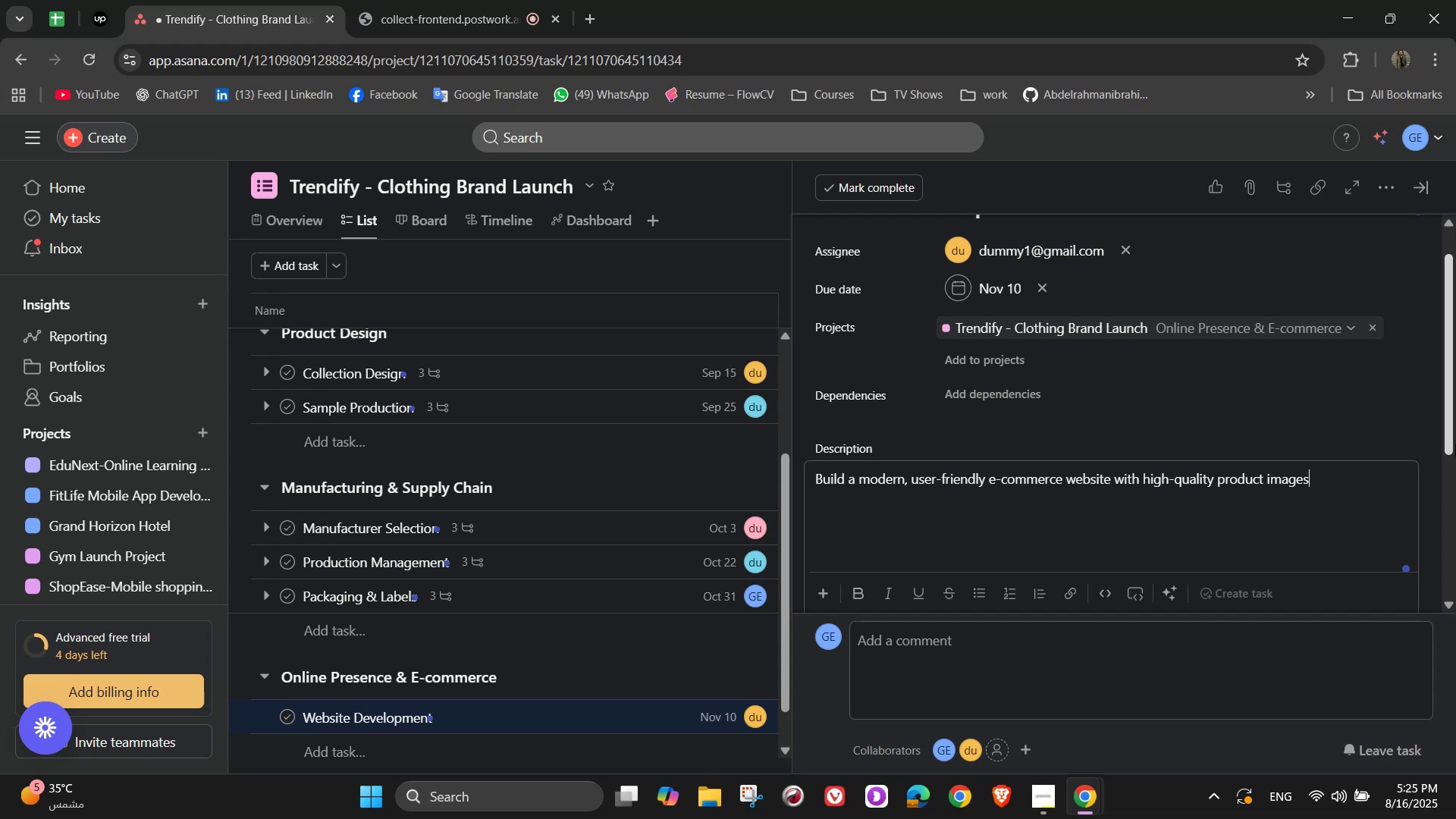 
type(, size guides, and easy che)
key(Backspace)
type(eckout)
 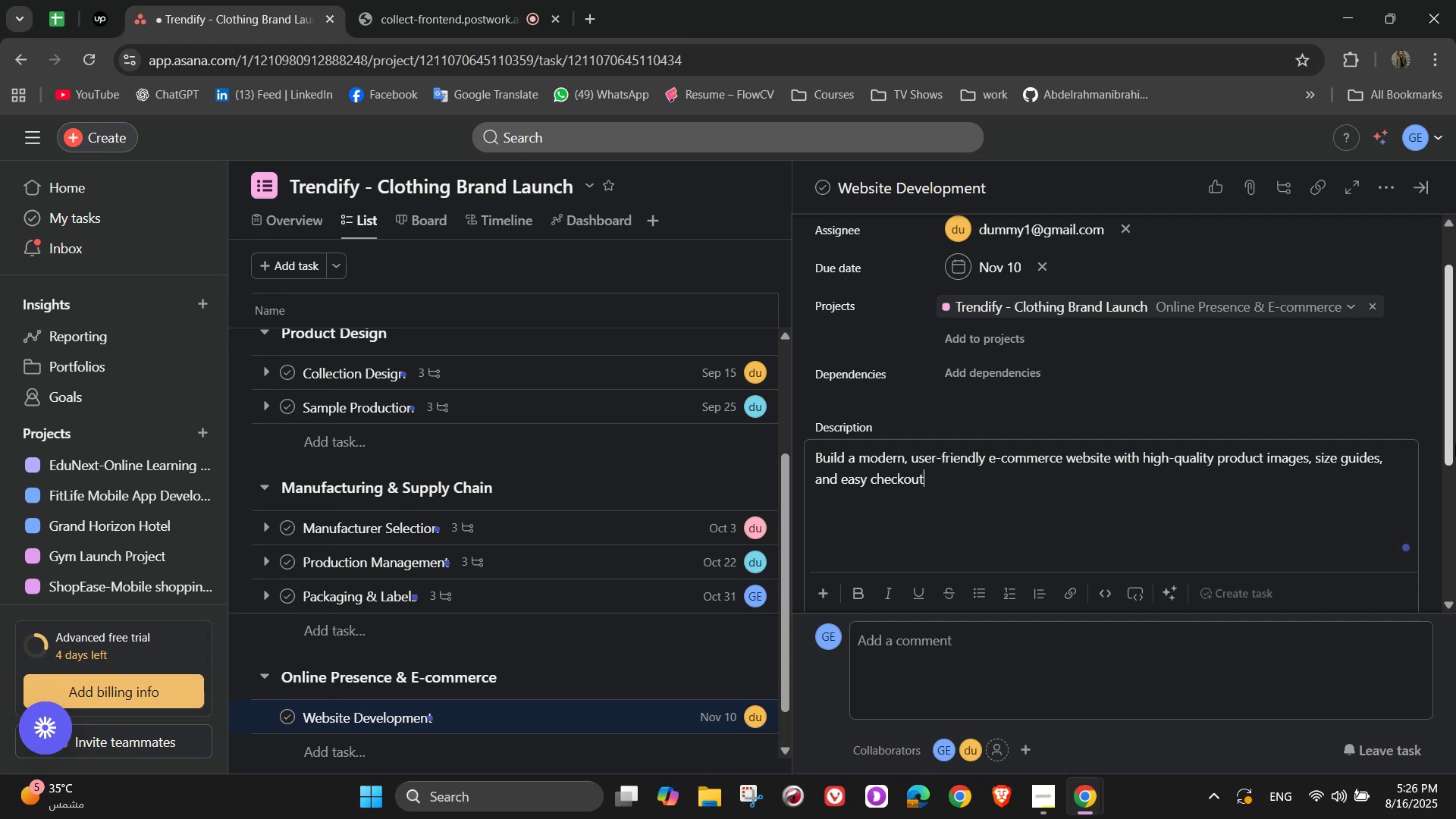 
type( options)
 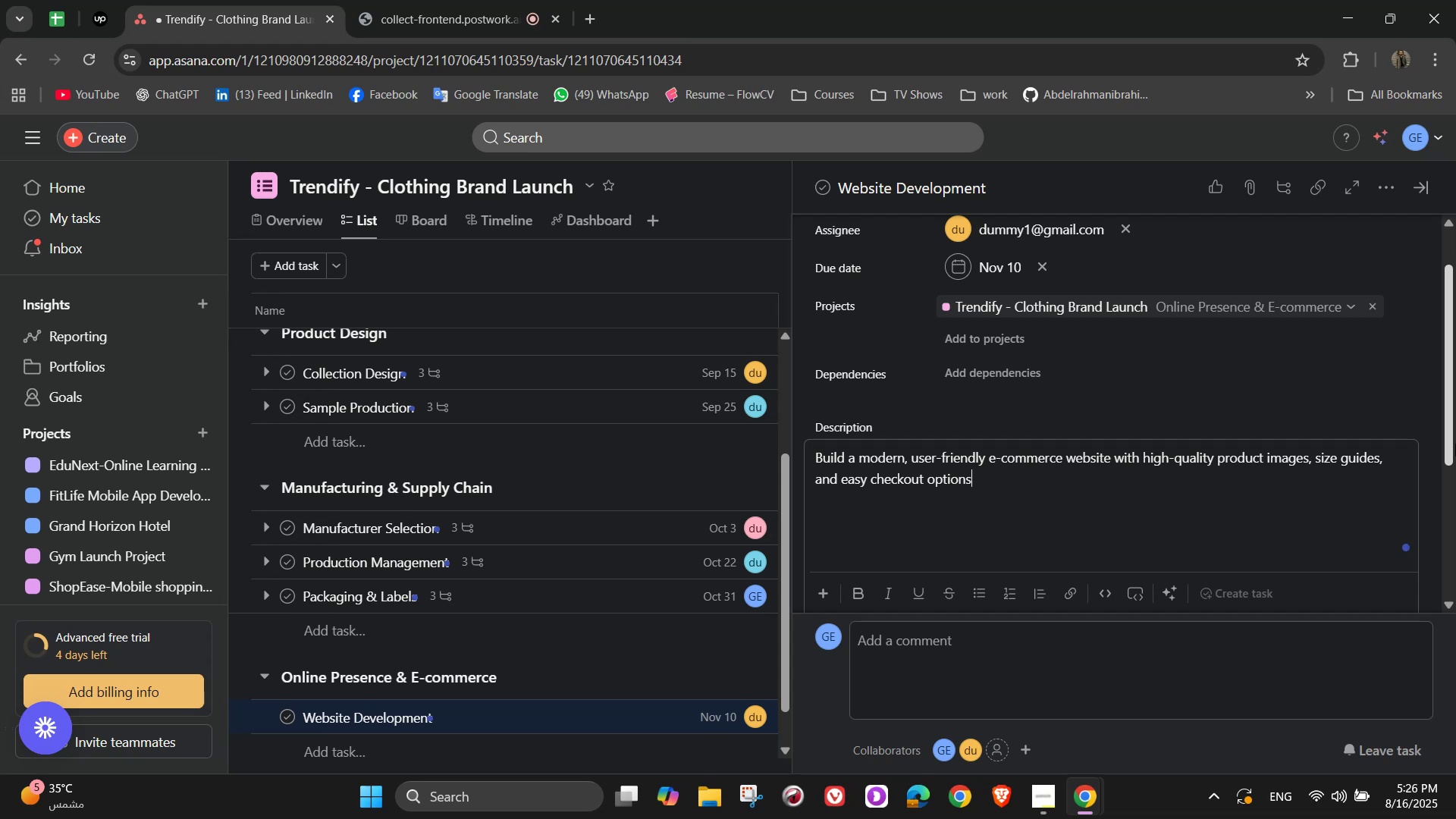 
wait(6.04)
 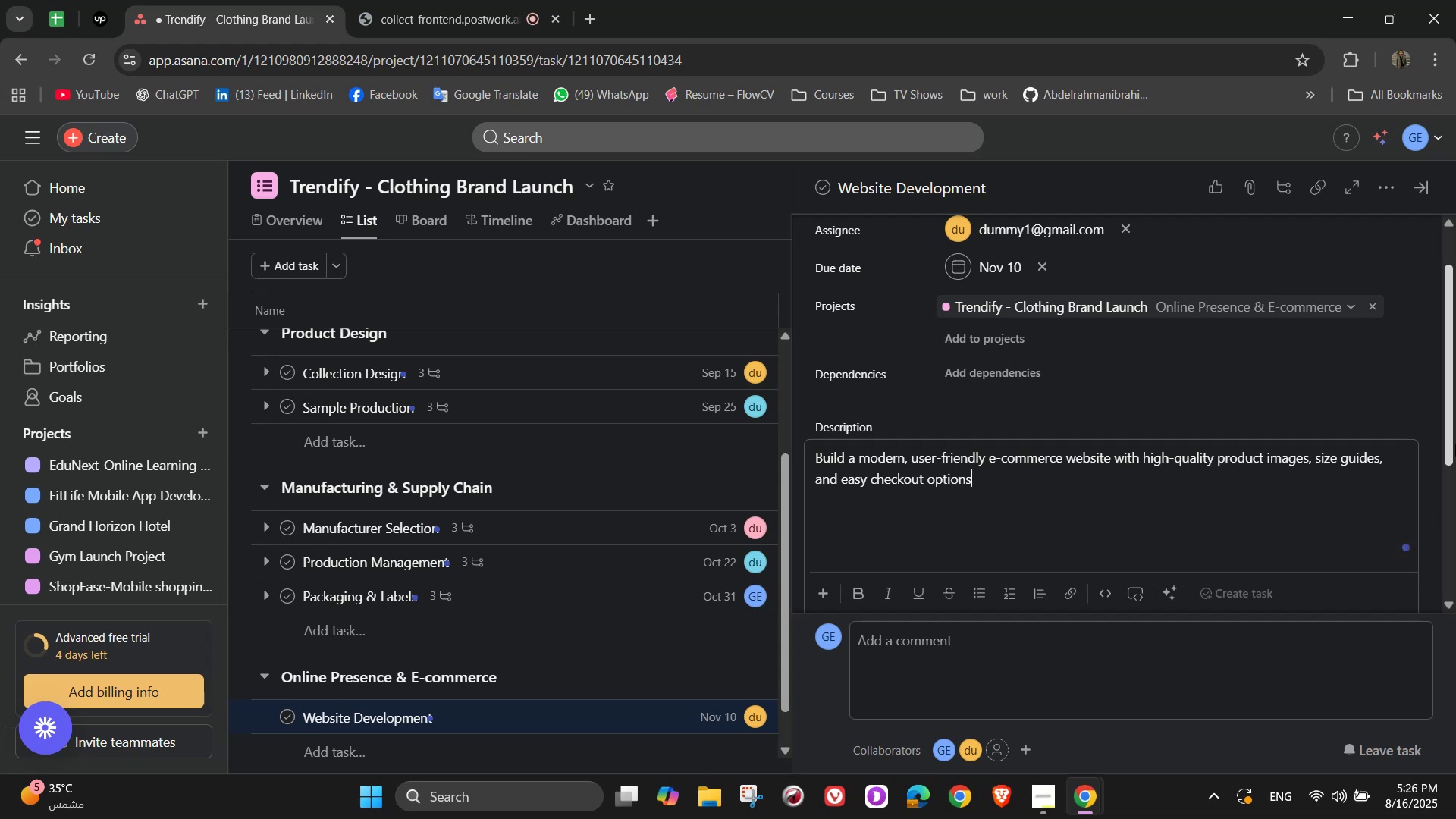 
key(Period)
 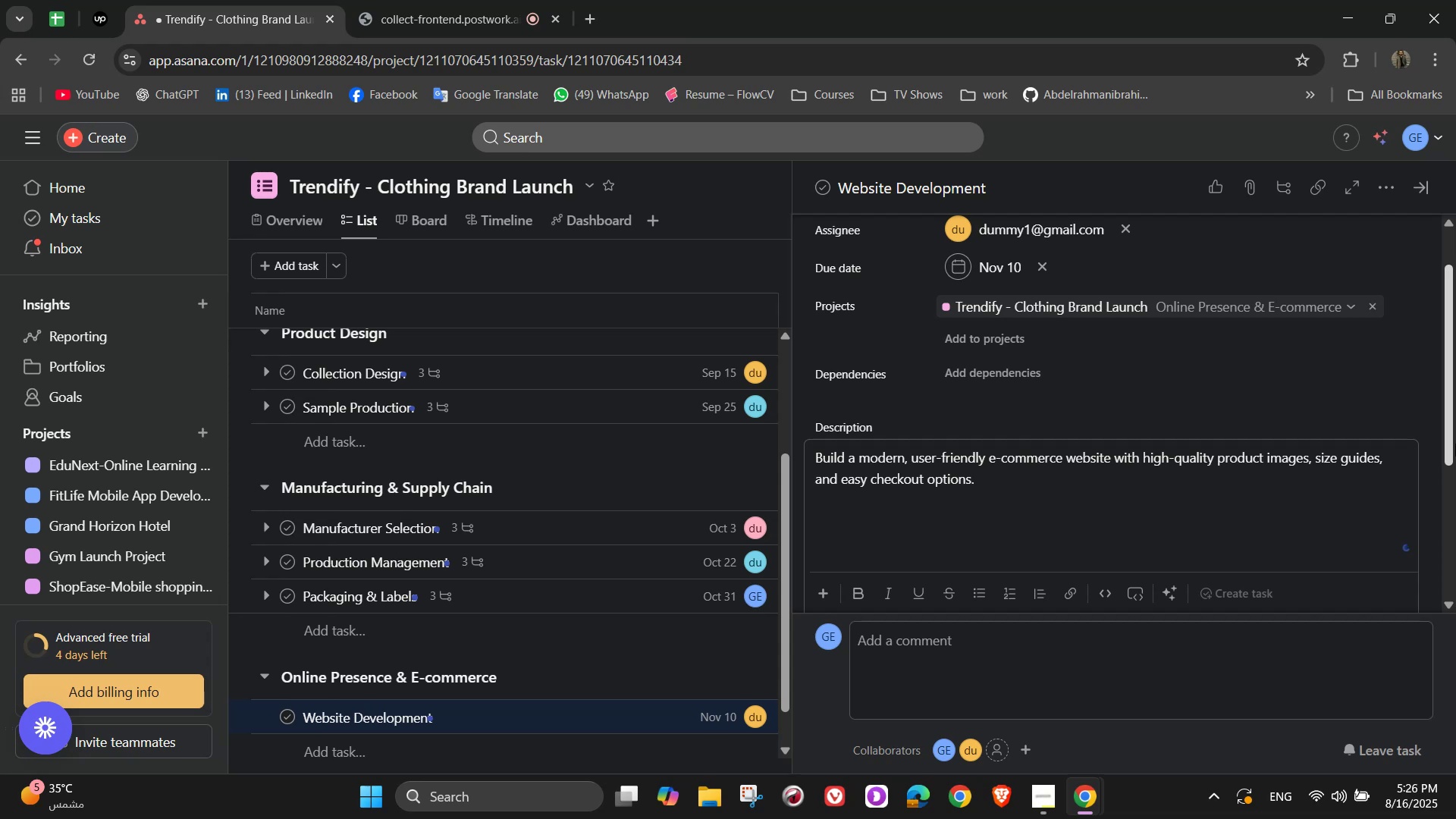 
key(Enter)
 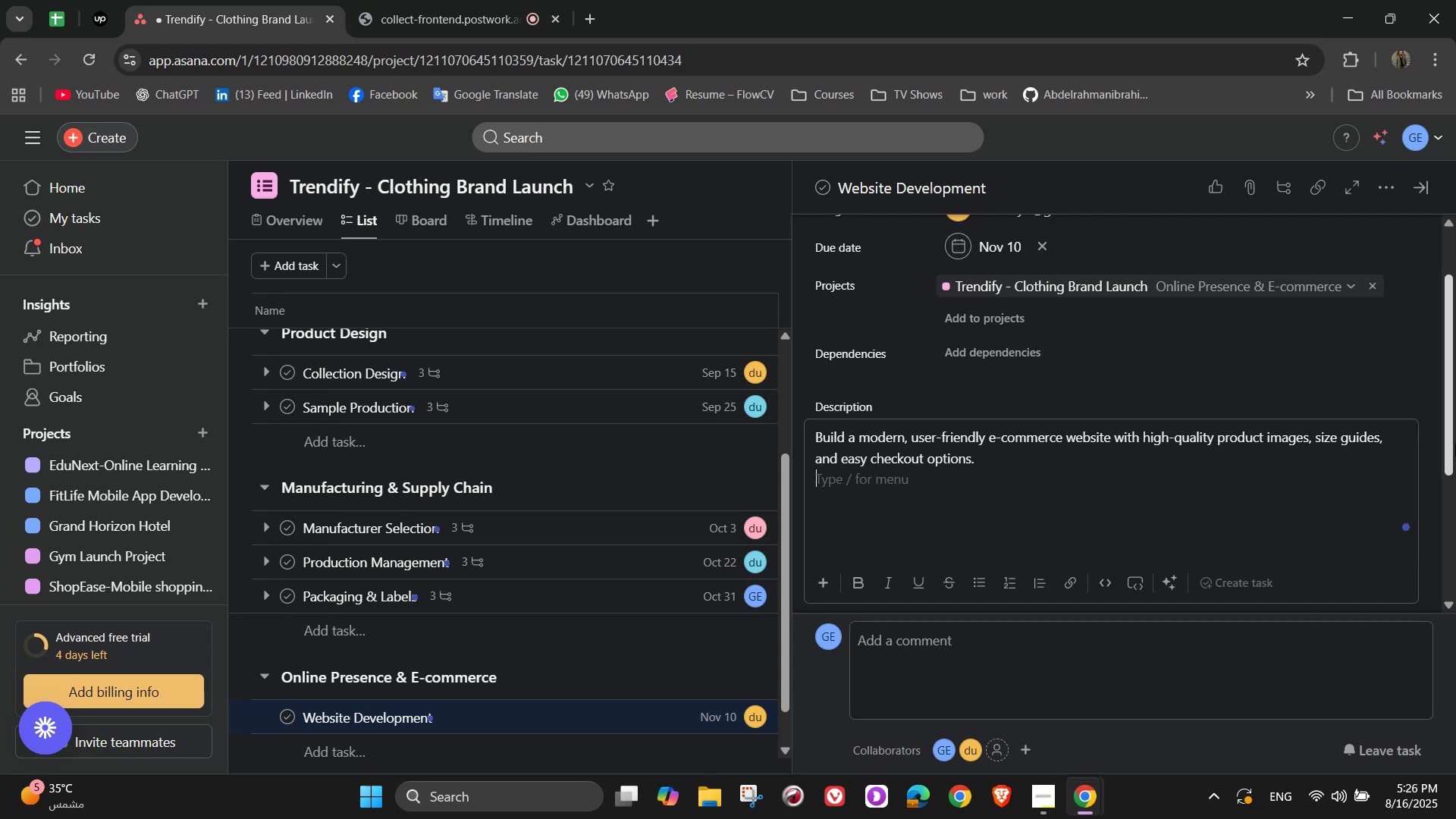 
type(The sire must work on mobile)
 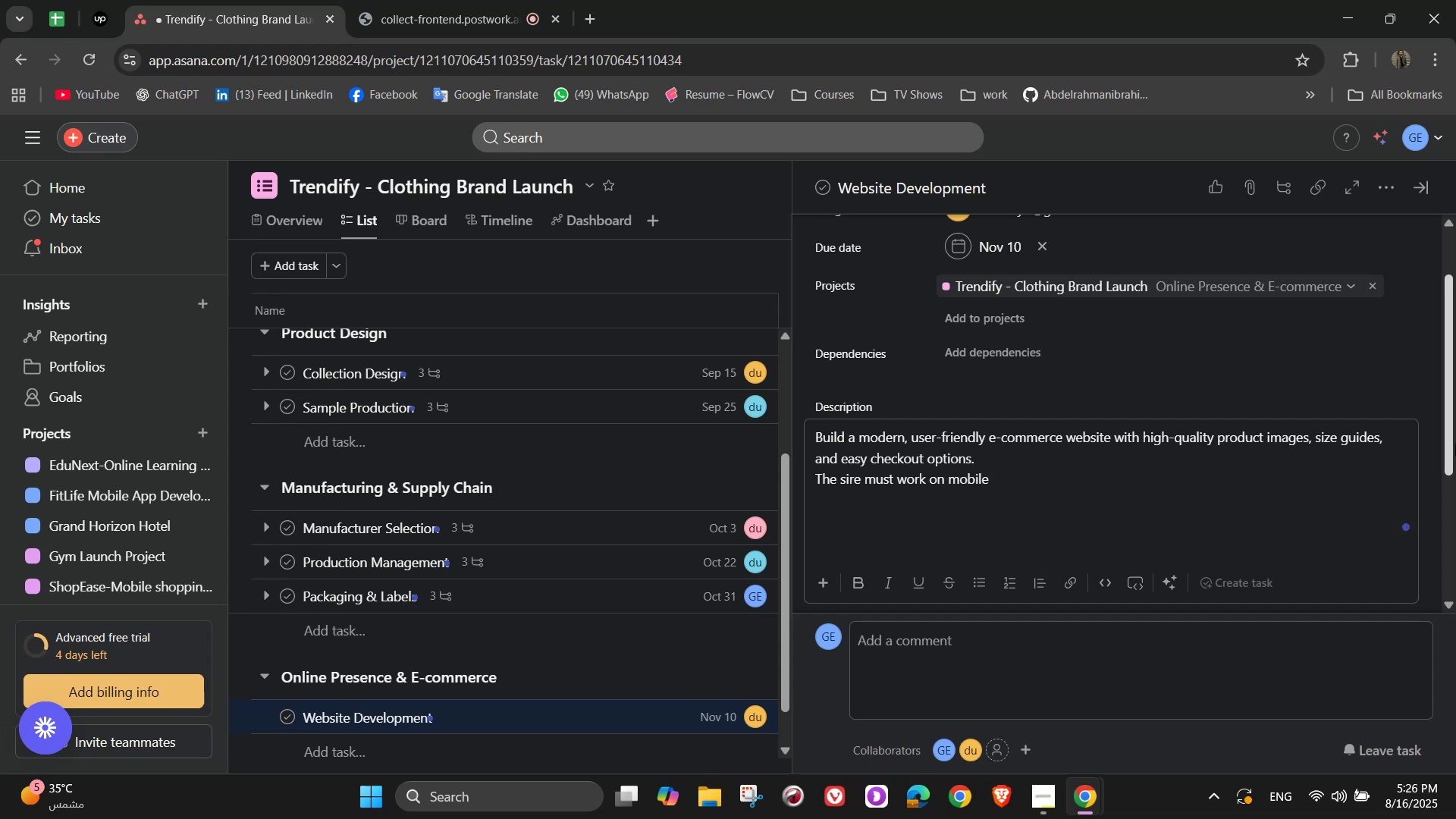 
wait(5.12)
 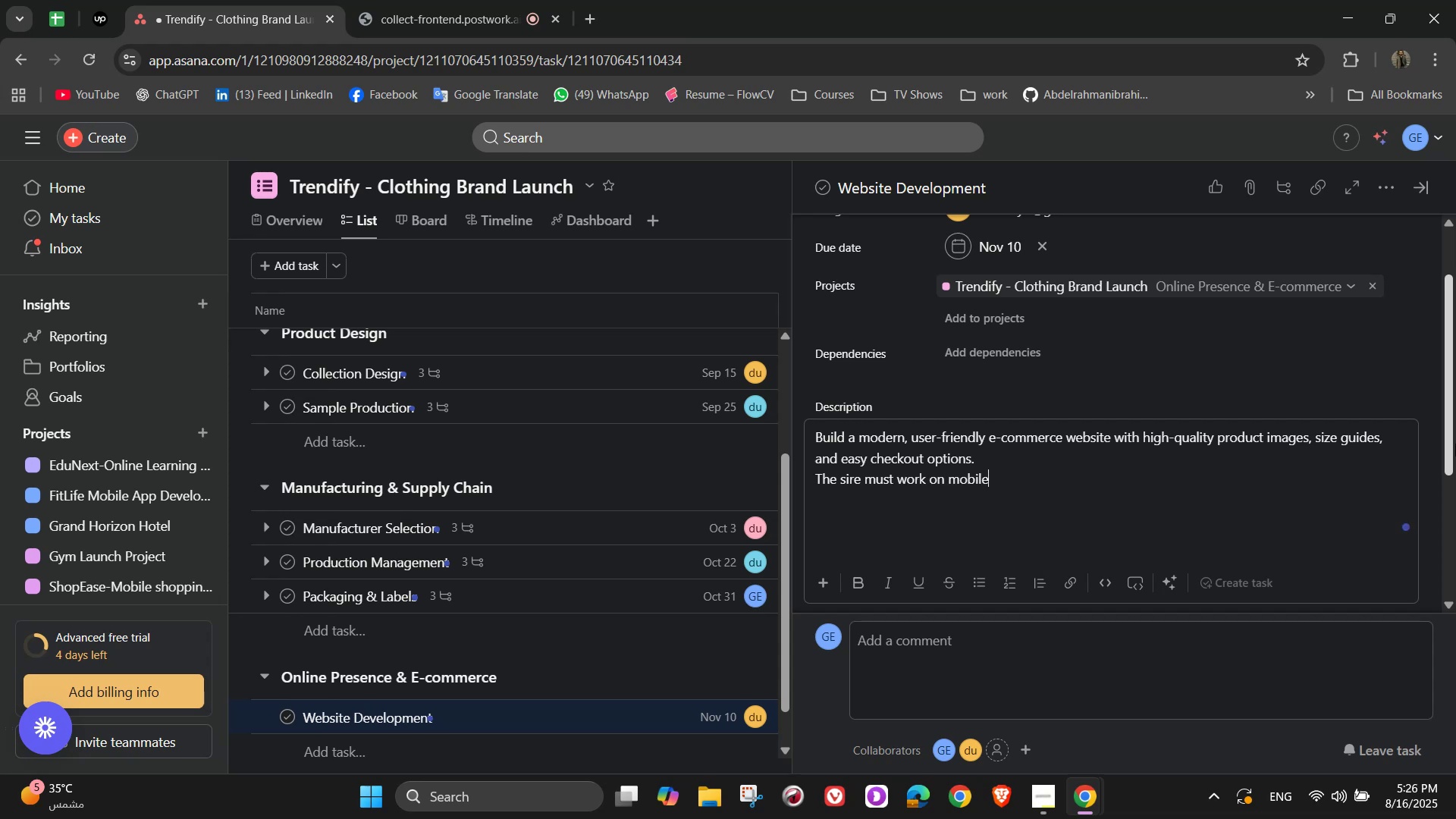 
type(, integrate with payment providers, and connect to shipping partners)
 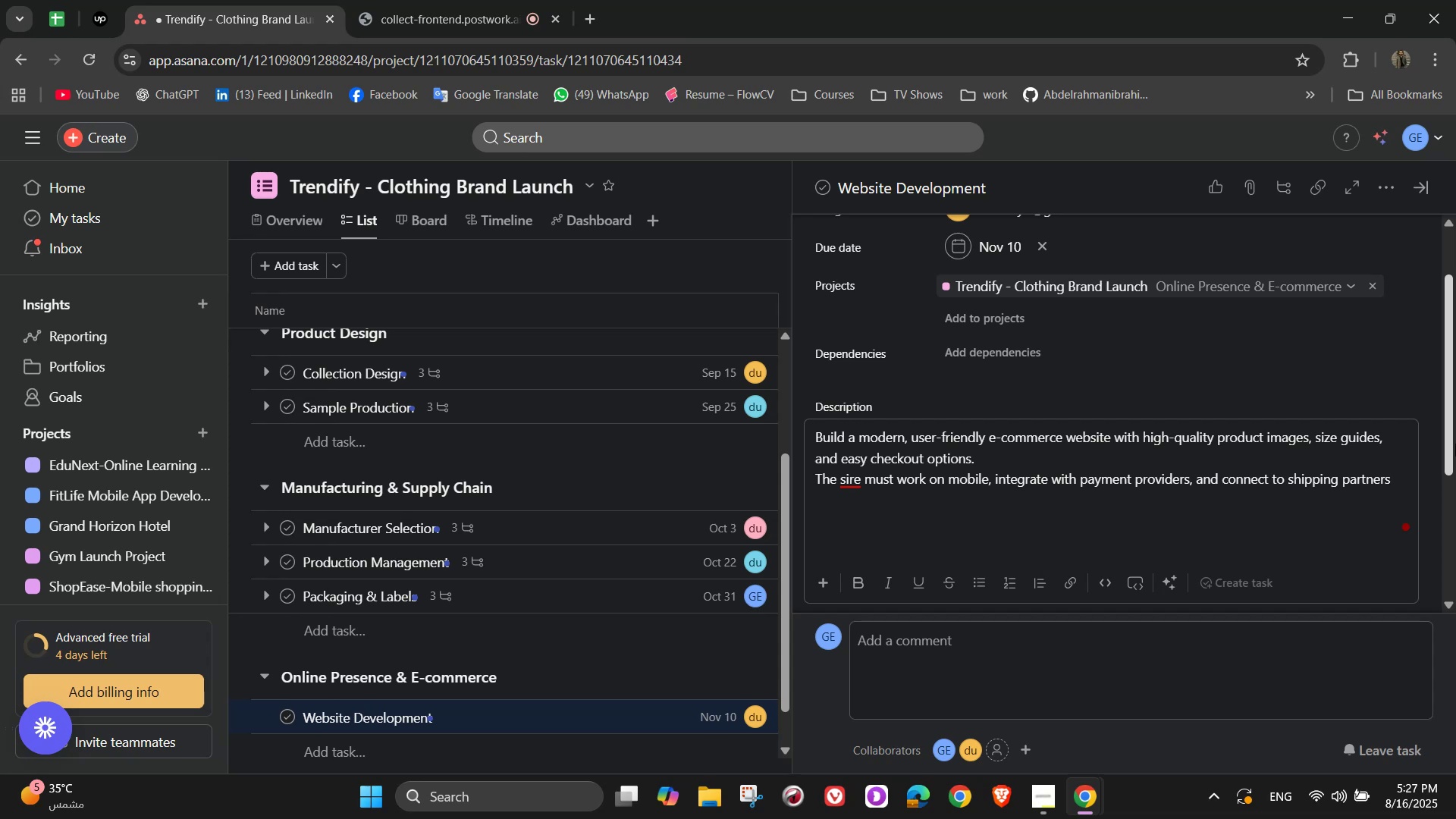 
wait(13.23)
 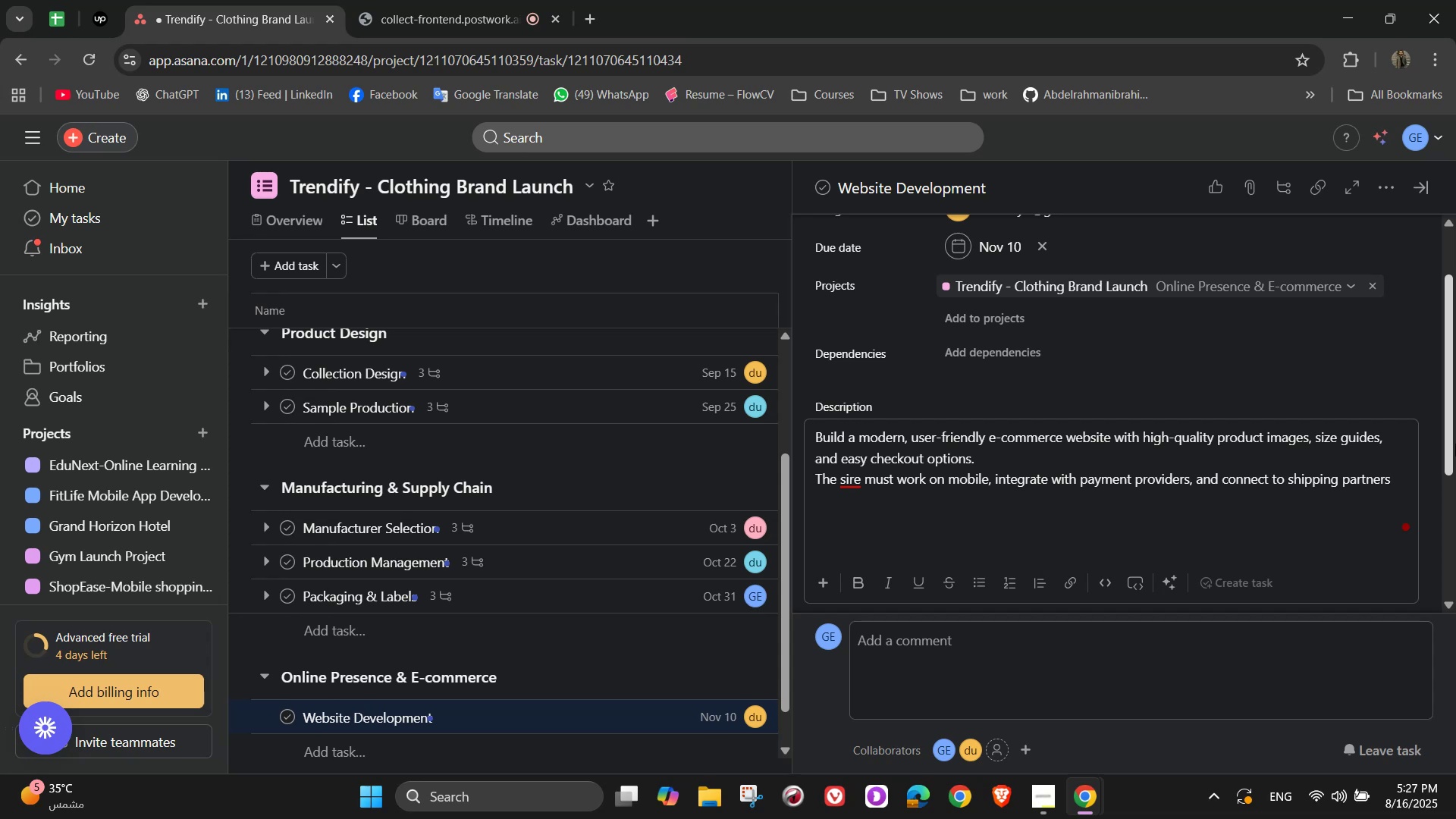 
left_click([865, 507])
 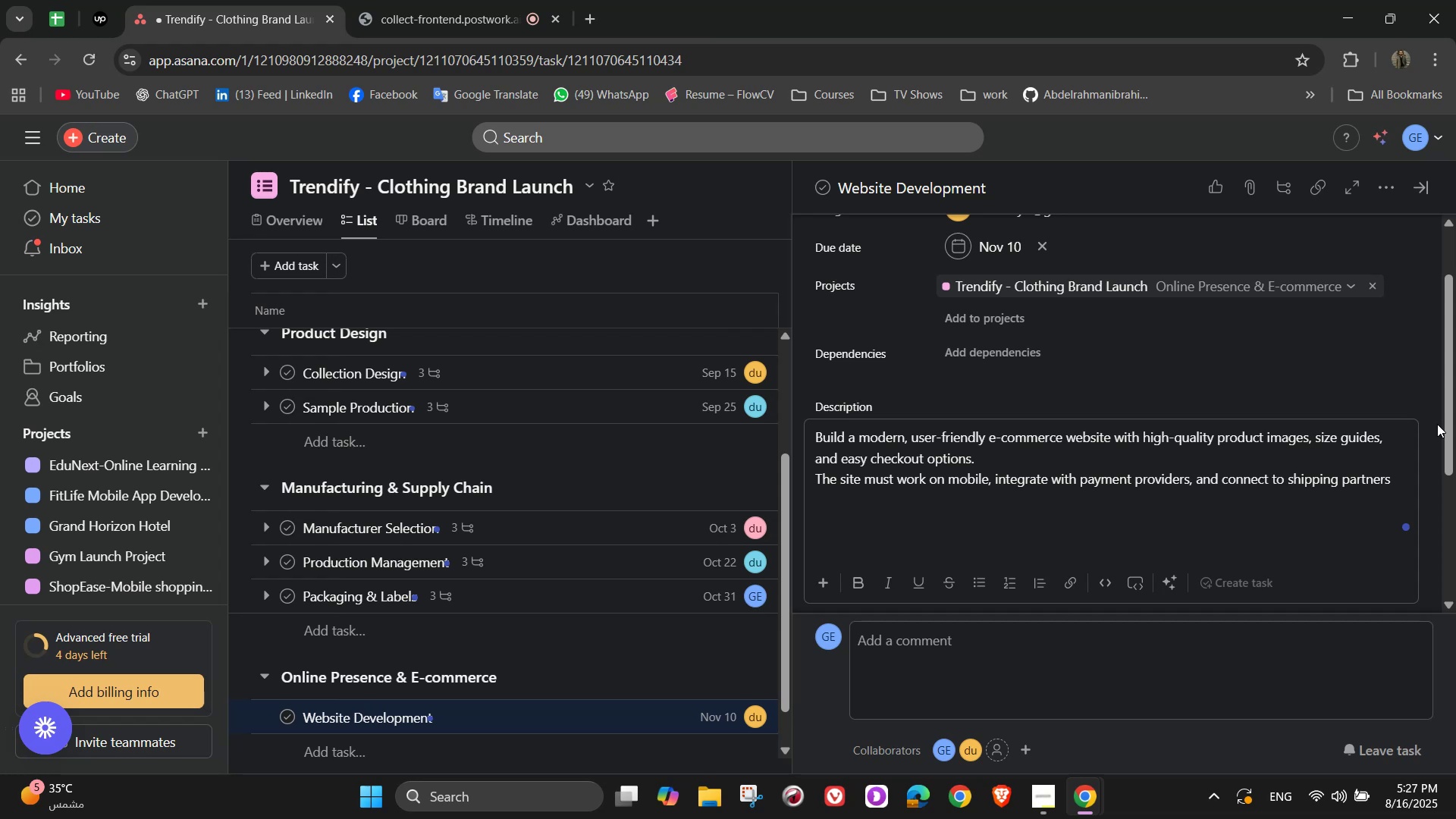 
scroll: coordinate [1355, 441], scroll_direction: down, amount: 2.0
 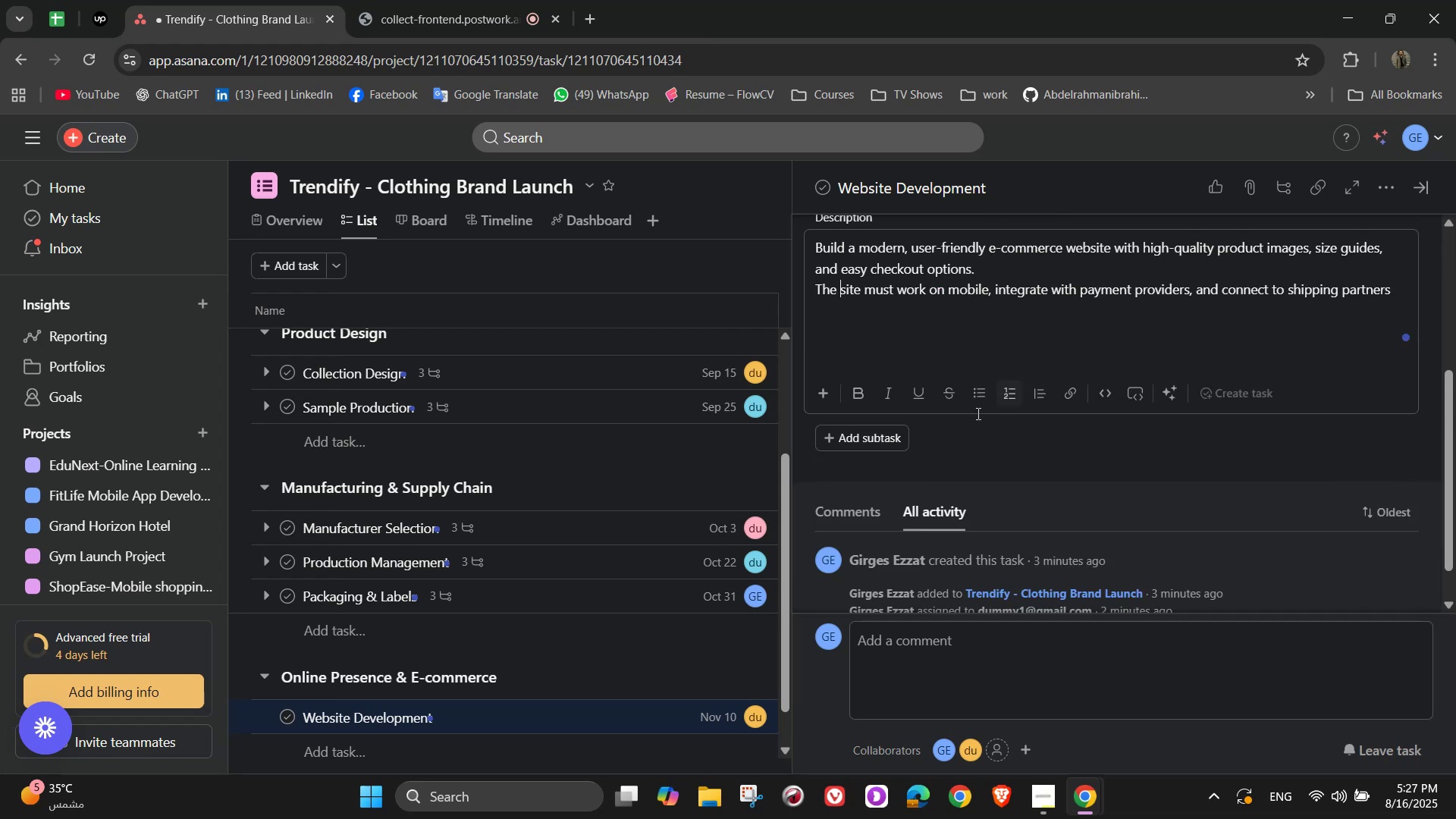 
left_click([965, 438])
 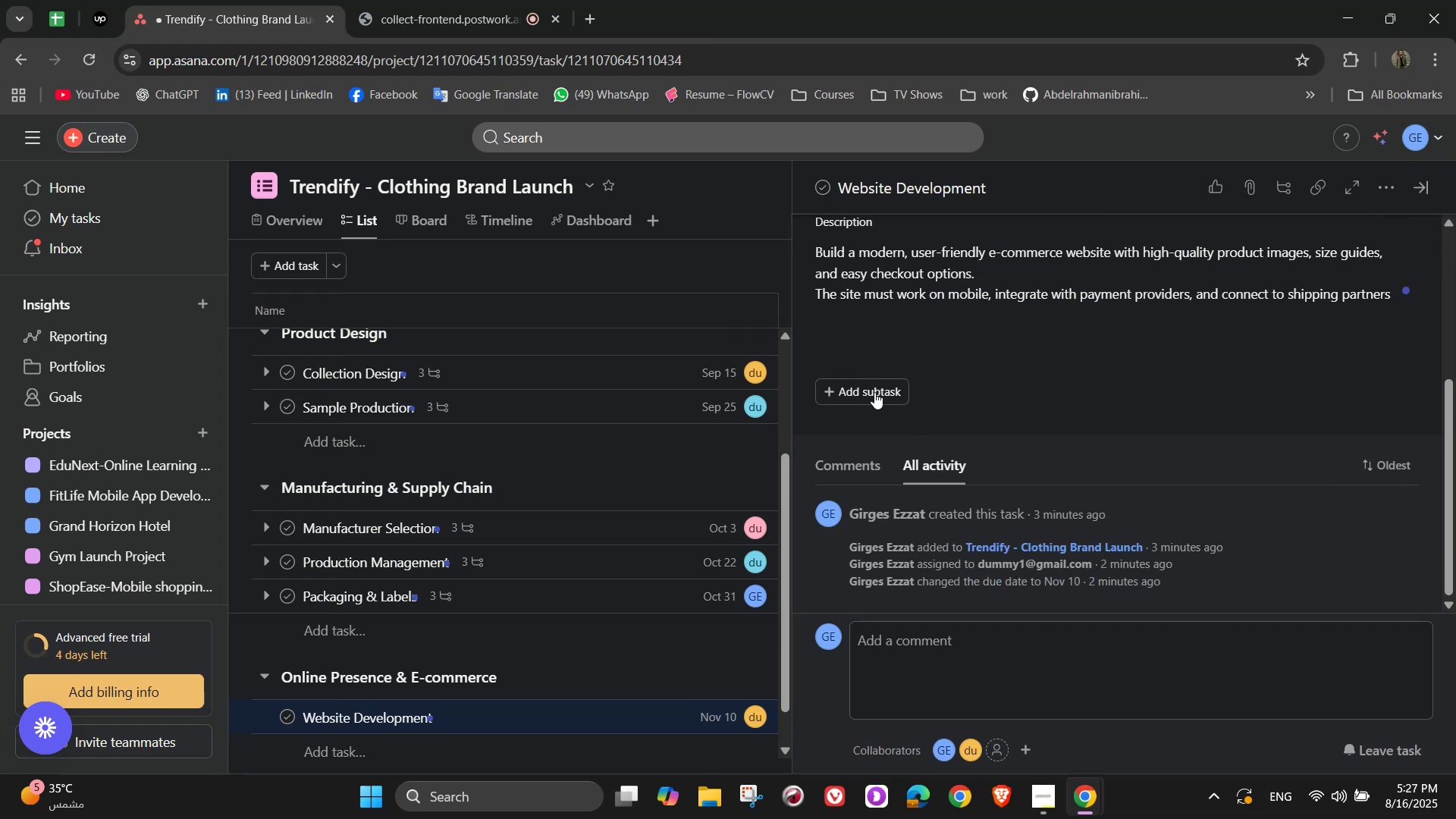 
left_click([874, 392])
 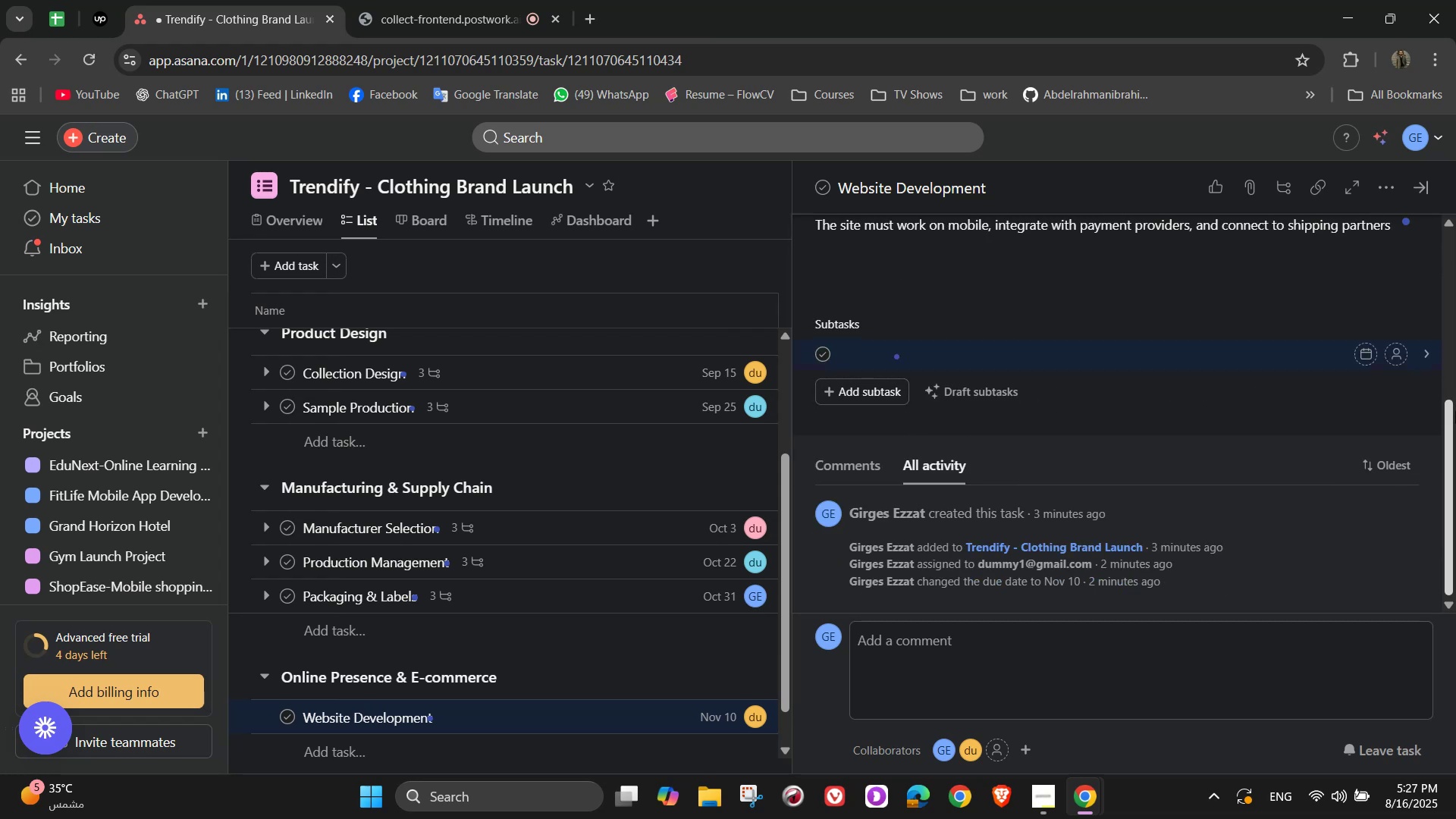 
type(Select e-commerce platform ())
 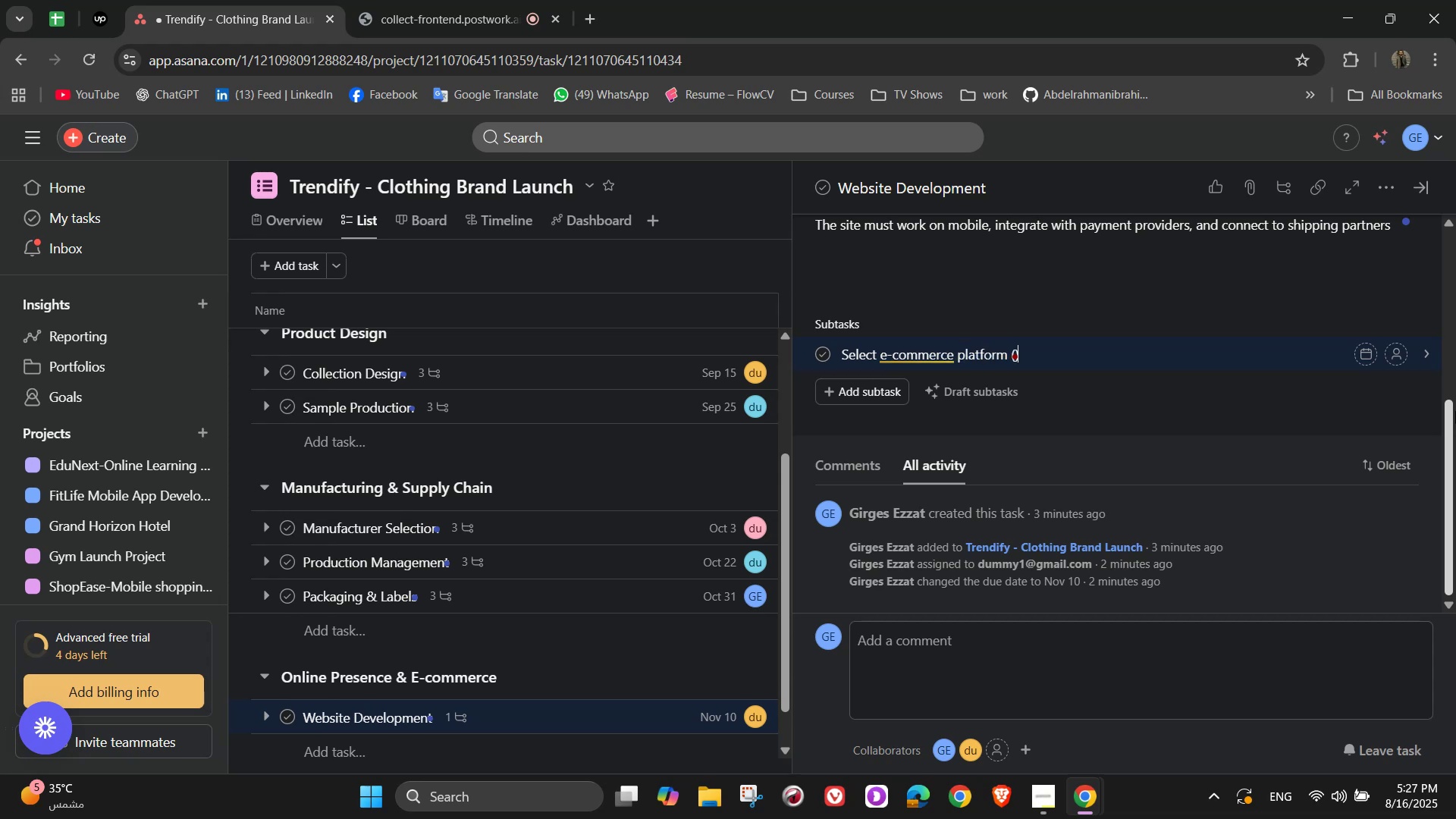 
key(ArrowLeft)
 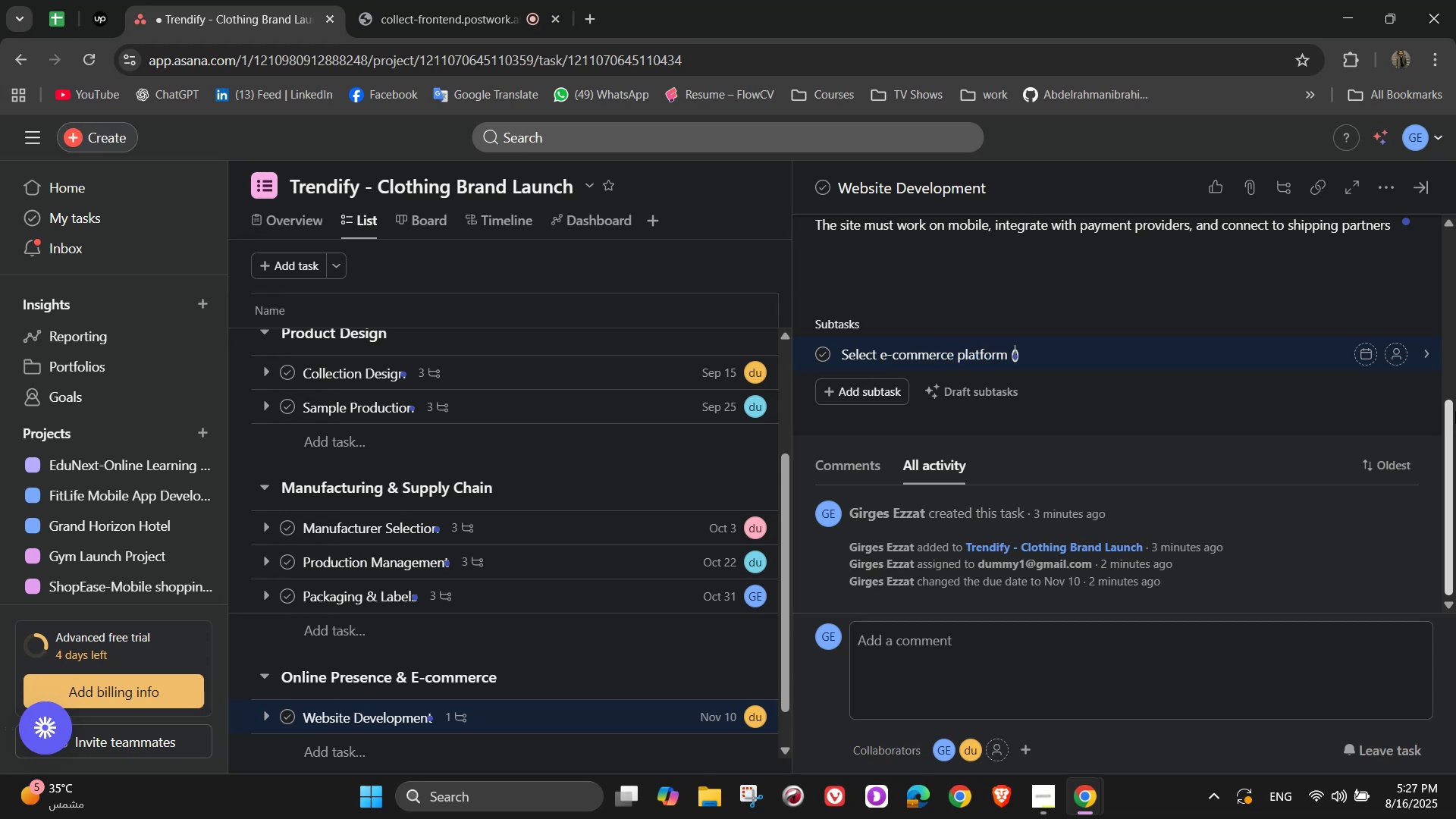 
type(Shopyfy)
 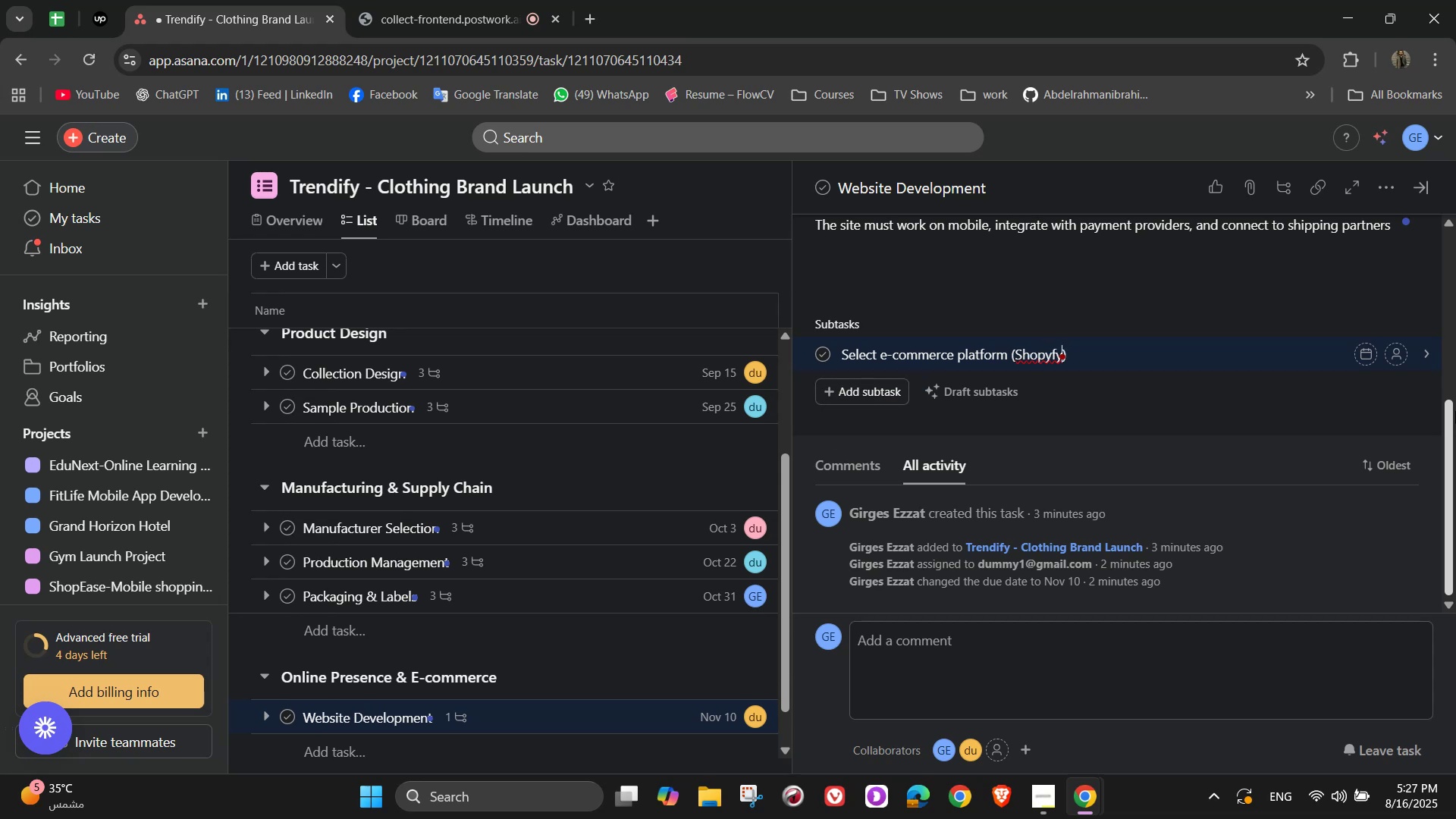 
key(Backspace)
key(Backspace)
type(ify)
 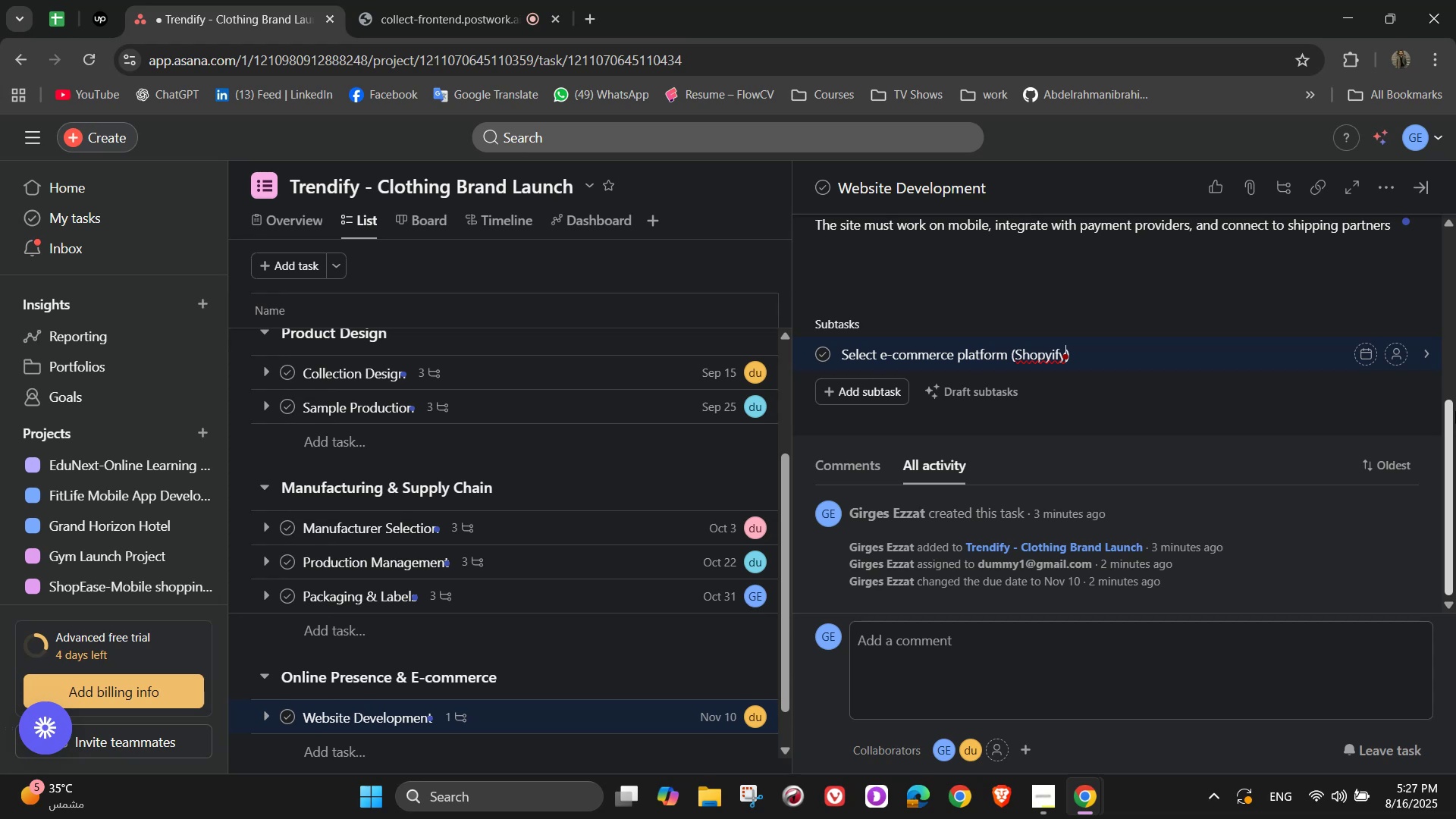 
type(/WooCommerce)
 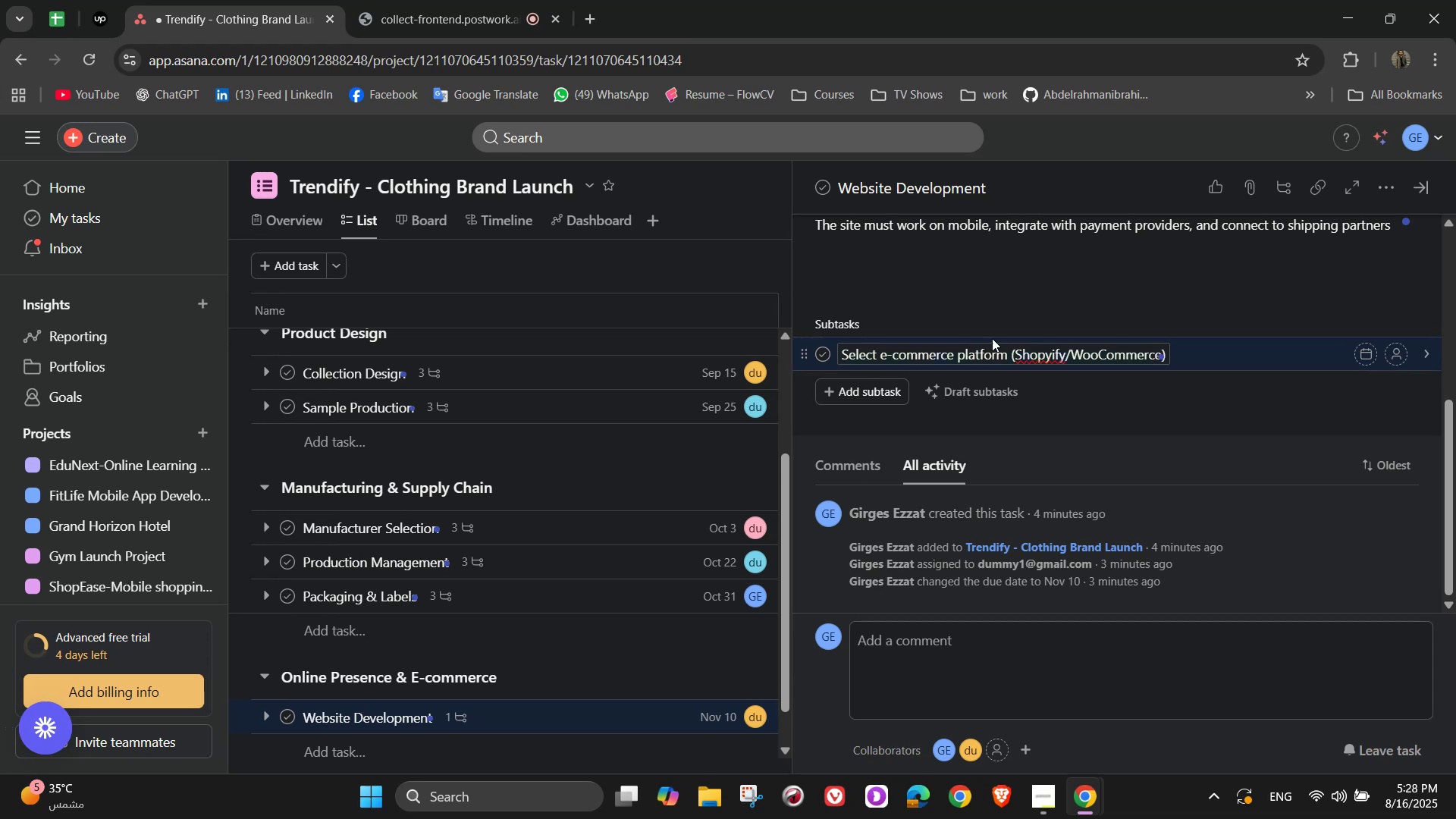 
wait(12.47)
 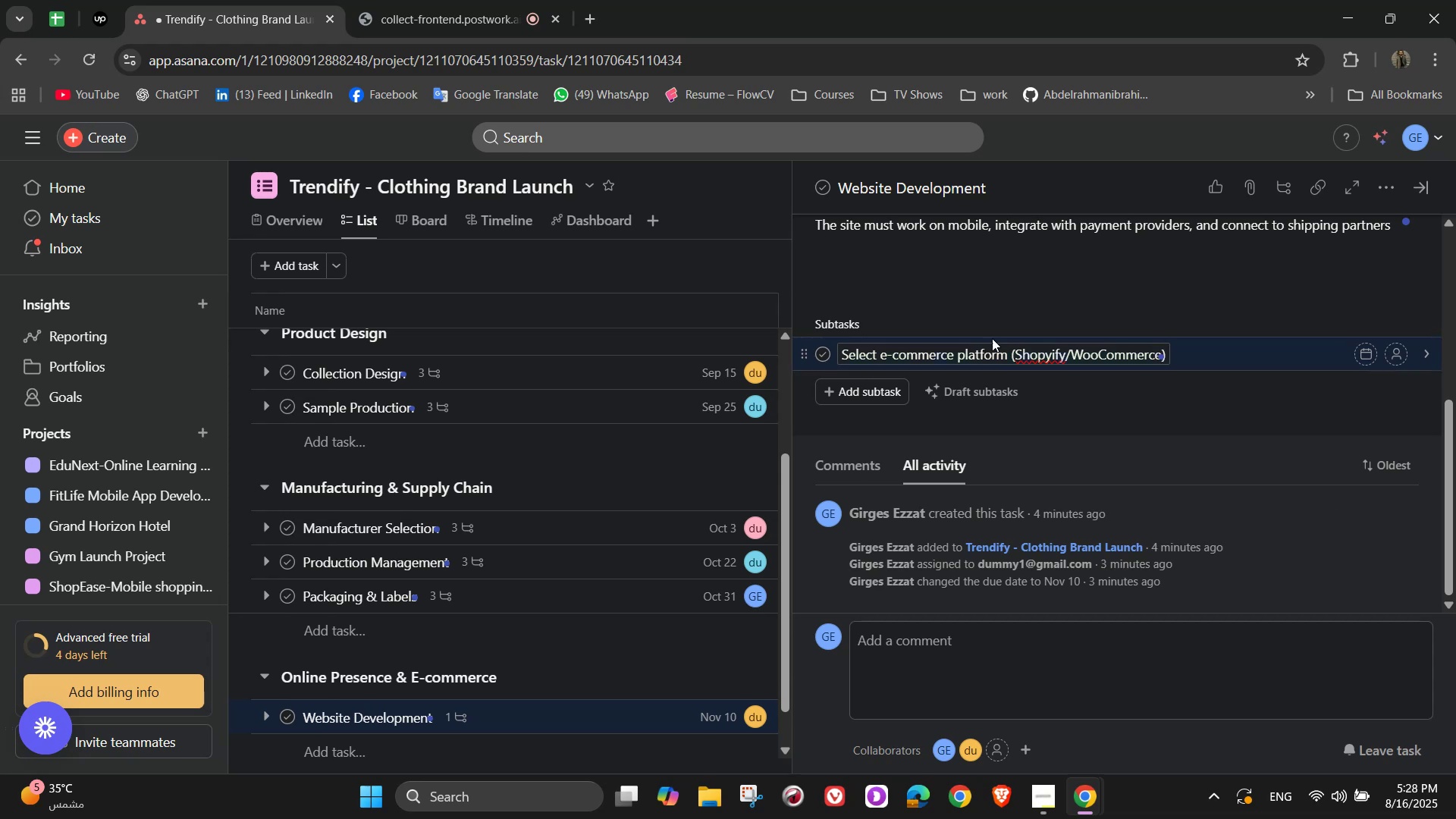 
left_click([1046, 361])
 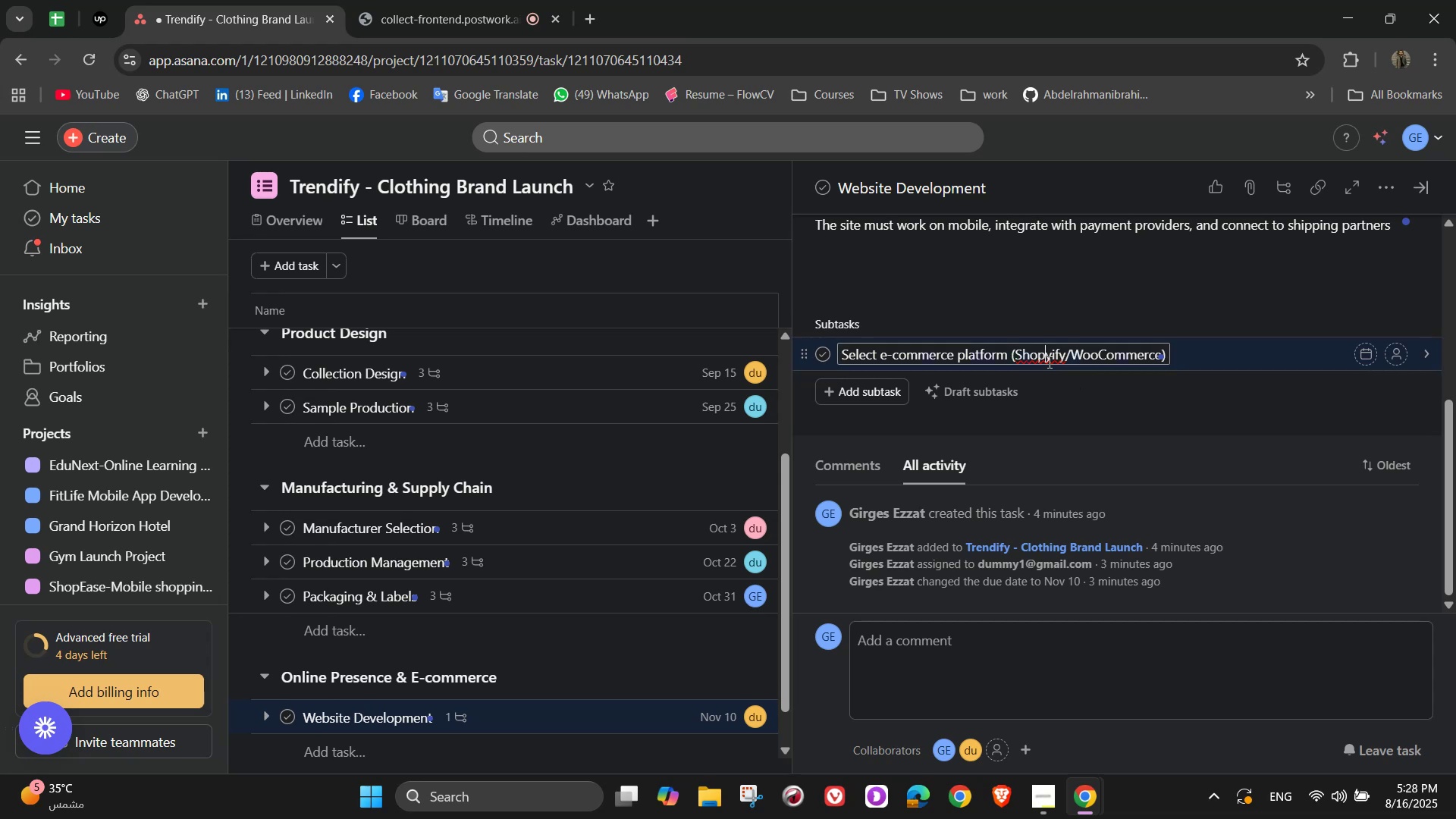 
key(ArrowRight)
 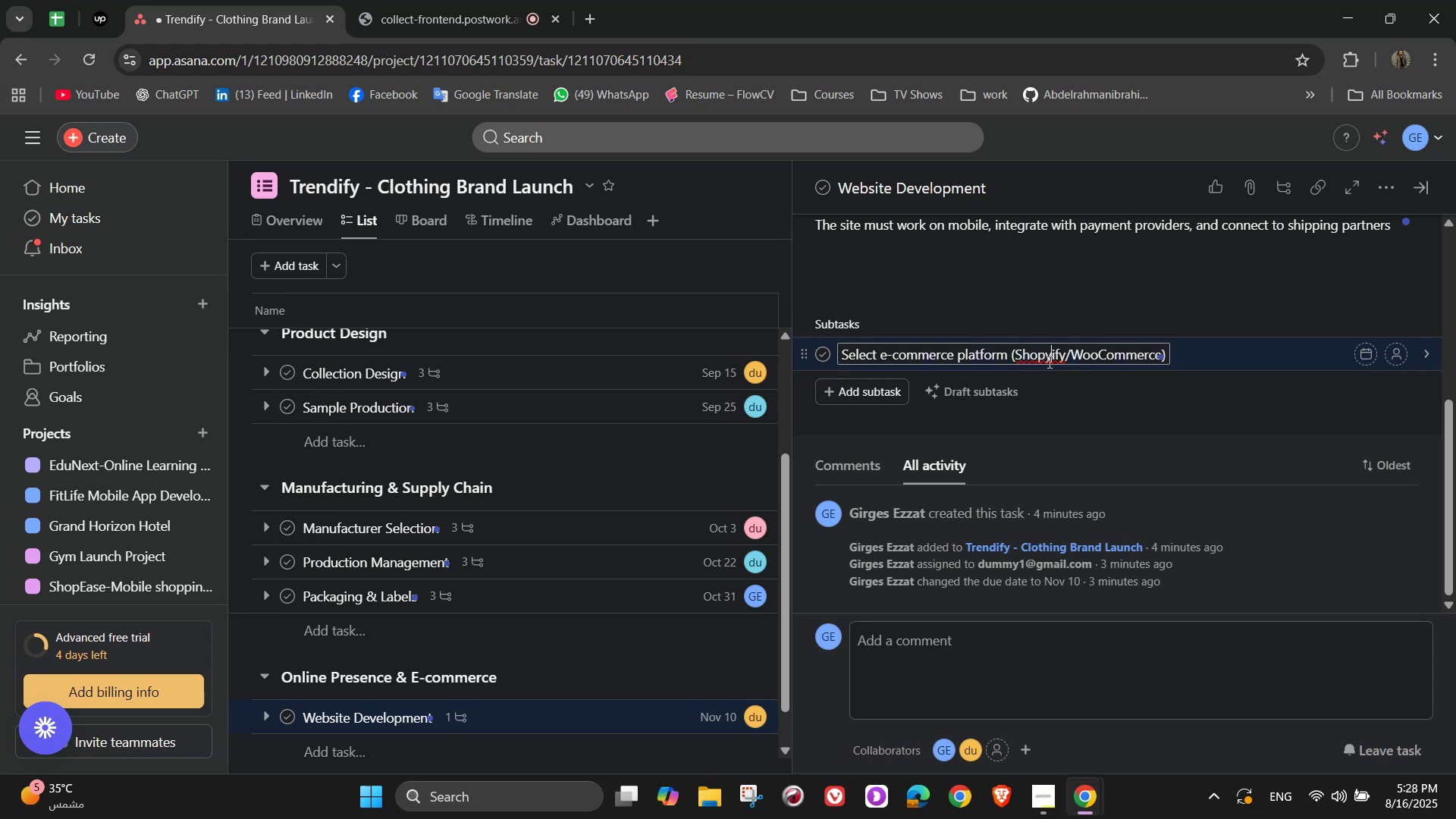 
key(Backspace)
 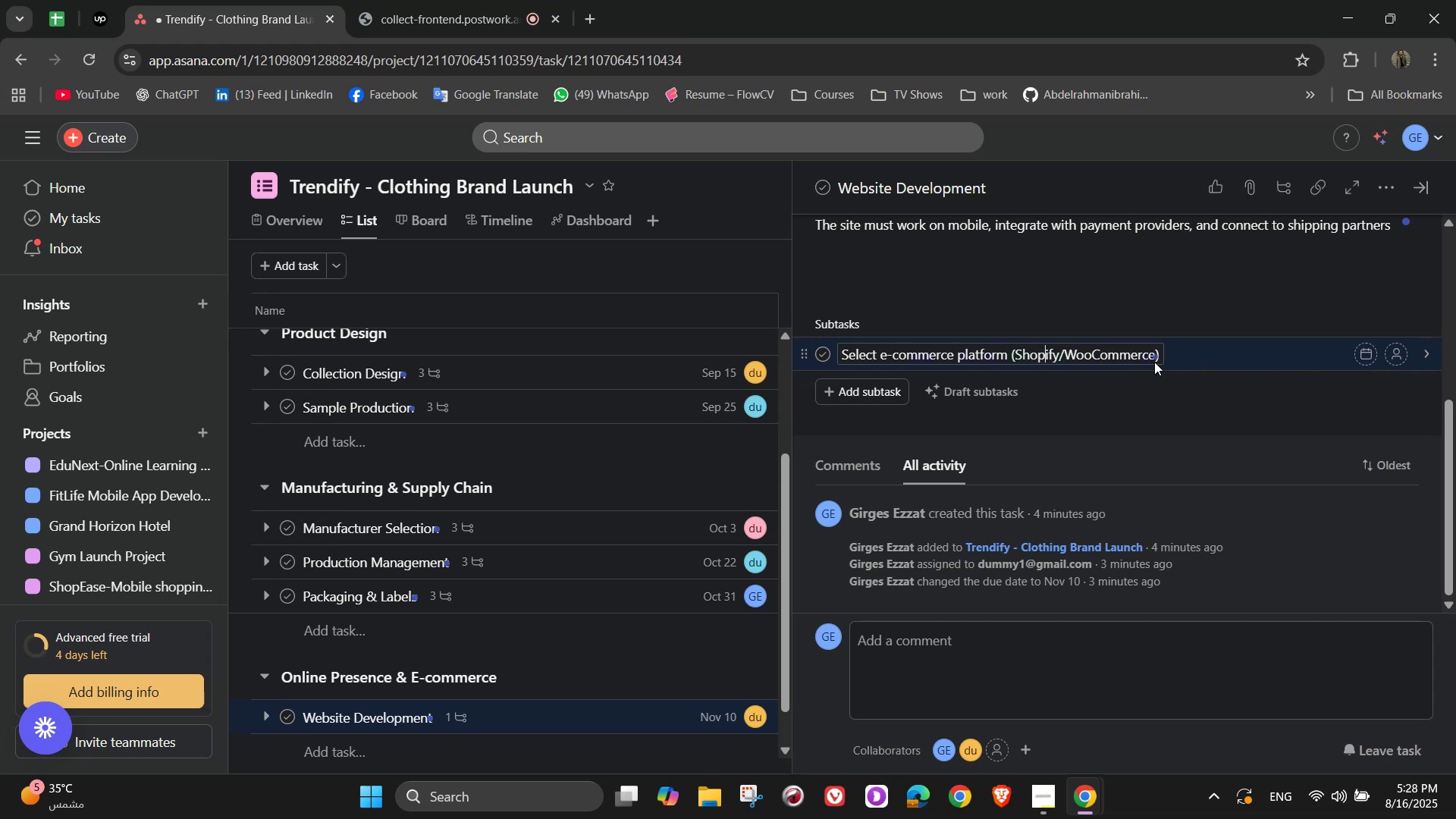 
left_click([874, 397])
 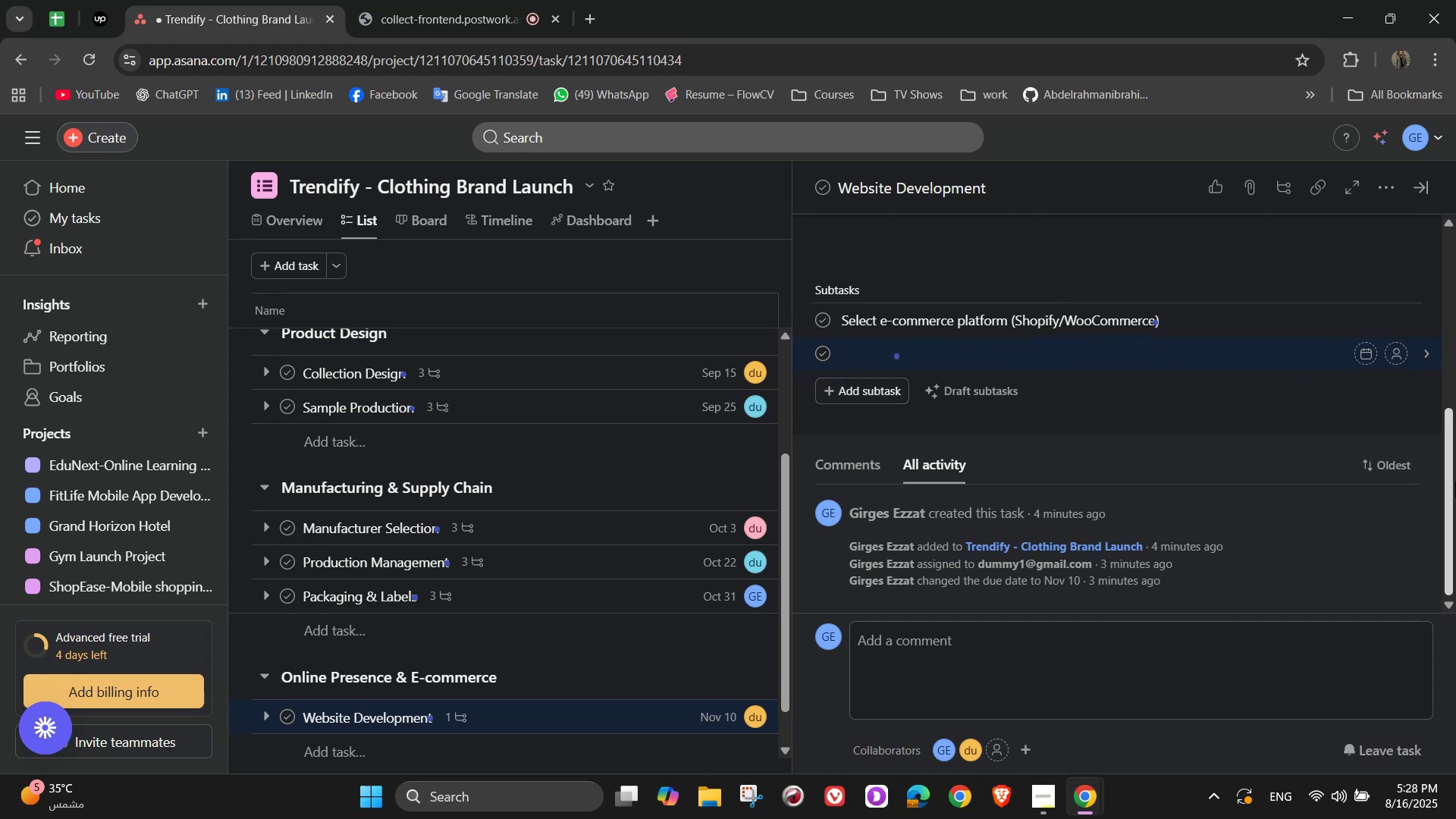 
hold_key(key=ShiftLeft, duration=1.52)
 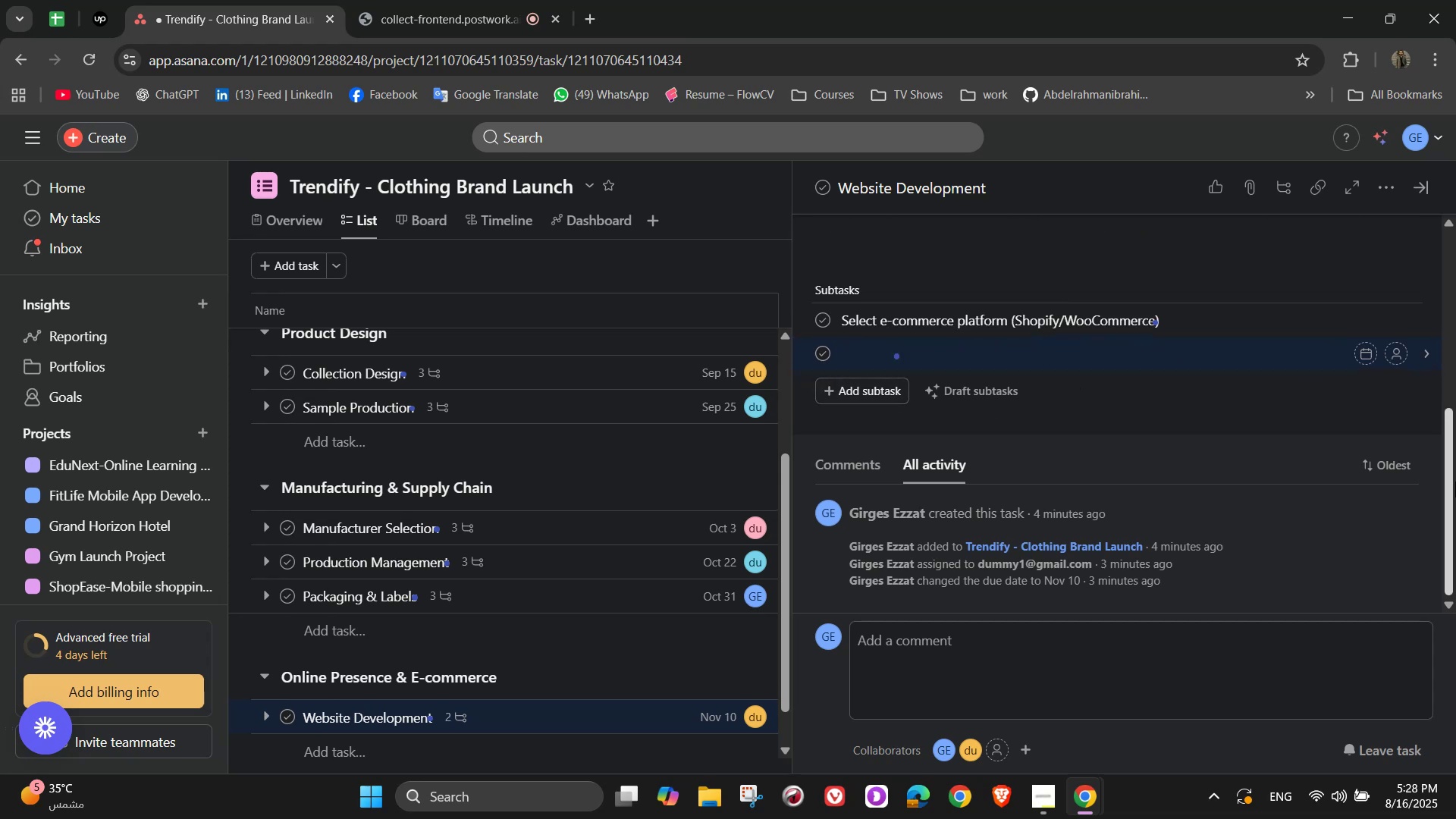 
type(Upload product photos & dis)
key(Backspace)
type(e)
key(Backspace)
key(Backspace)
type(escriptions)
key(NumpadEnter)
type(Test payment and shipping ine)
key(Backspace)
type(tegrations)
 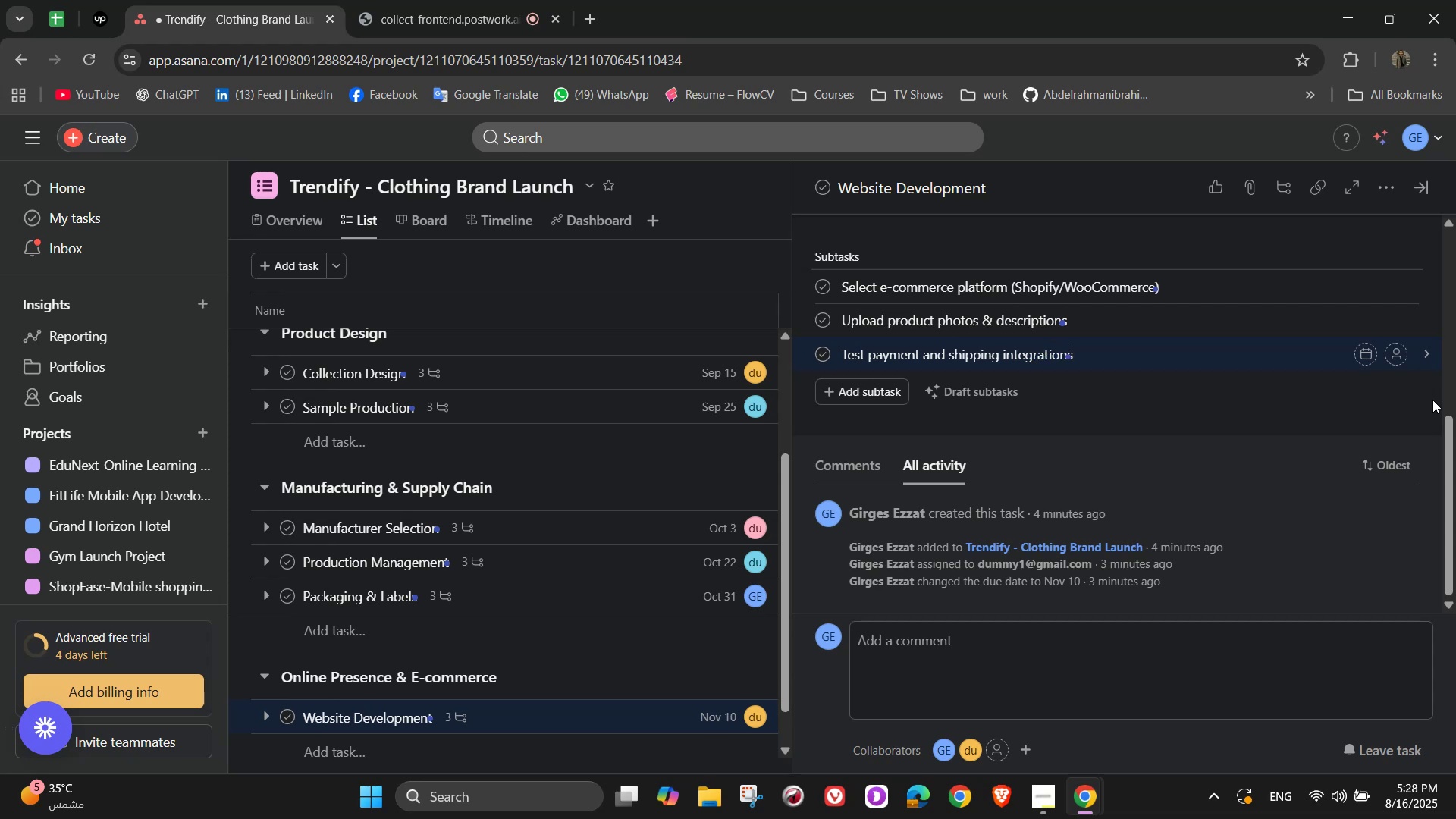 
left_click([1401, 287])
 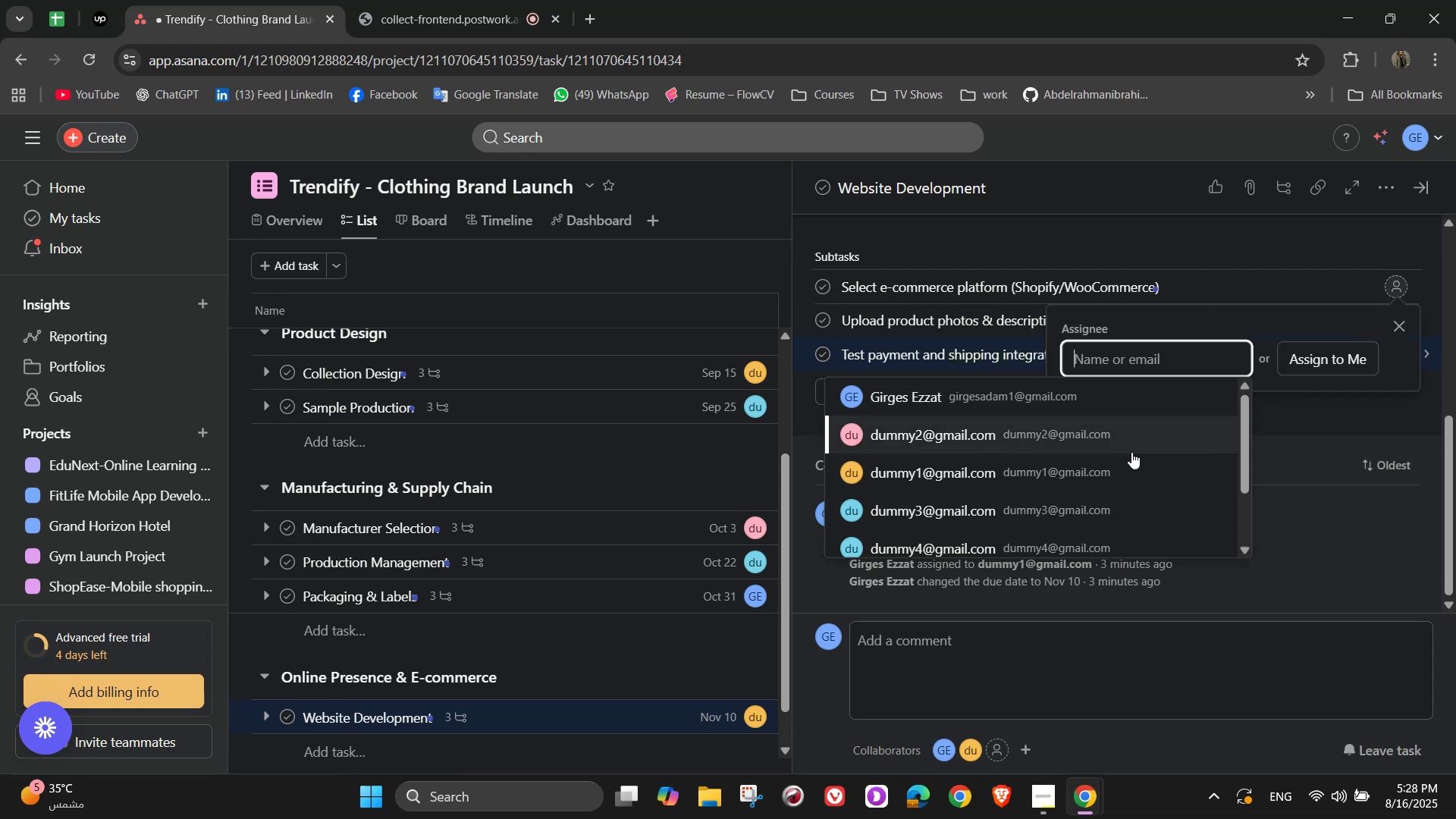 
left_click([1123, 468])
 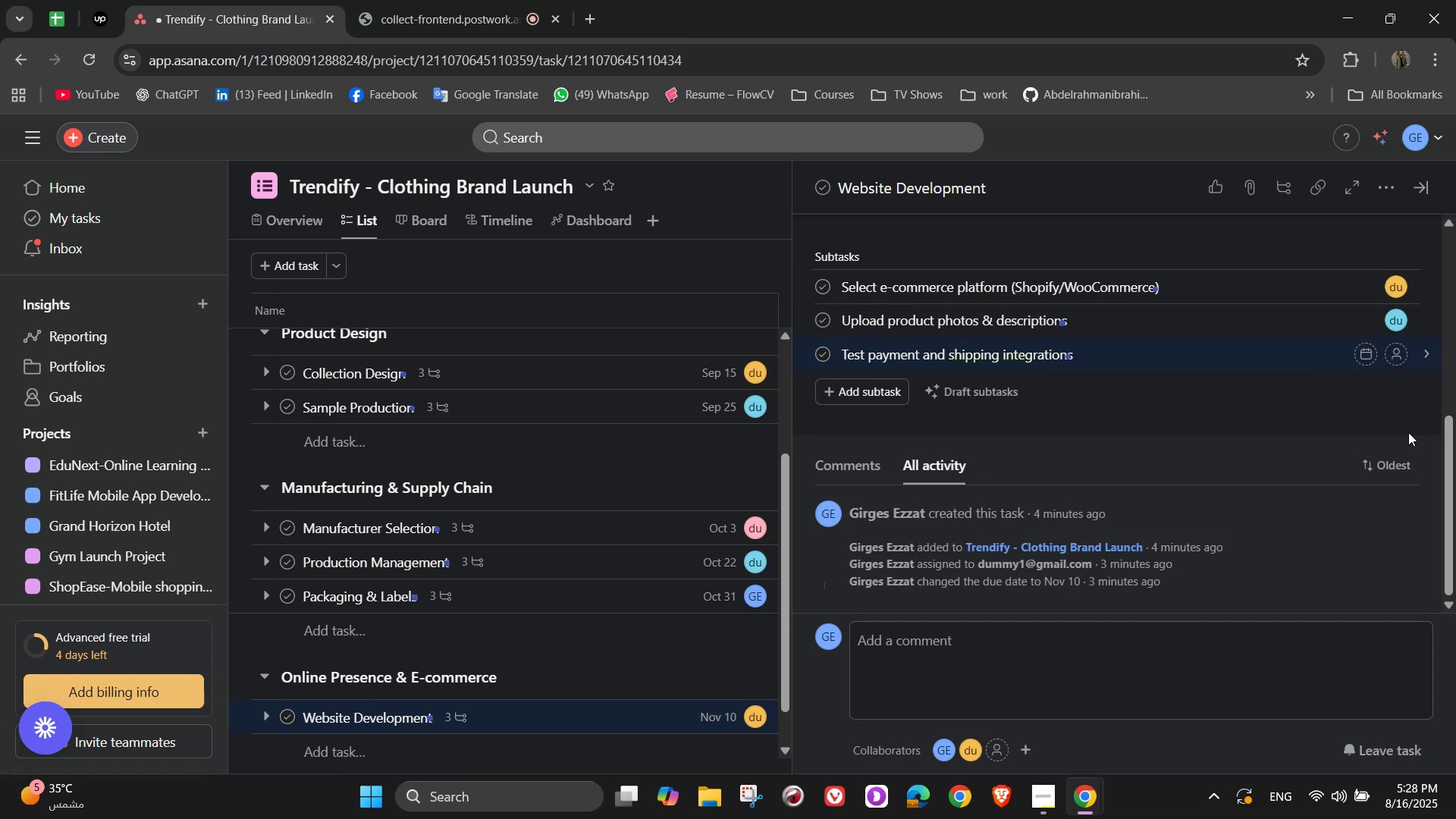 
left_click([1394, 359])
 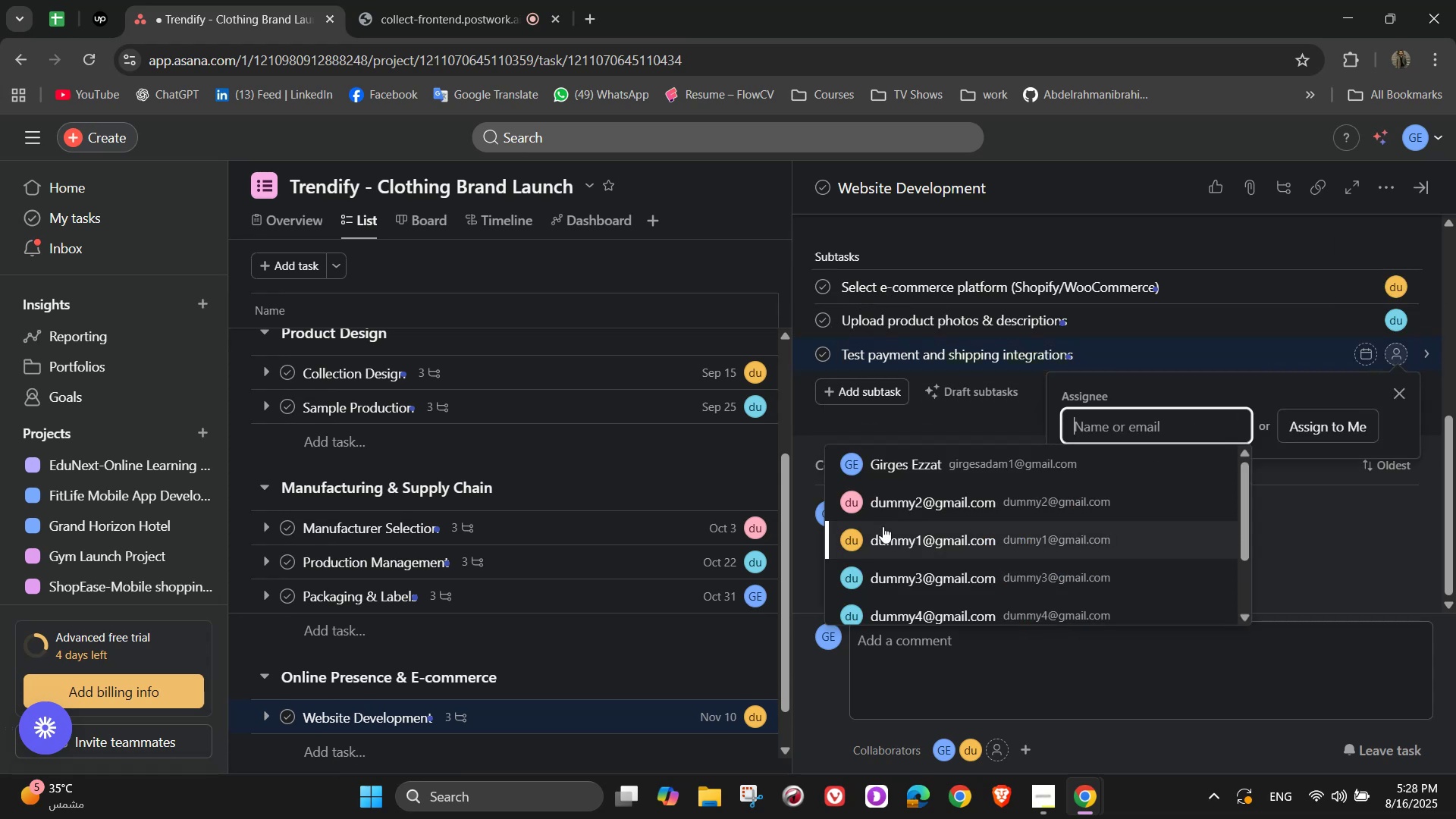 
left_click([924, 500])
 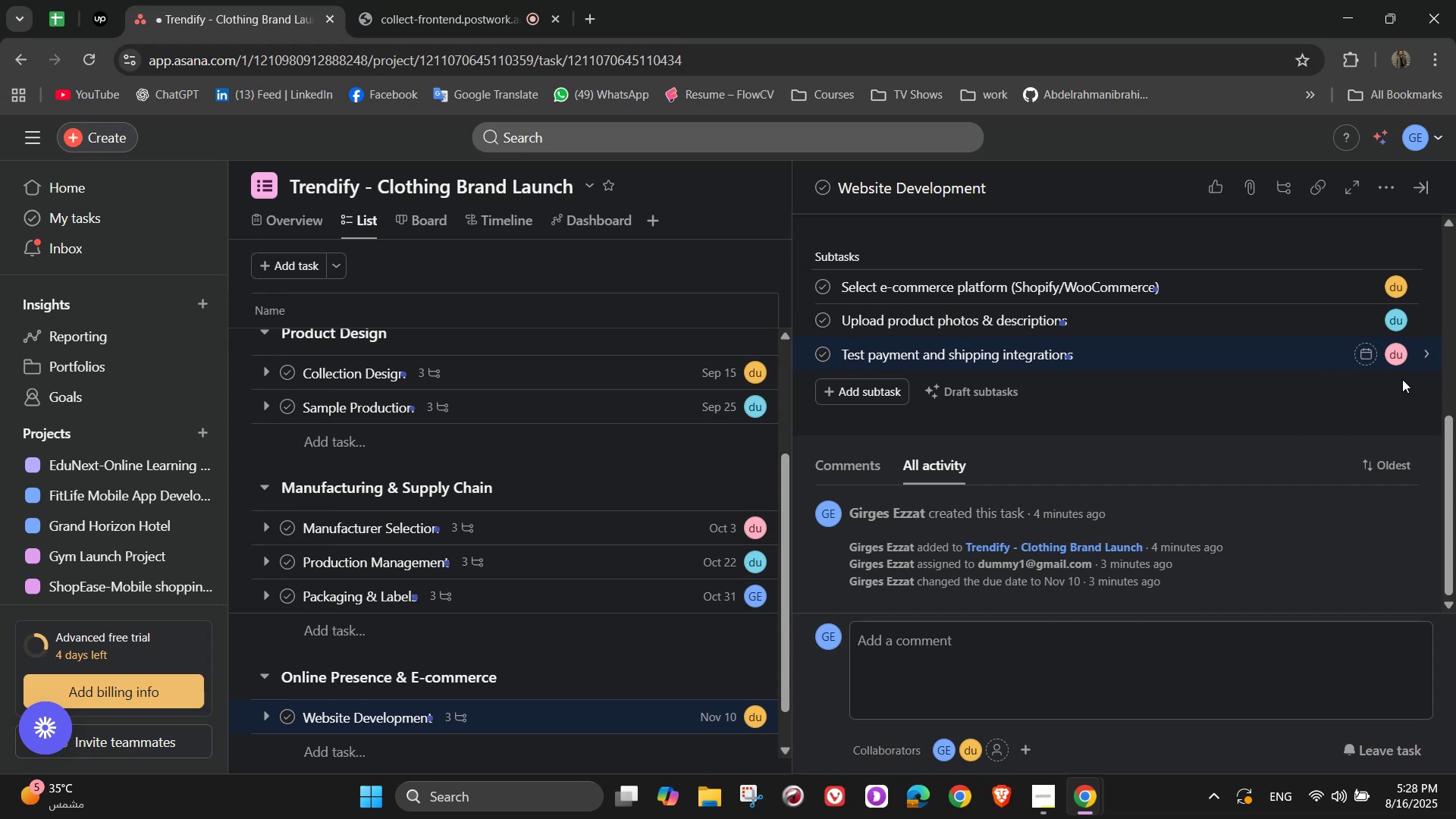 
scroll: coordinate [1309, 510], scroll_direction: up, amount: 1.0
 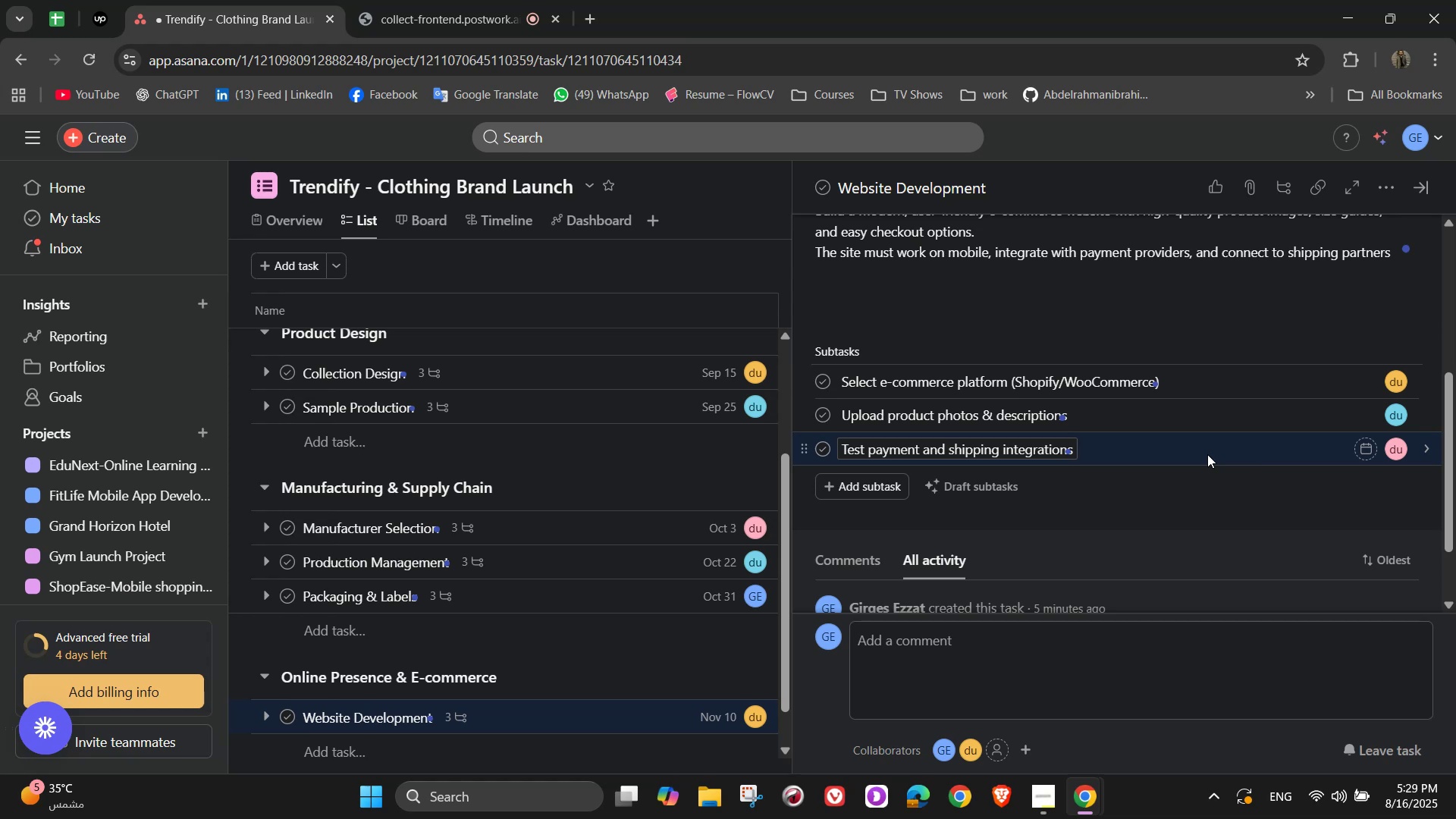 
wait(14.44)
 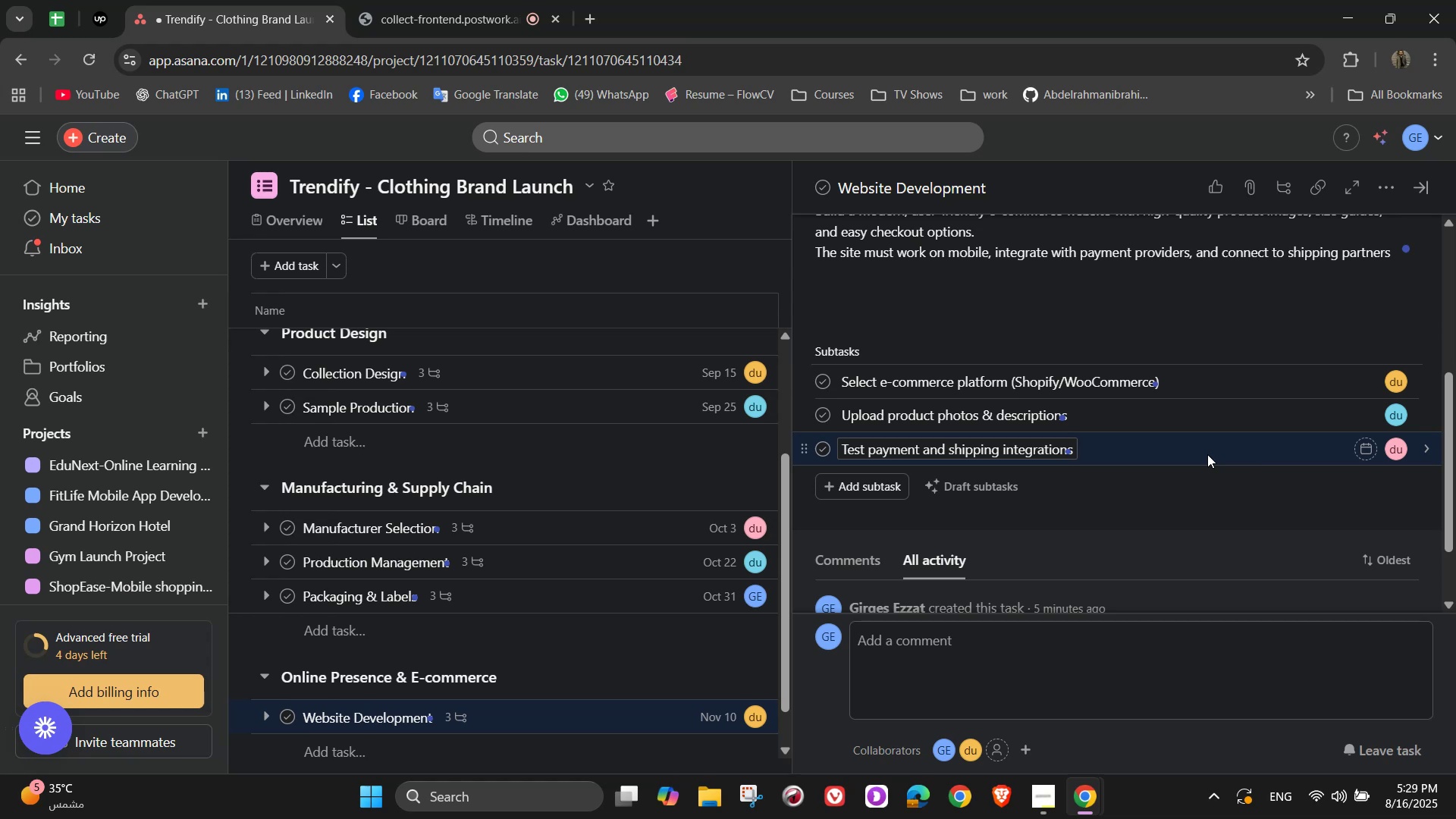 
scroll: coordinate [1310, 392], scroll_direction: up, amount: 3.0
 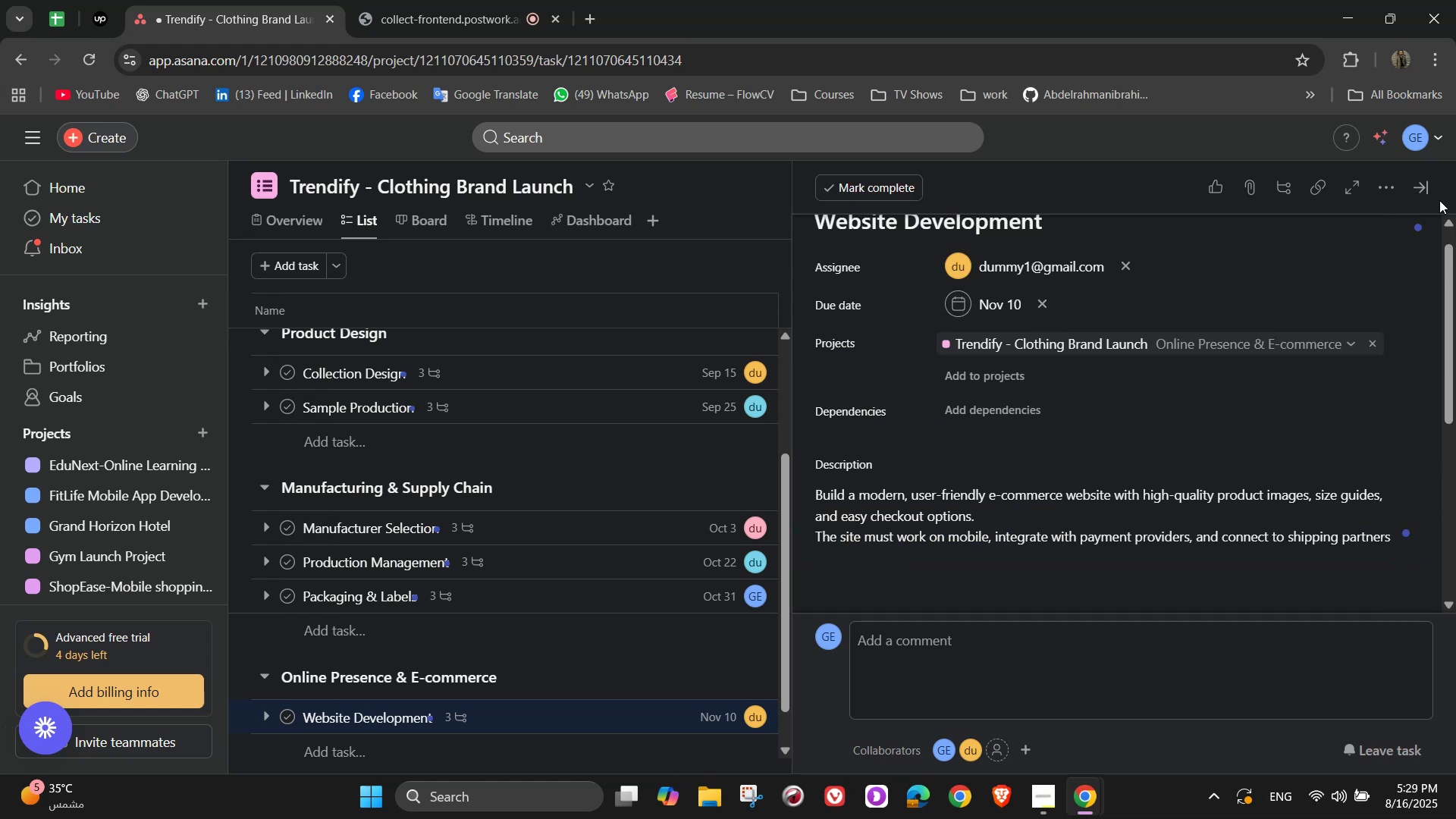 
left_click([1426, 189])
 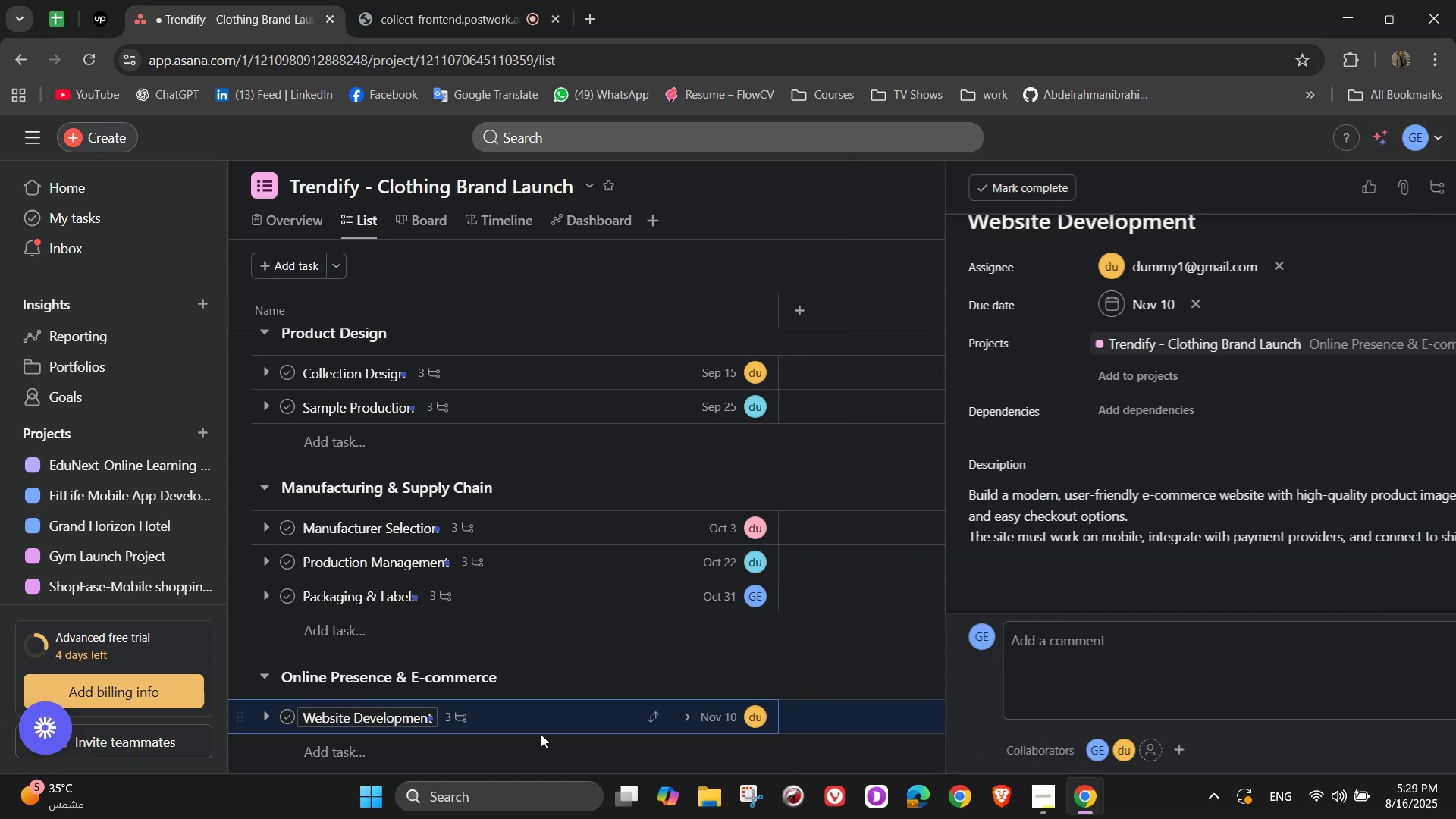 
scroll: coordinate [516, 698], scroll_direction: down, amount: 4.0
 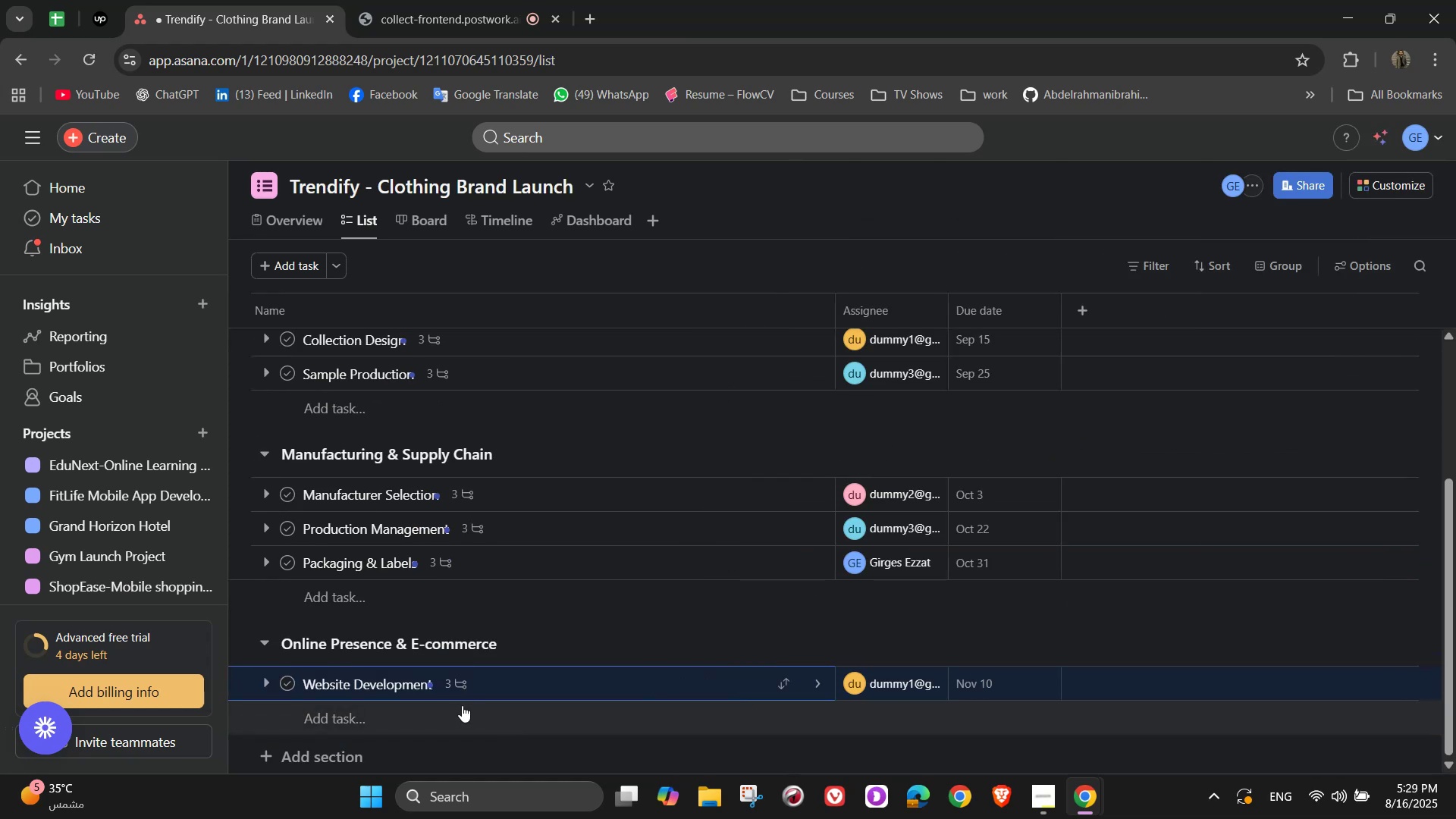 
left_click([461, 705])
 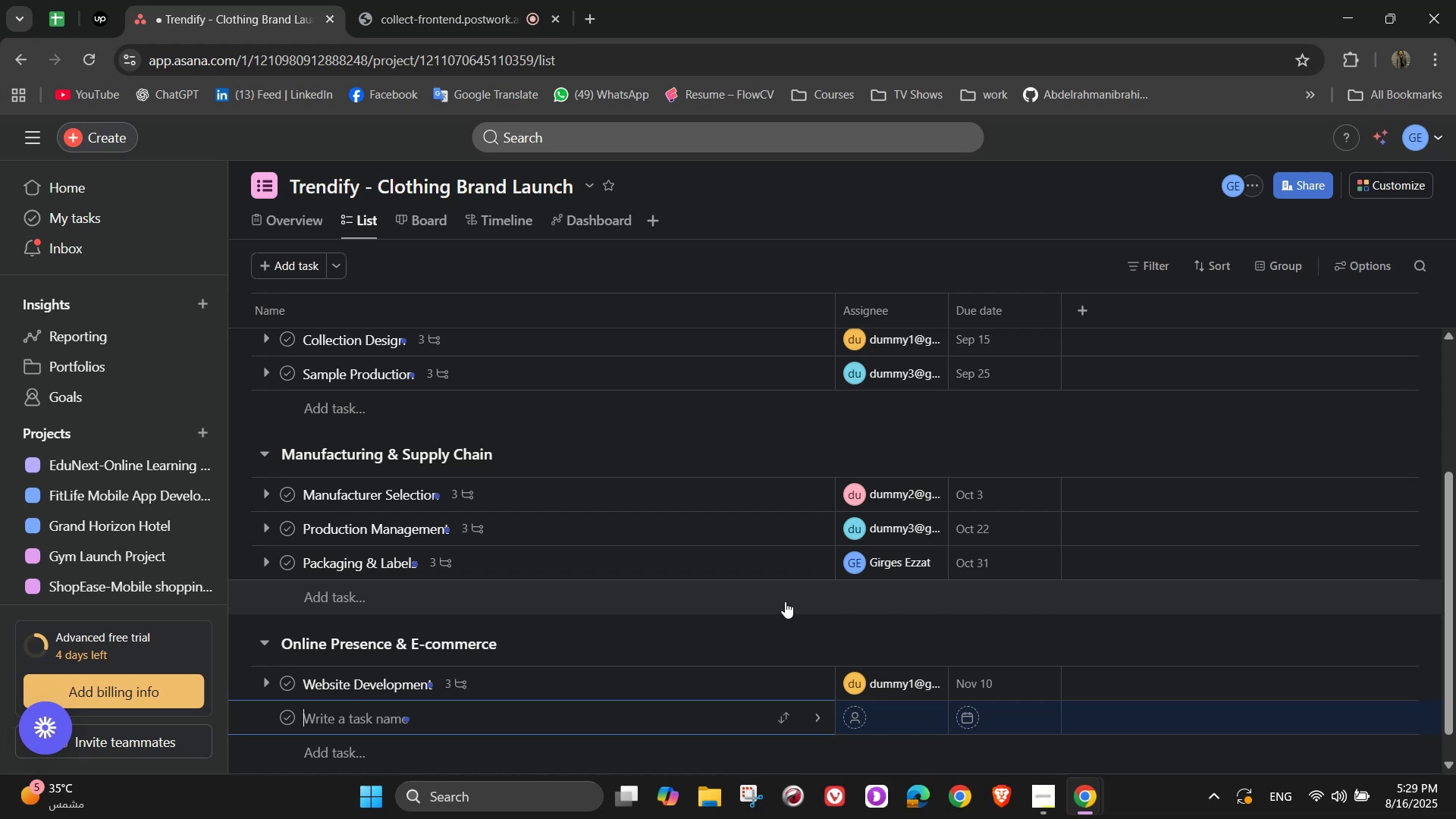 
wait(17.95)
 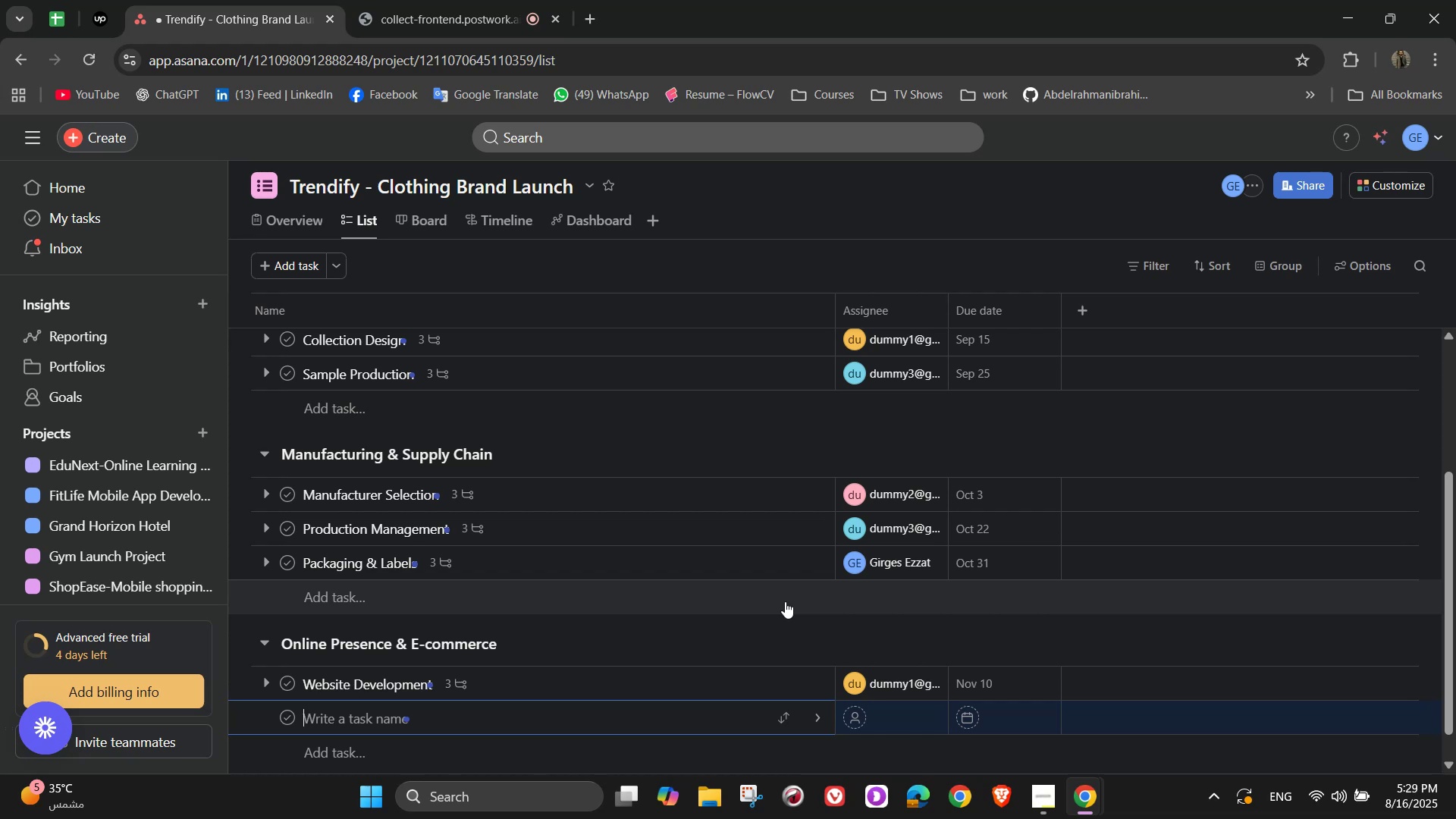 
type(Create official s)
 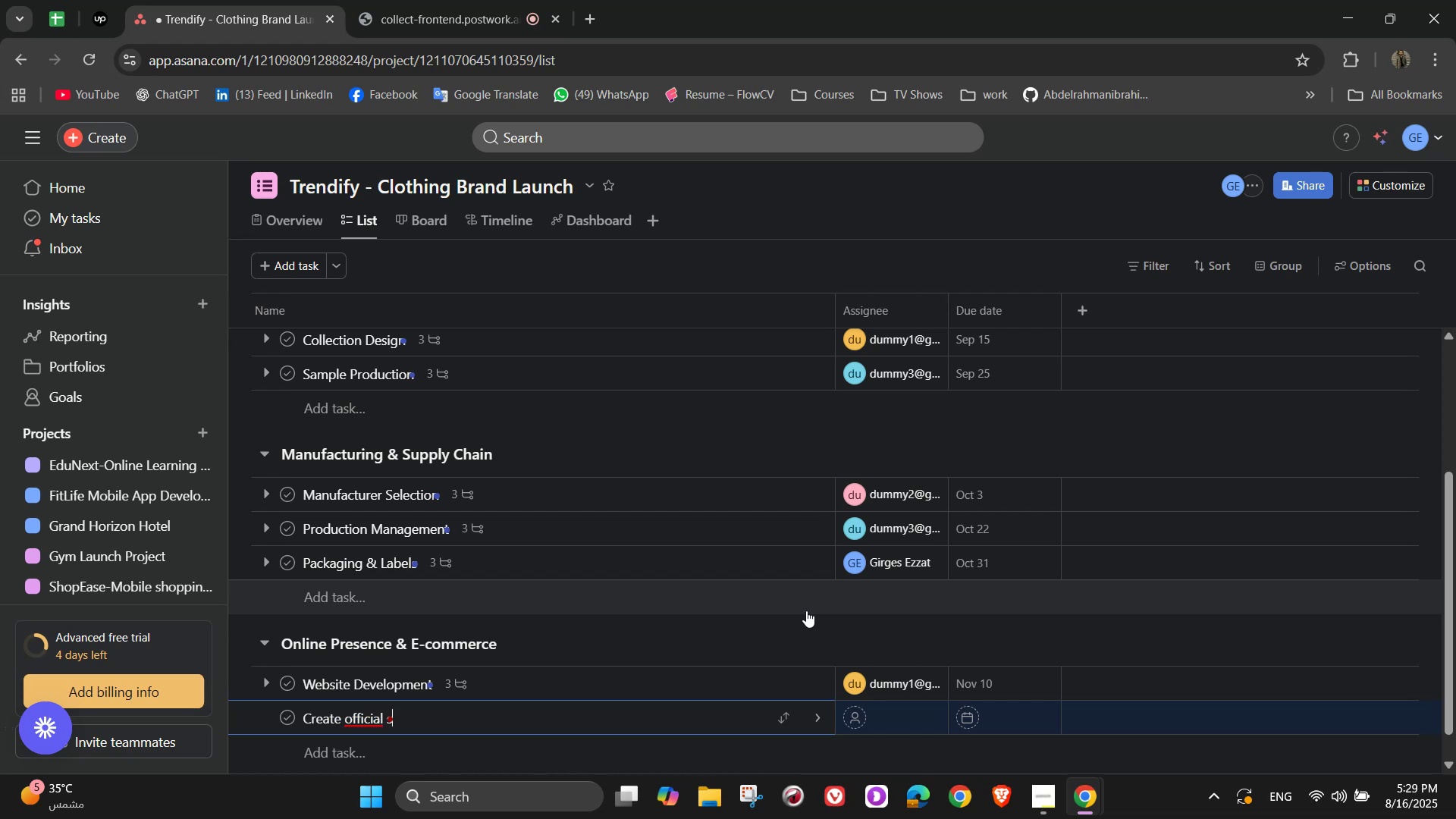 
hold_key(key=Backspace, duration=1.31)
 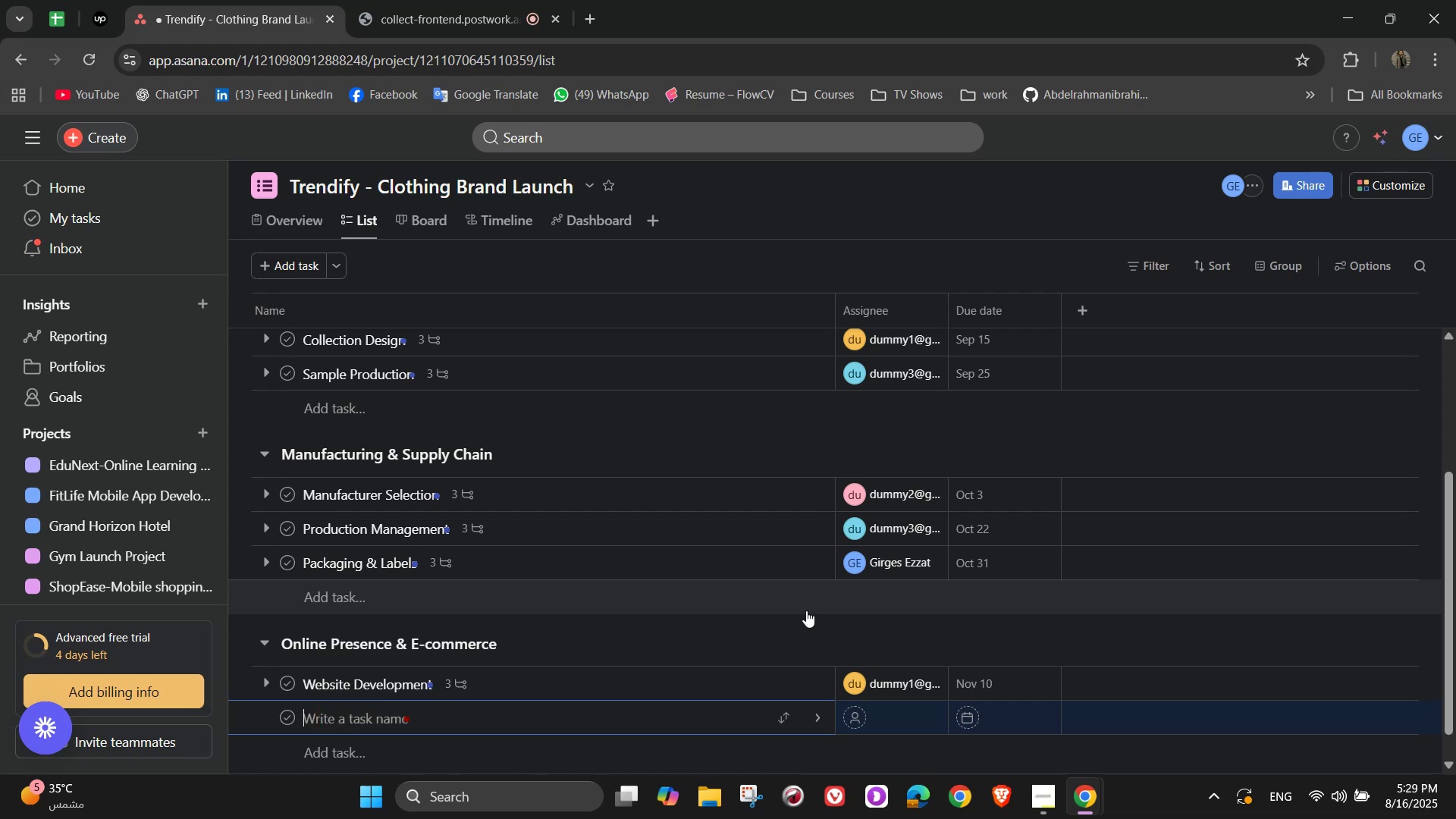 
type(Social Media Setup)
 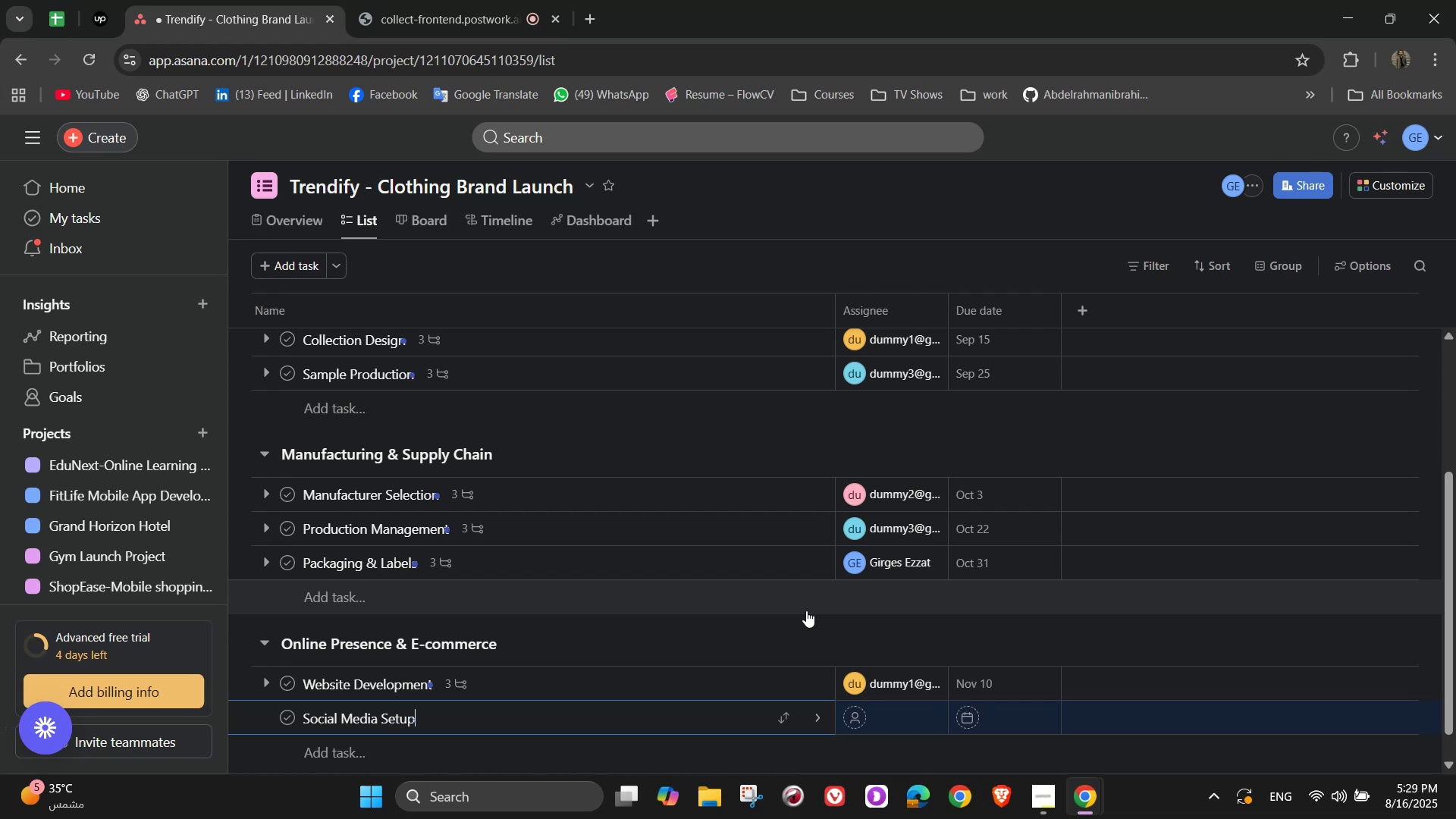 
left_click([816, 720])
 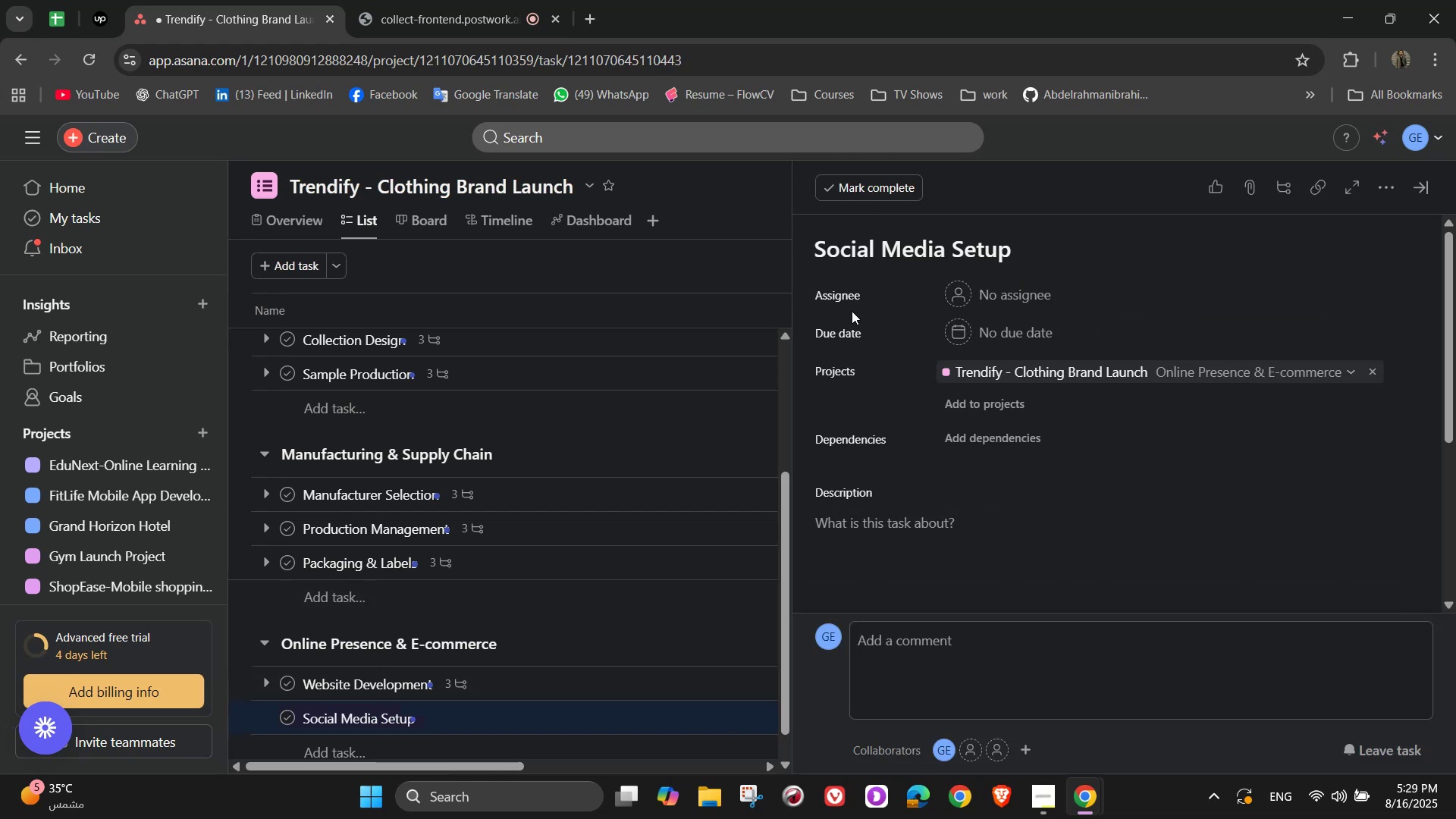 
left_click([948, 291])
 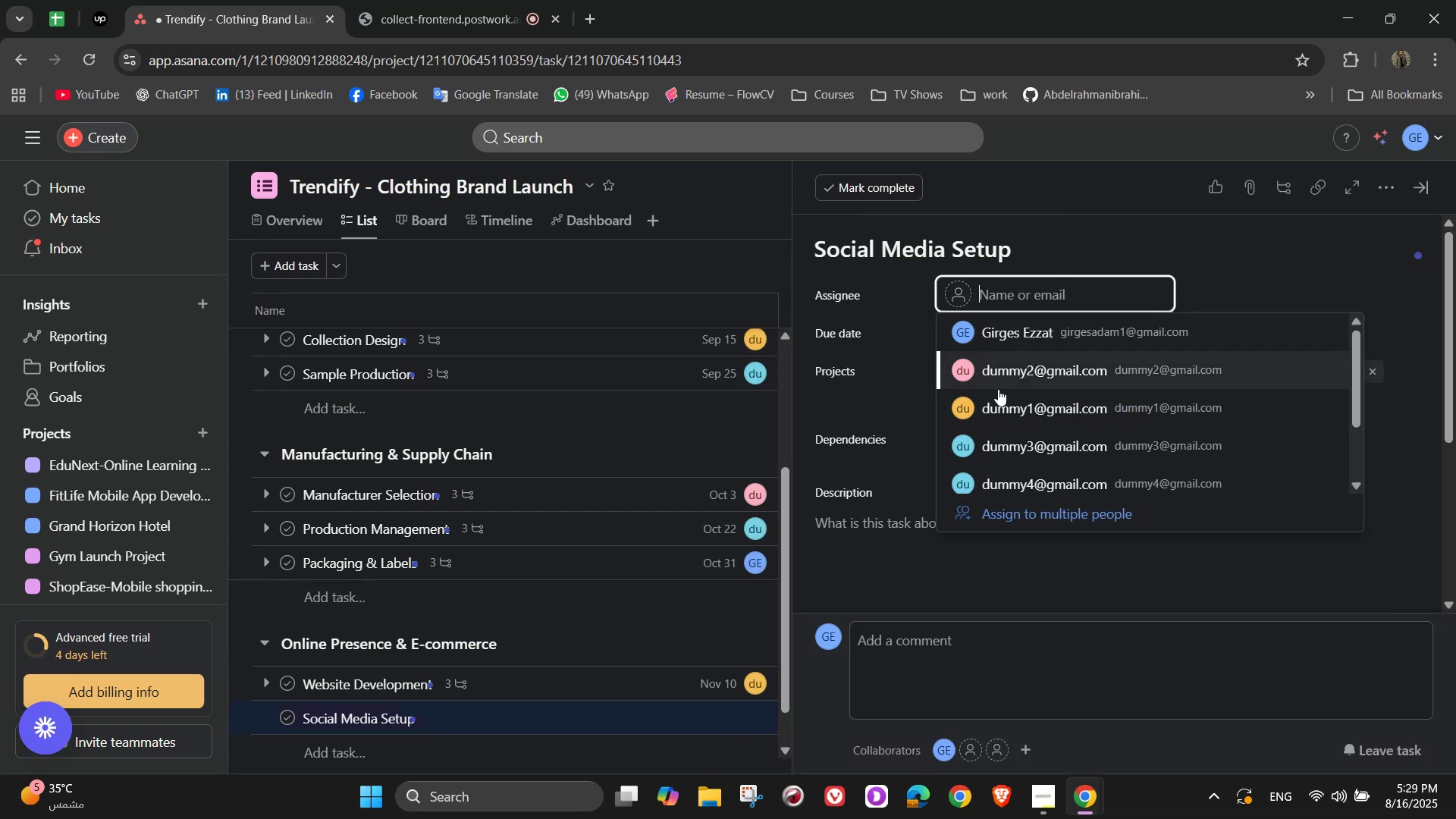 
left_click([1024, 366])
 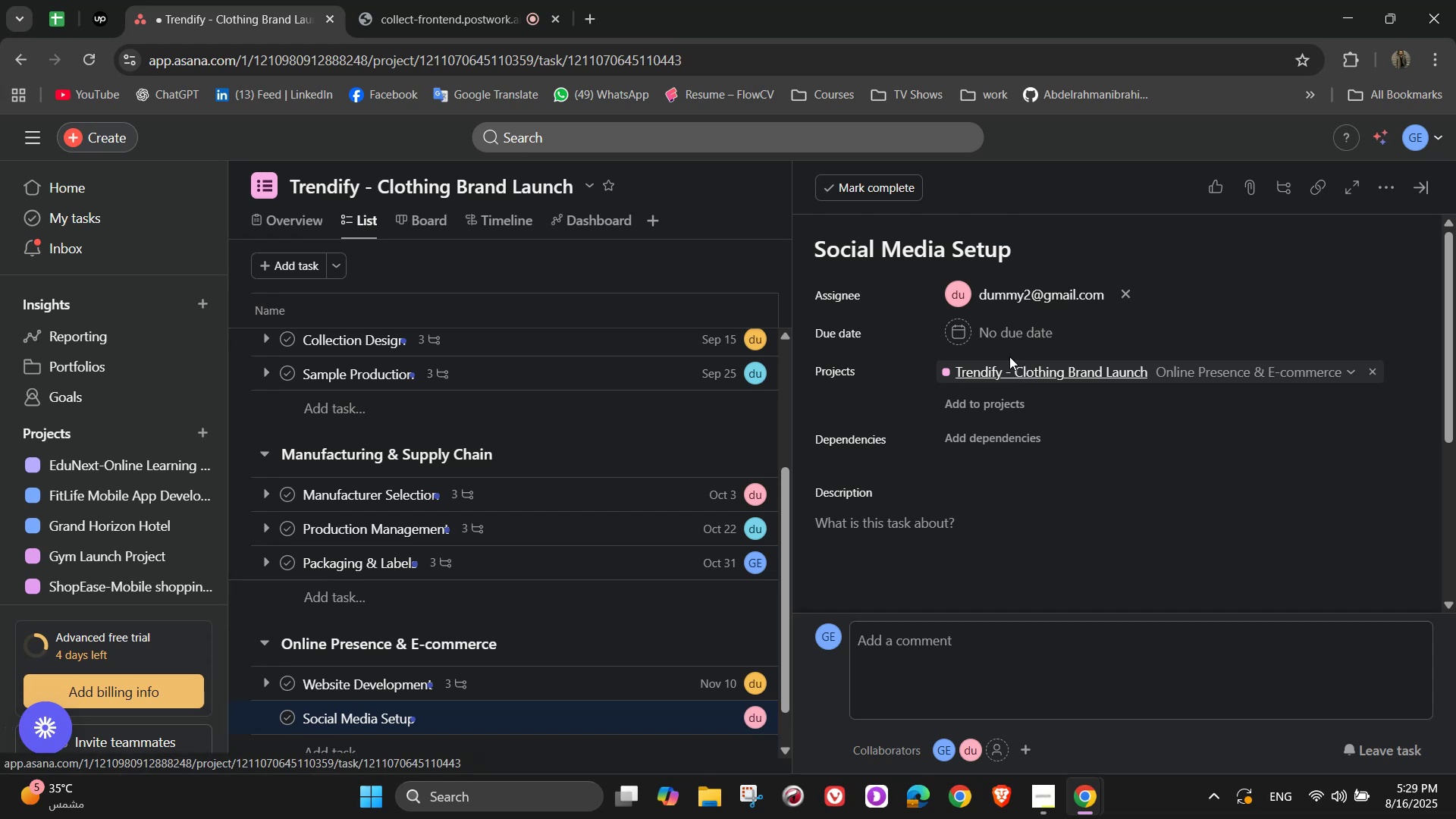 
left_click([1009, 335])
 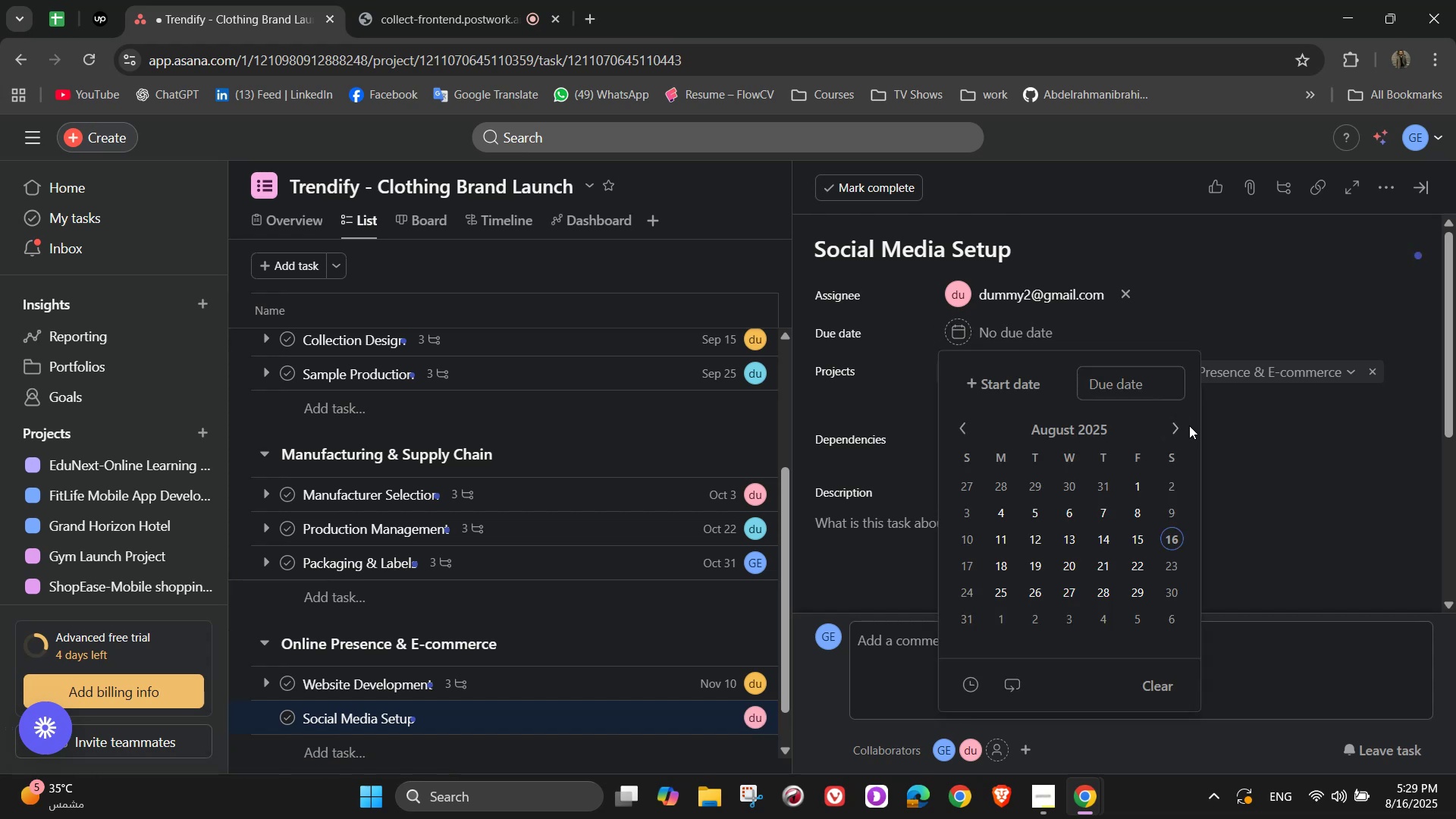 
double_click([1178, 425])
 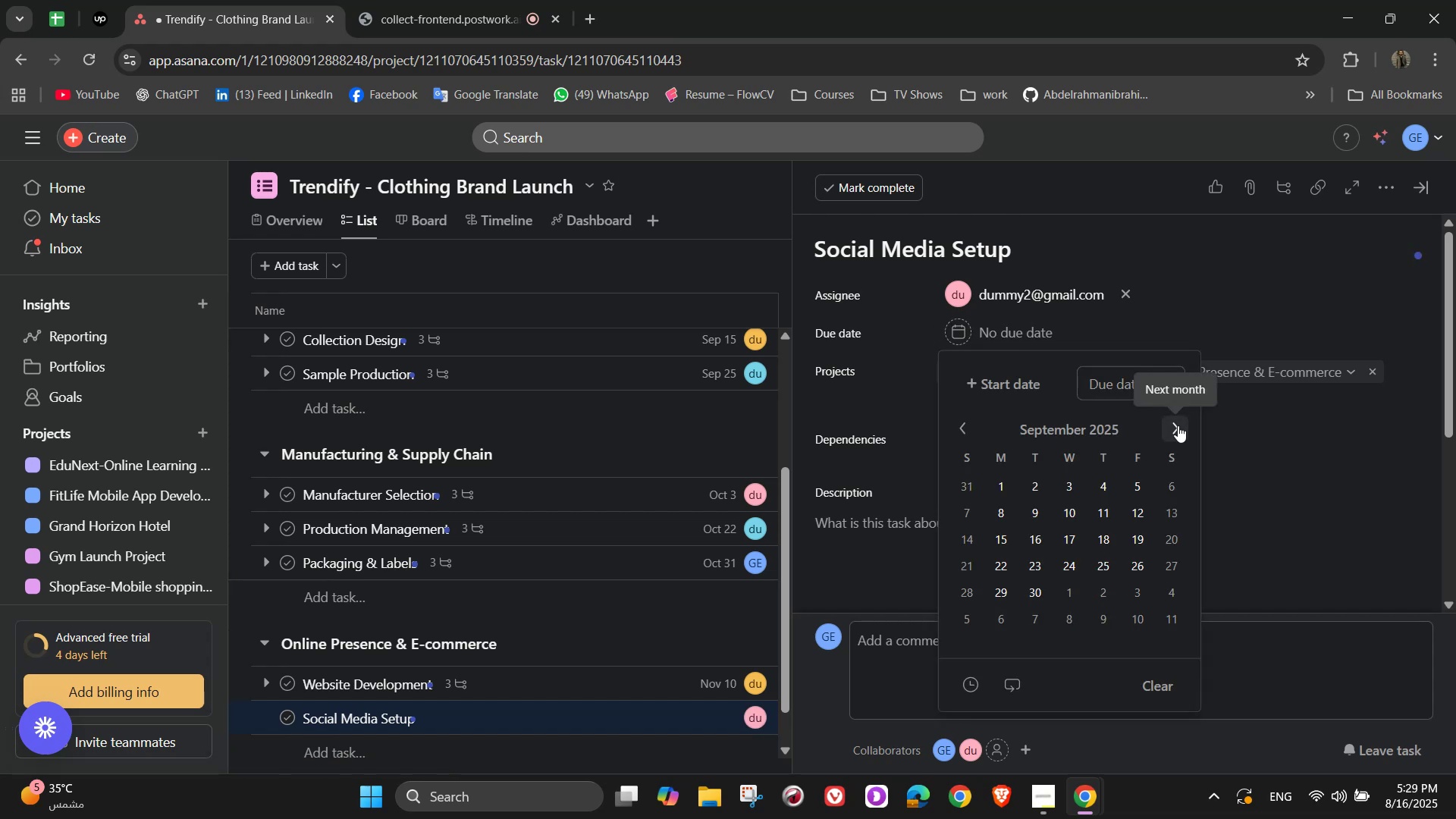 
left_click([1178, 425])
 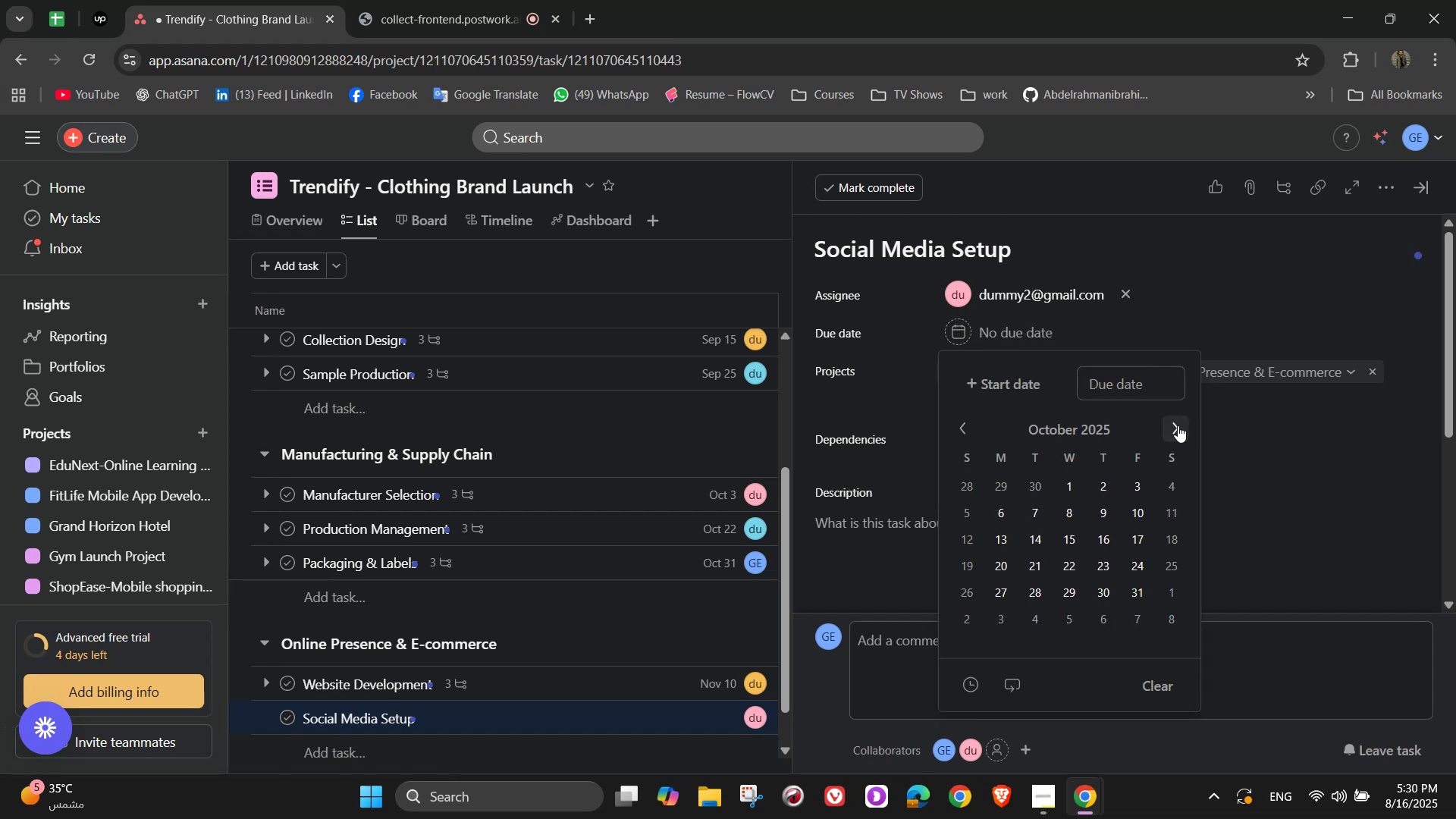 
left_click([1178, 425])
 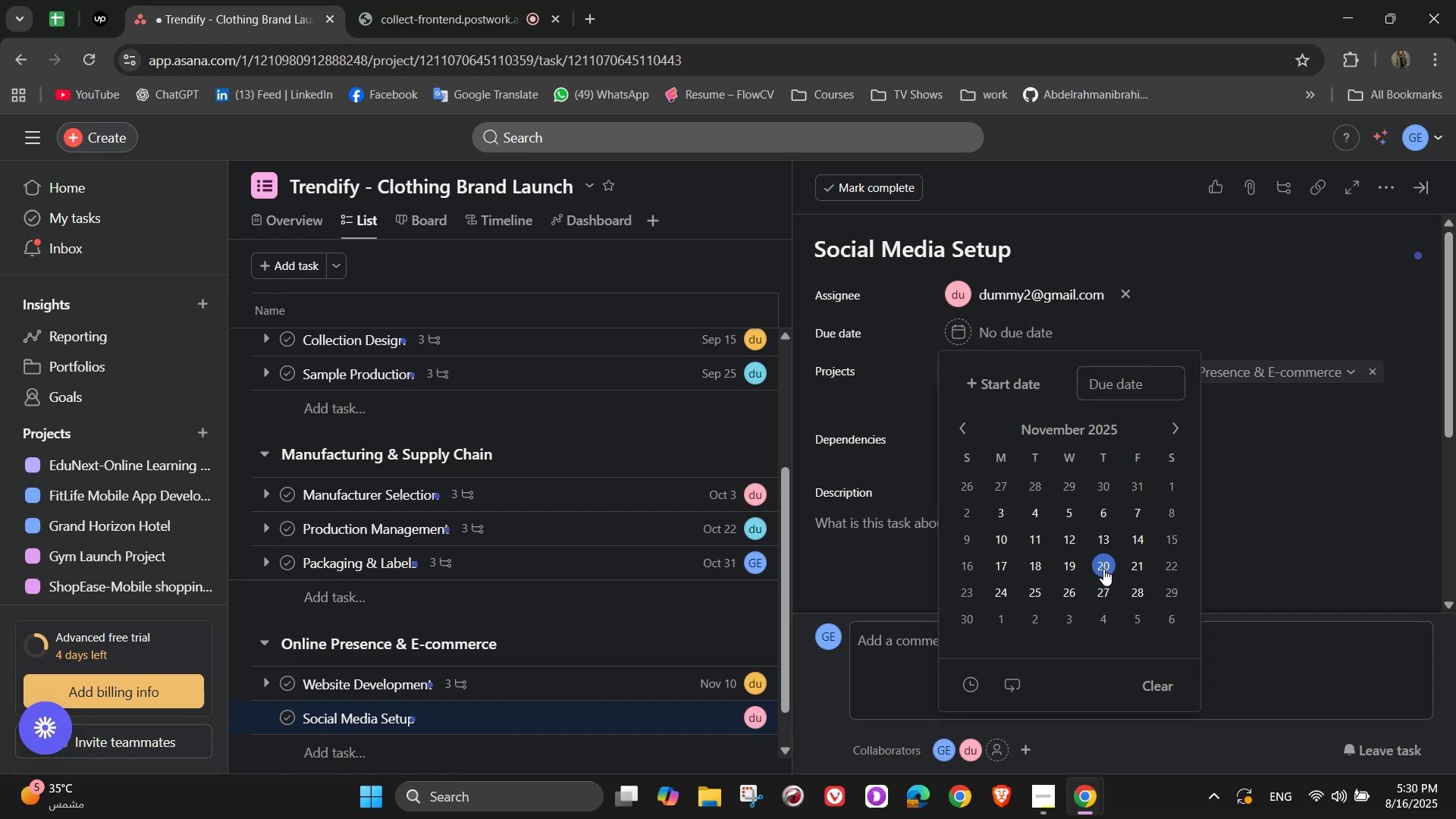 
left_click([1096, 574])
 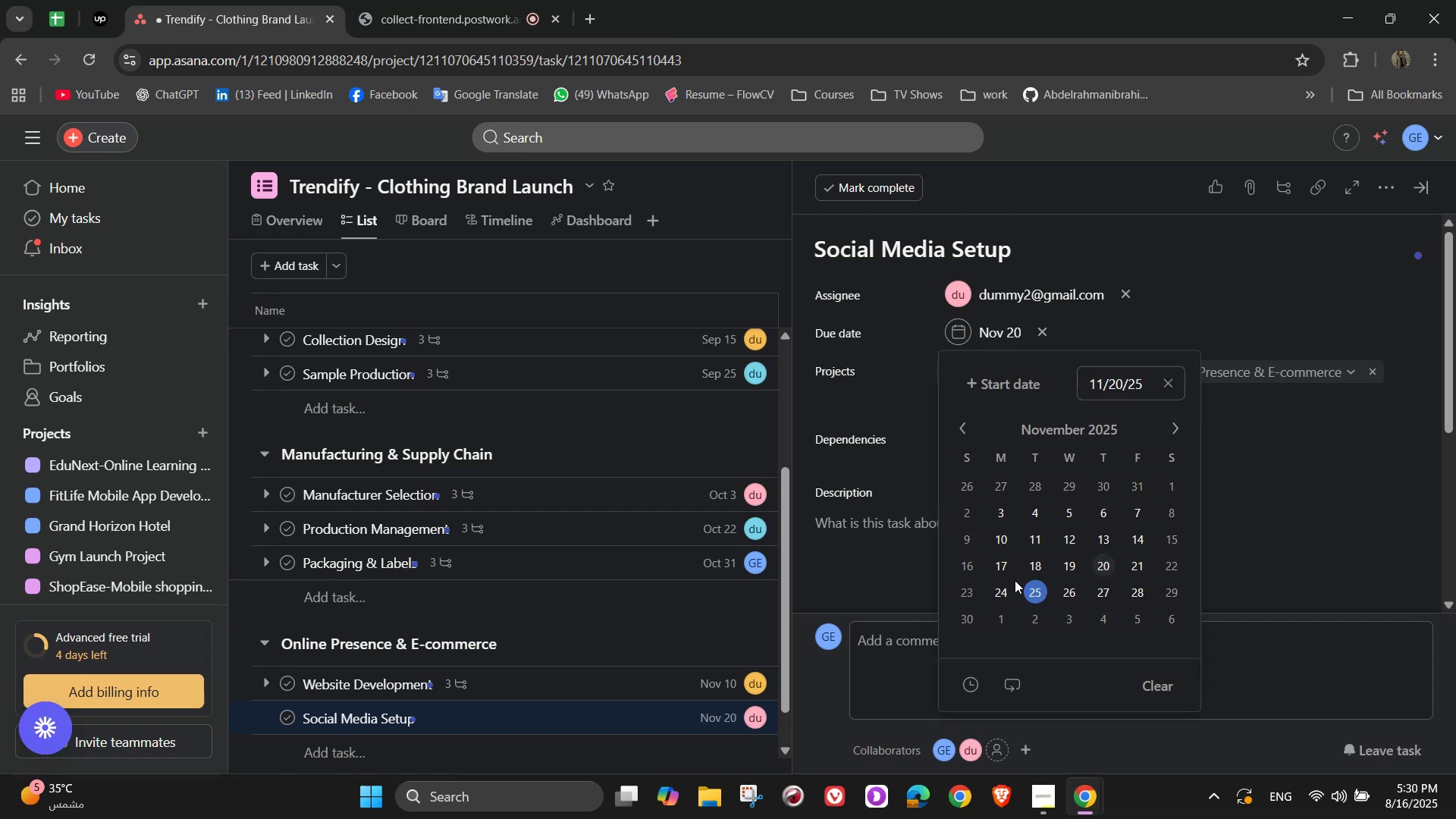 
double_click([1347, 489])
 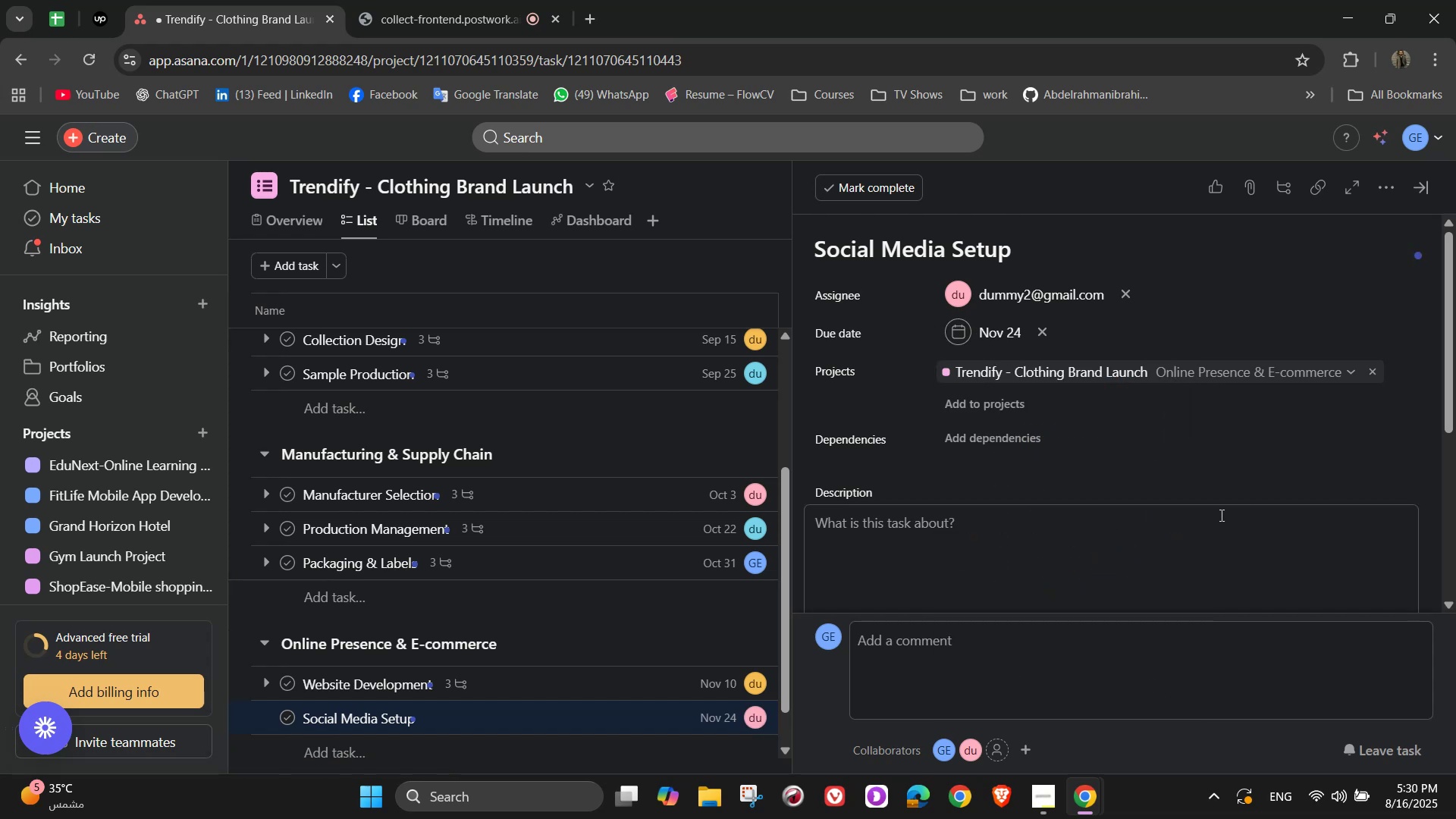 
triple_click([1184, 571])
 